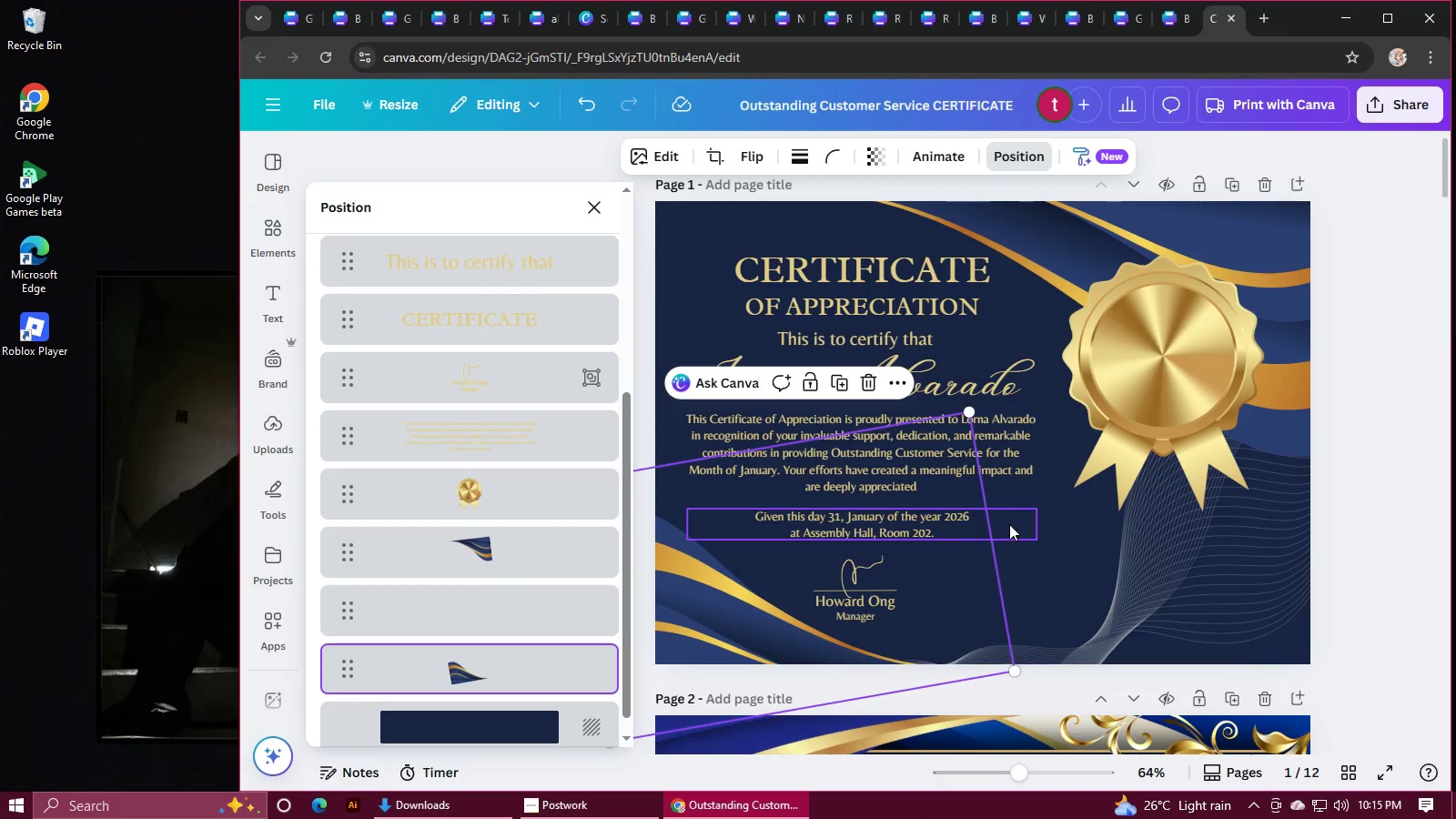 
left_click([873, 562])
 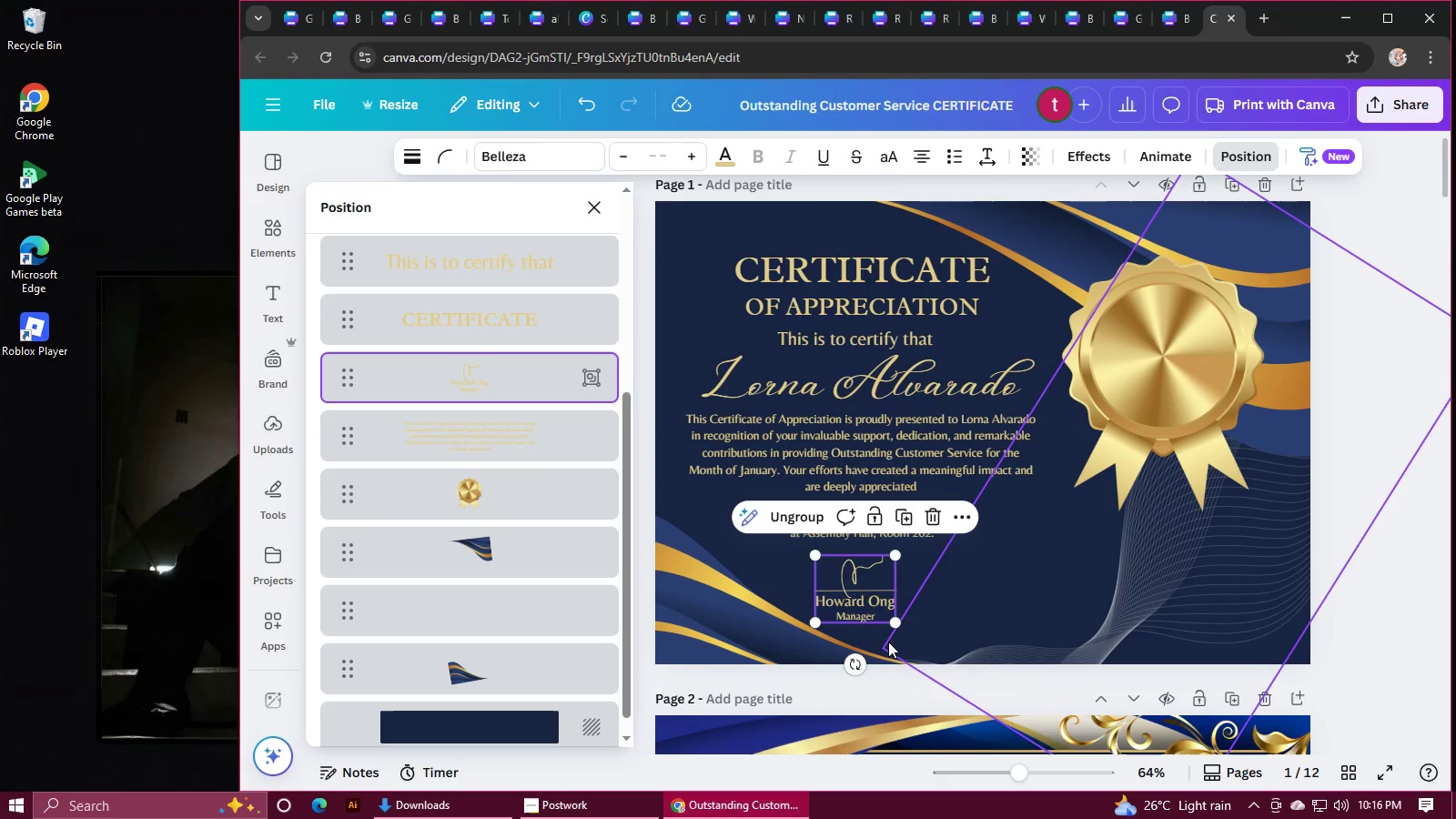 
hold_key(key=ShiftLeft, duration=1.53)
left_click([775, 450])
 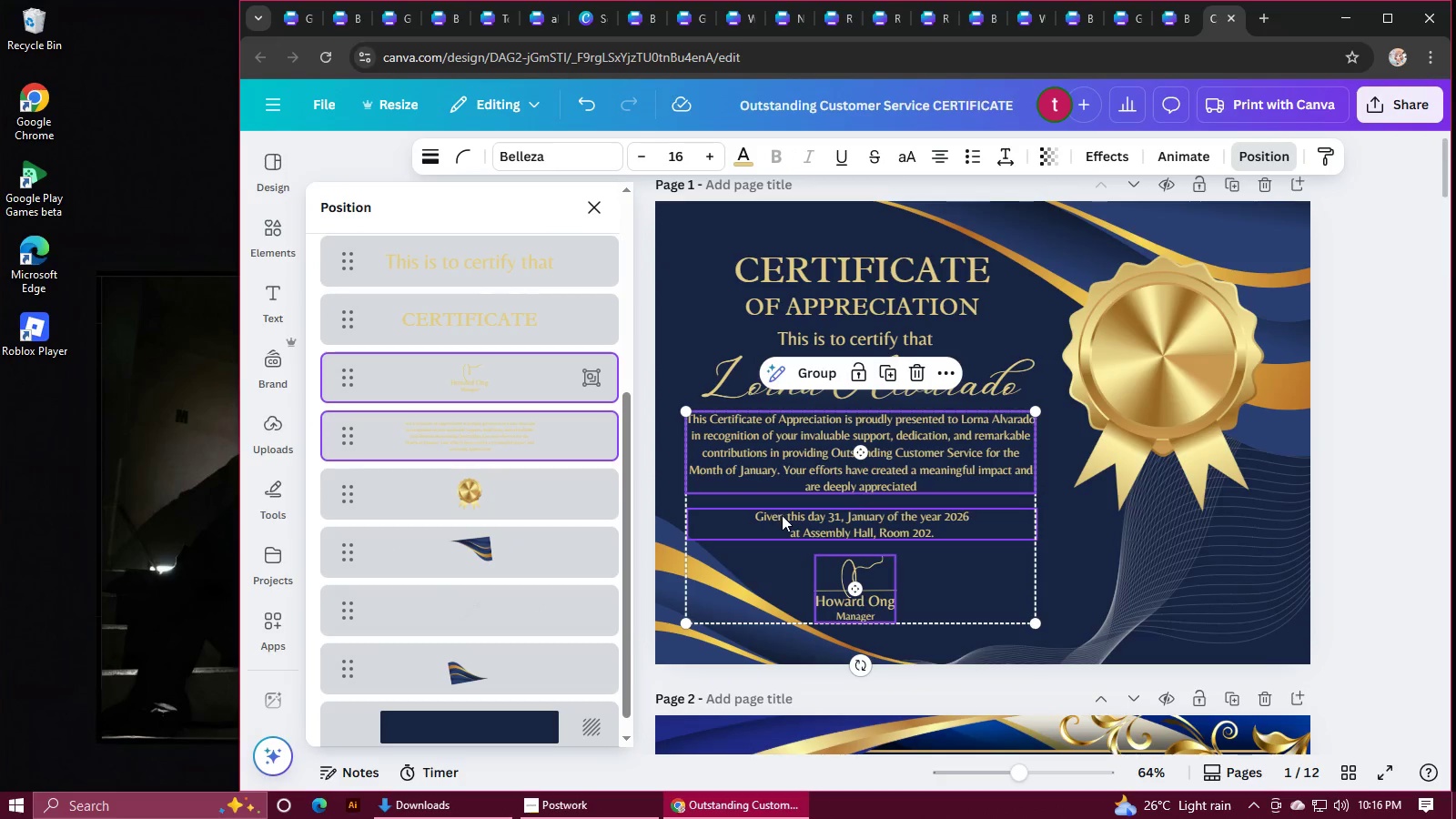 
left_click([782, 515])
 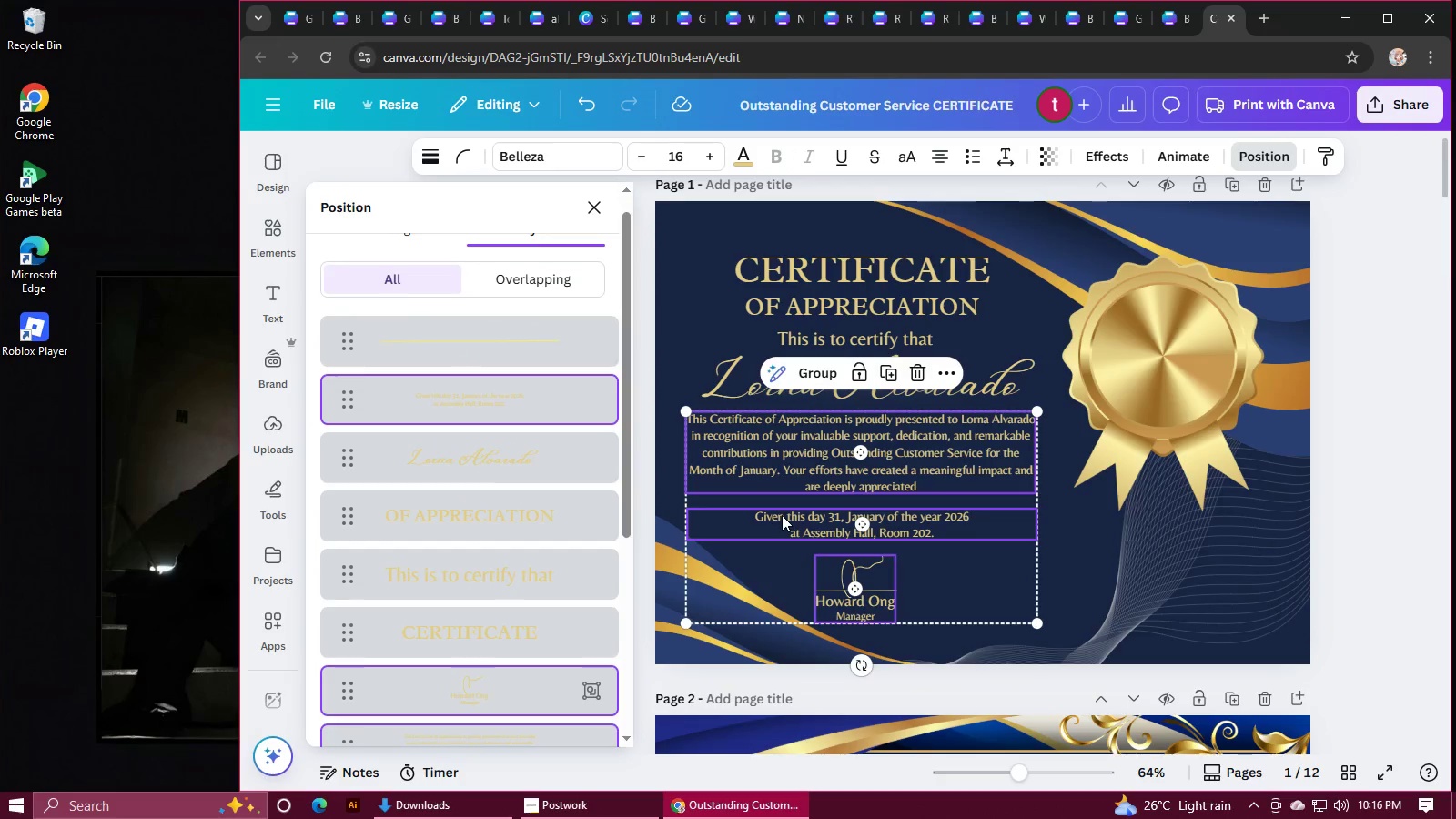 
hold_key(key=ShiftLeft, duration=0.31)
 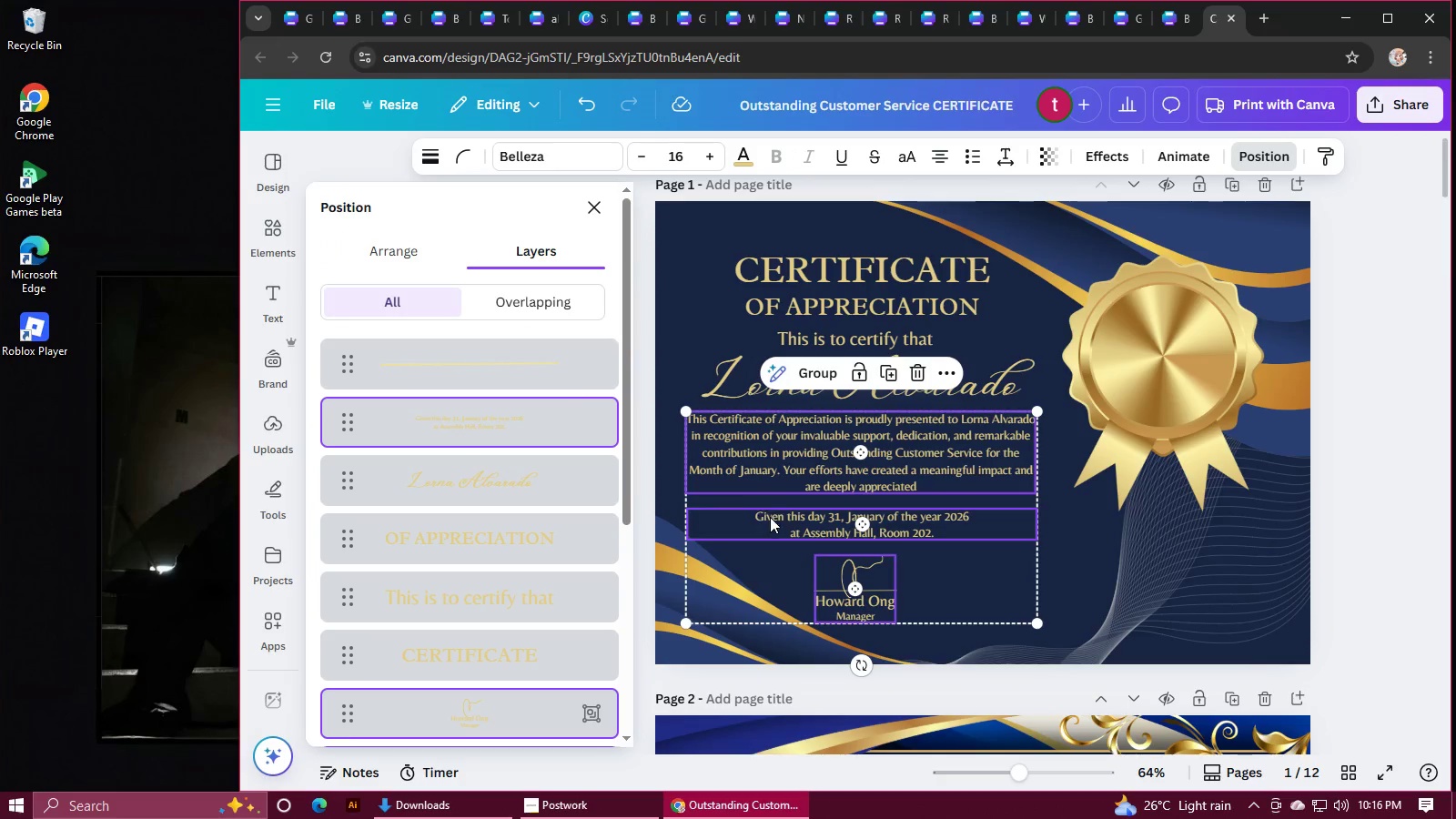 
key(Control+C)
 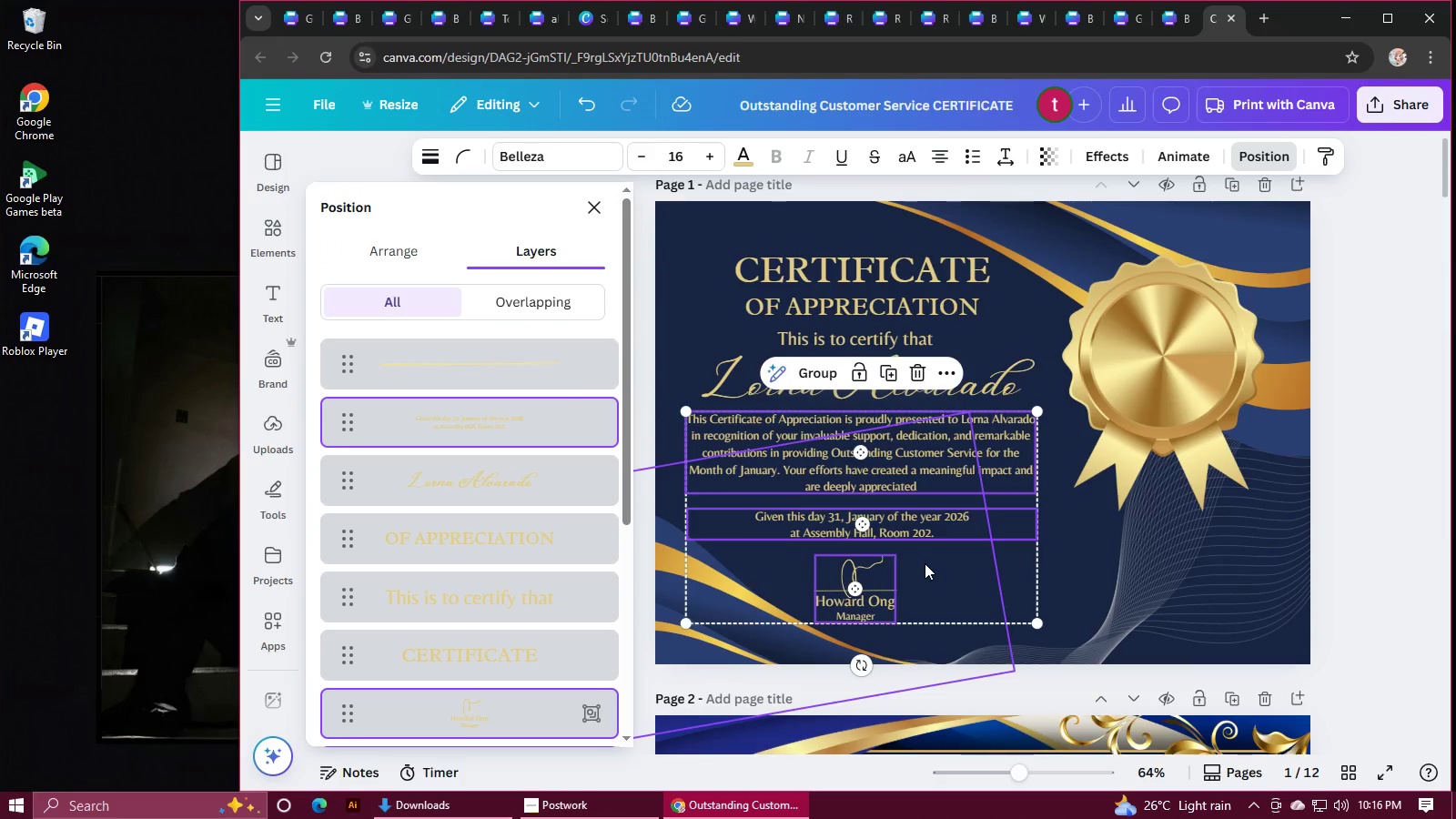 
scroll: coordinate [925, 563], scroll_direction: down, amount: 10.0
 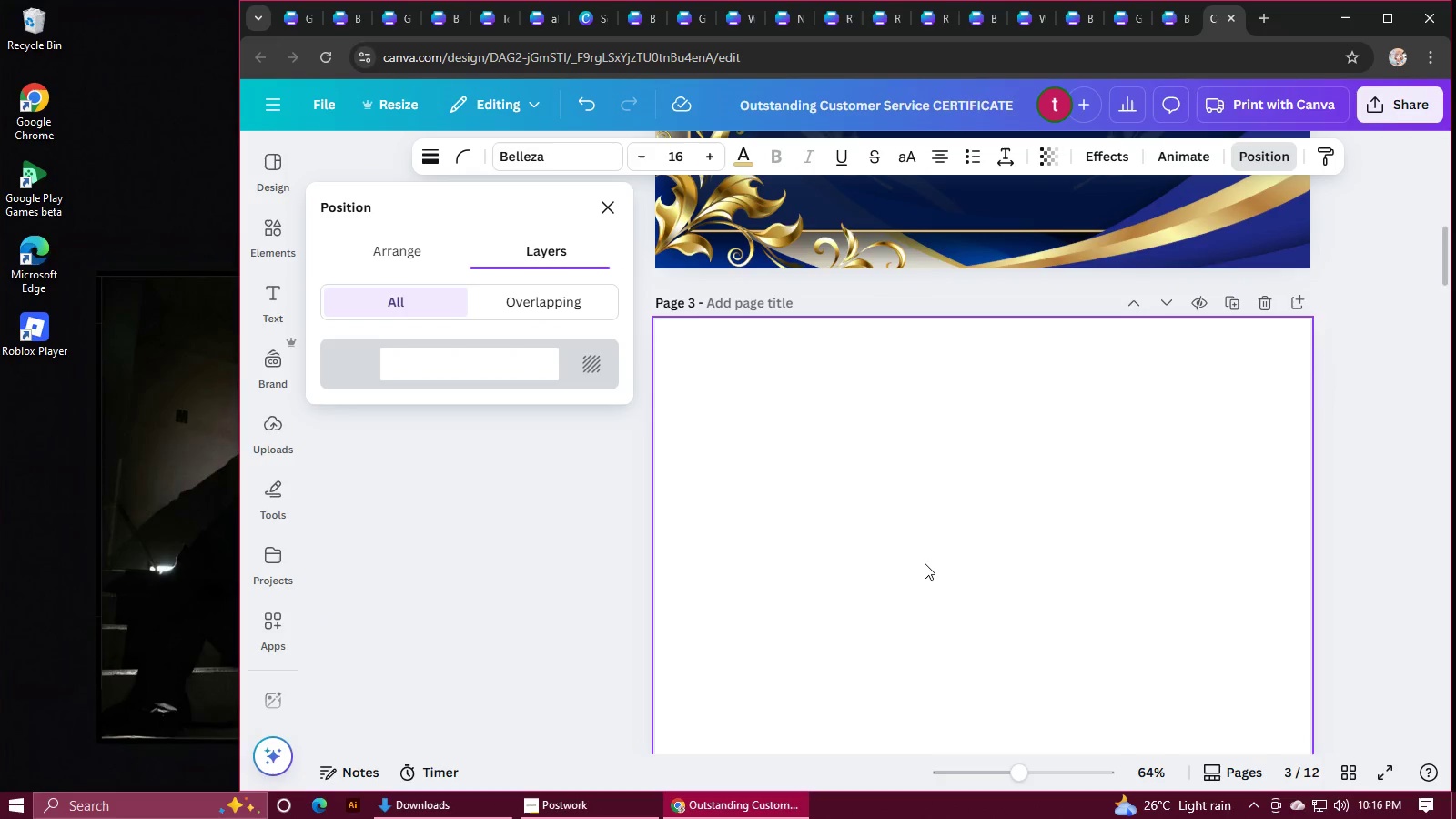 
scroll: coordinate [925, 563], scroll_direction: up, amount: 3.0
 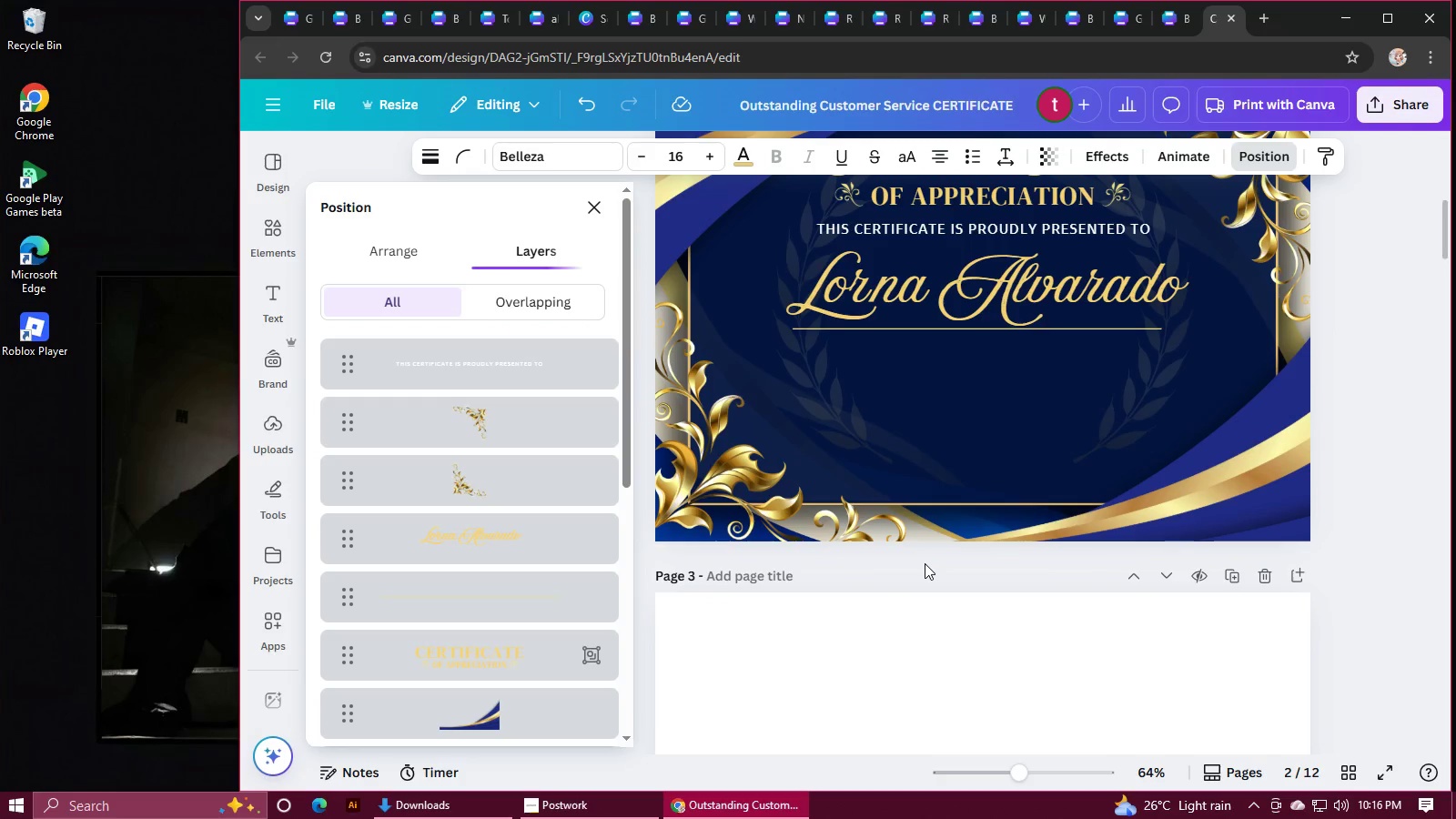 
key(Control+V)
 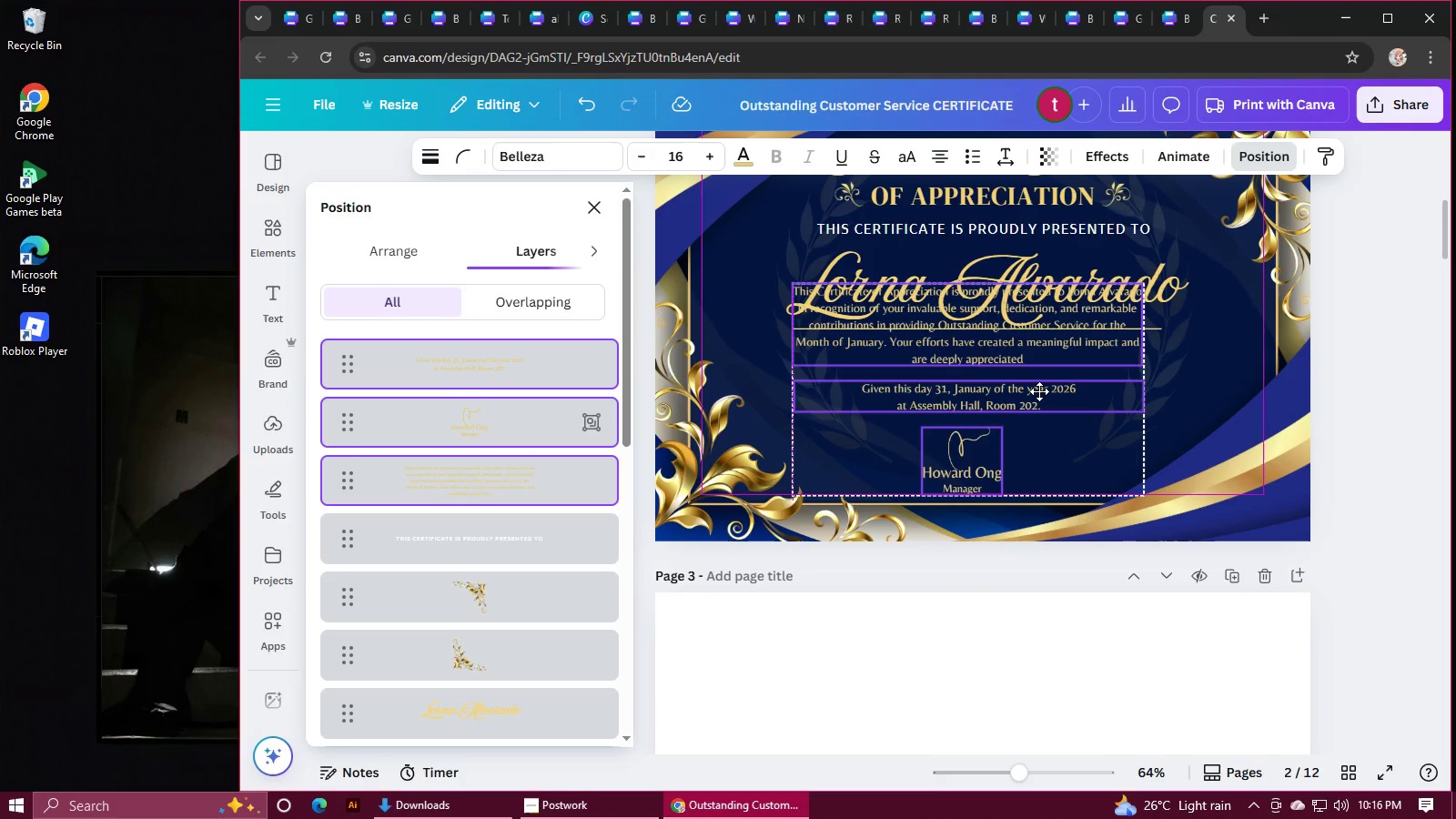 
wait(12.14)
 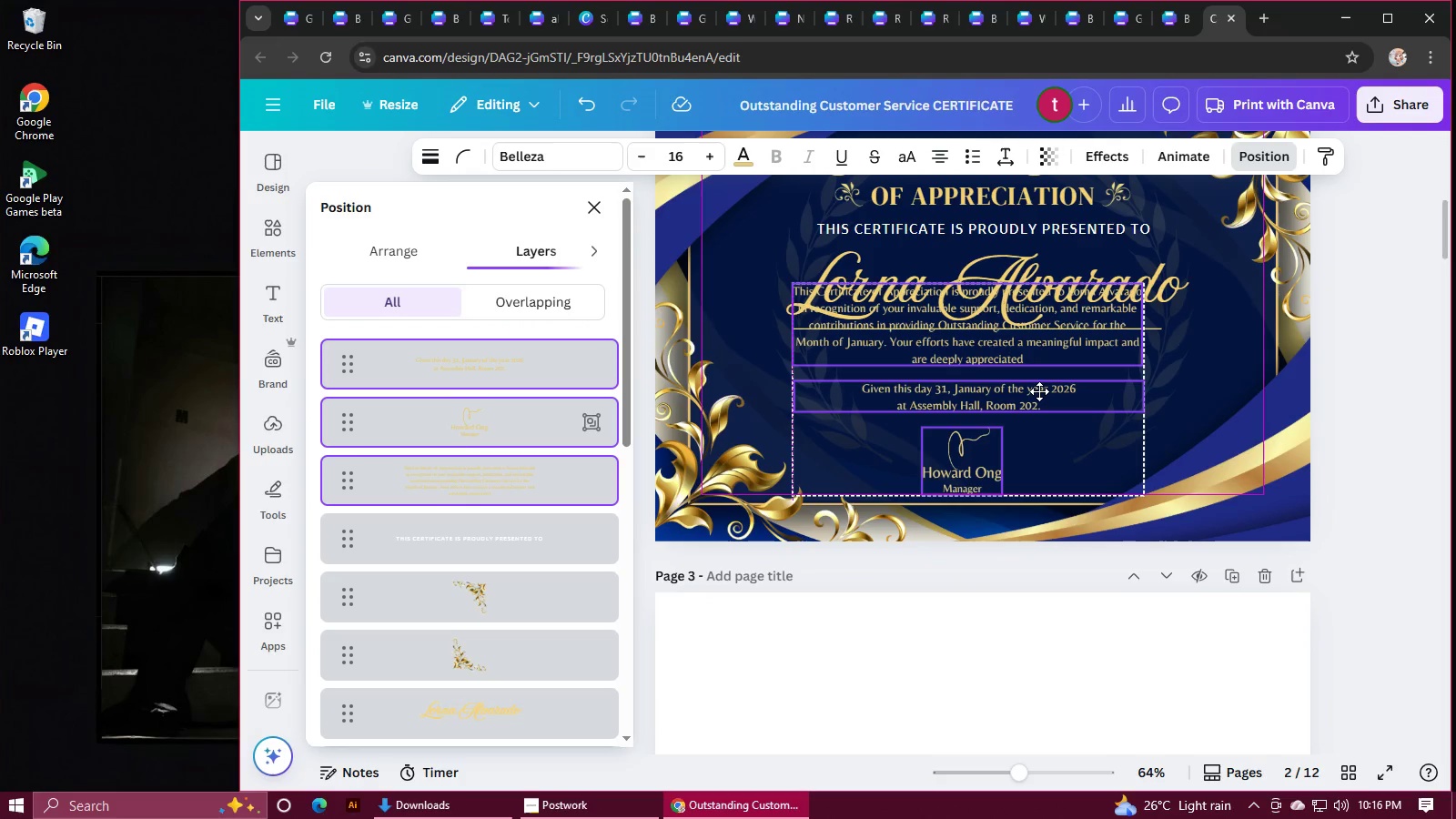 
left_click([916, 279])
 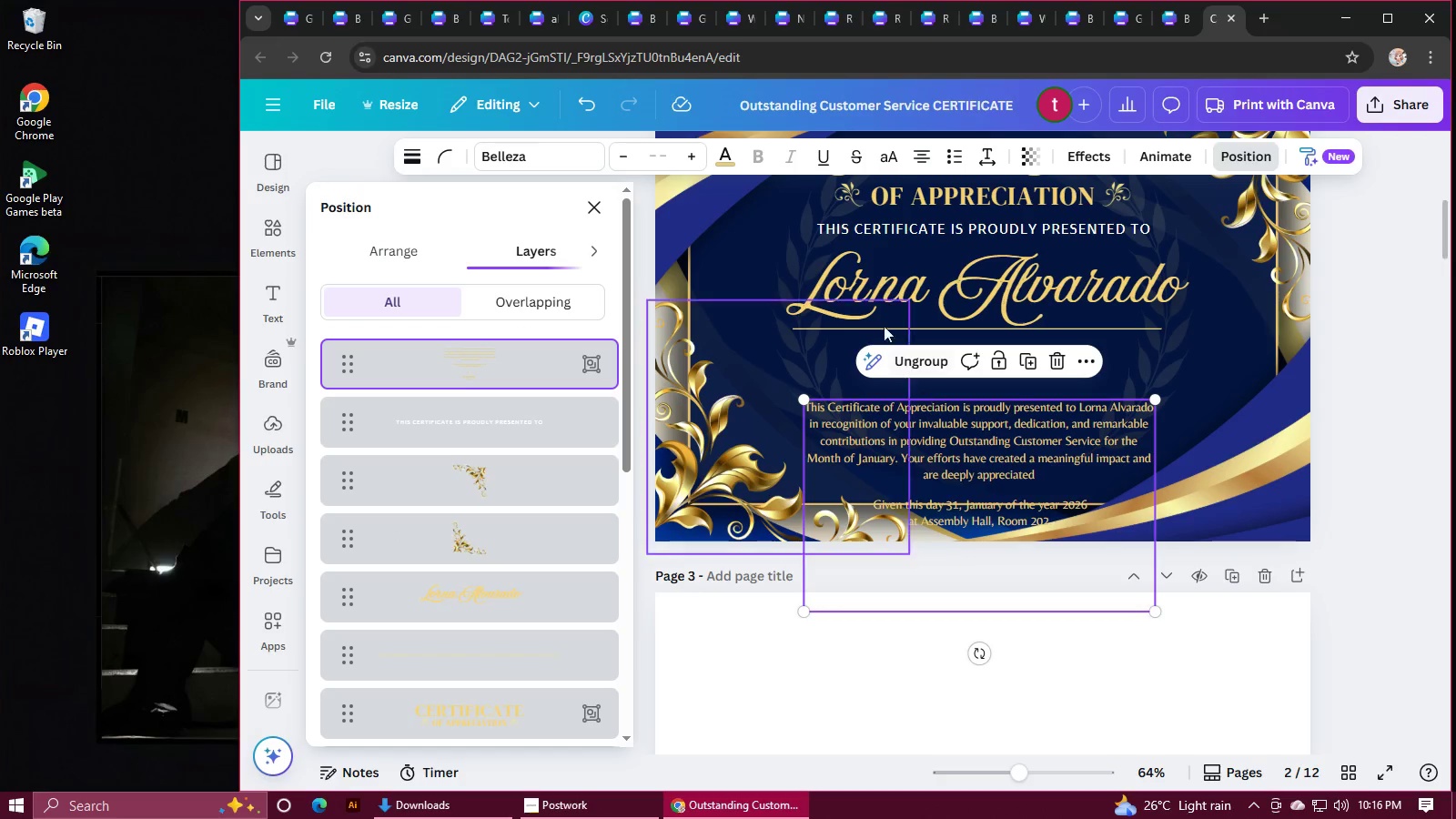 
left_click([833, 258])
 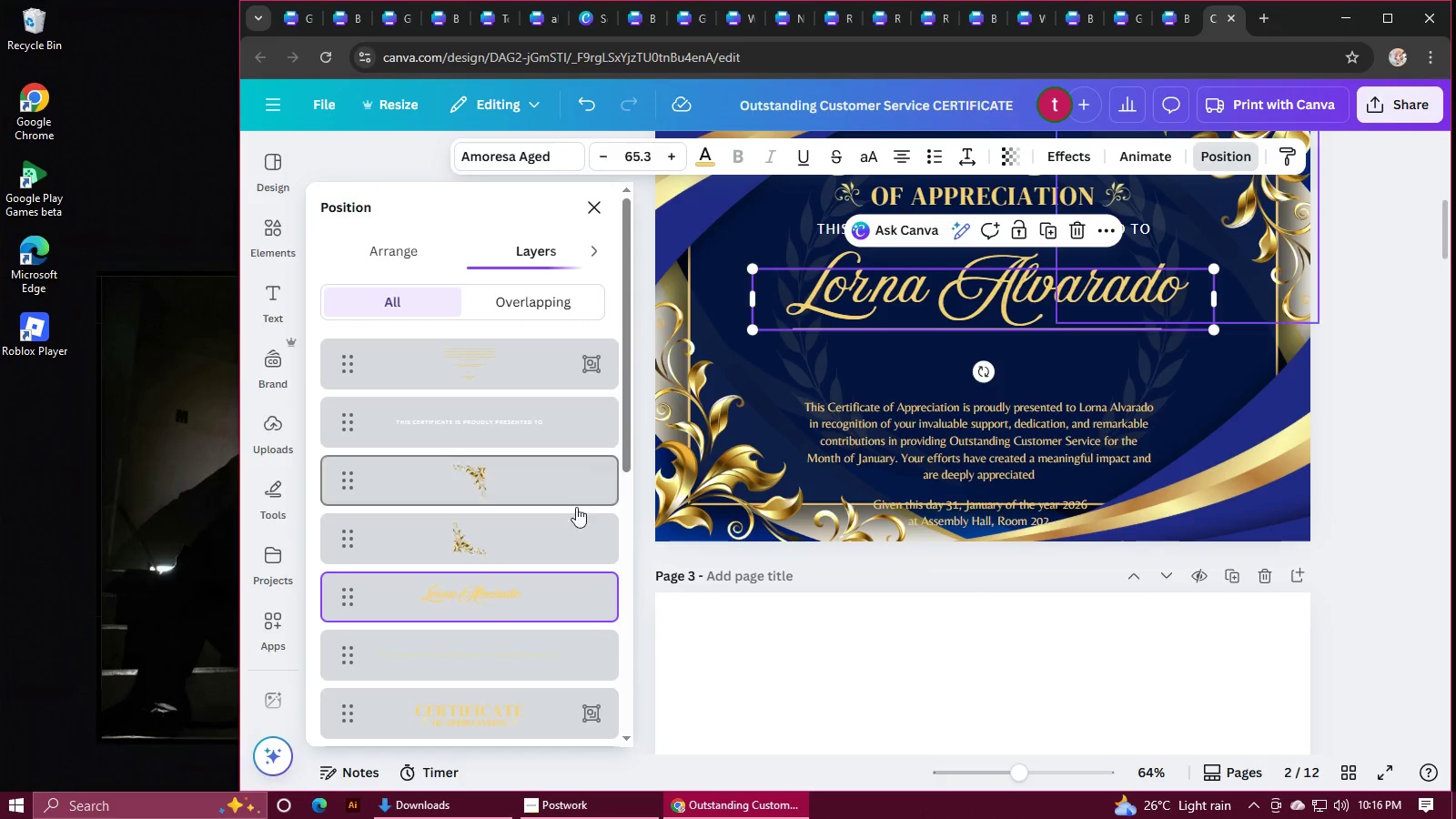 
scroll: coordinate [425, 669], scroll_direction: down, amount: 1.0
 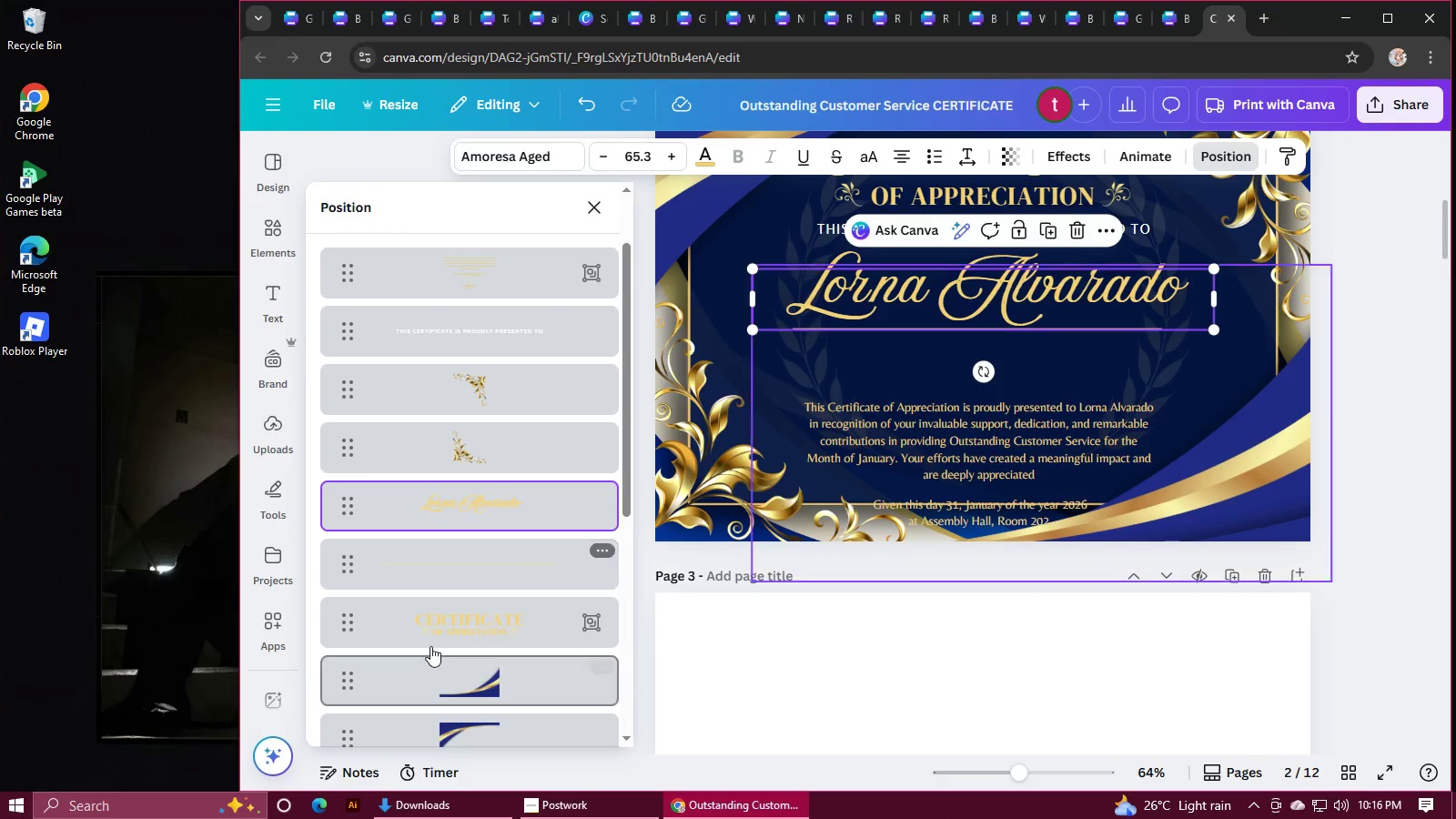 
hold_key(key=ShiftLeft, duration=0.99)
left_click([470, 562])
 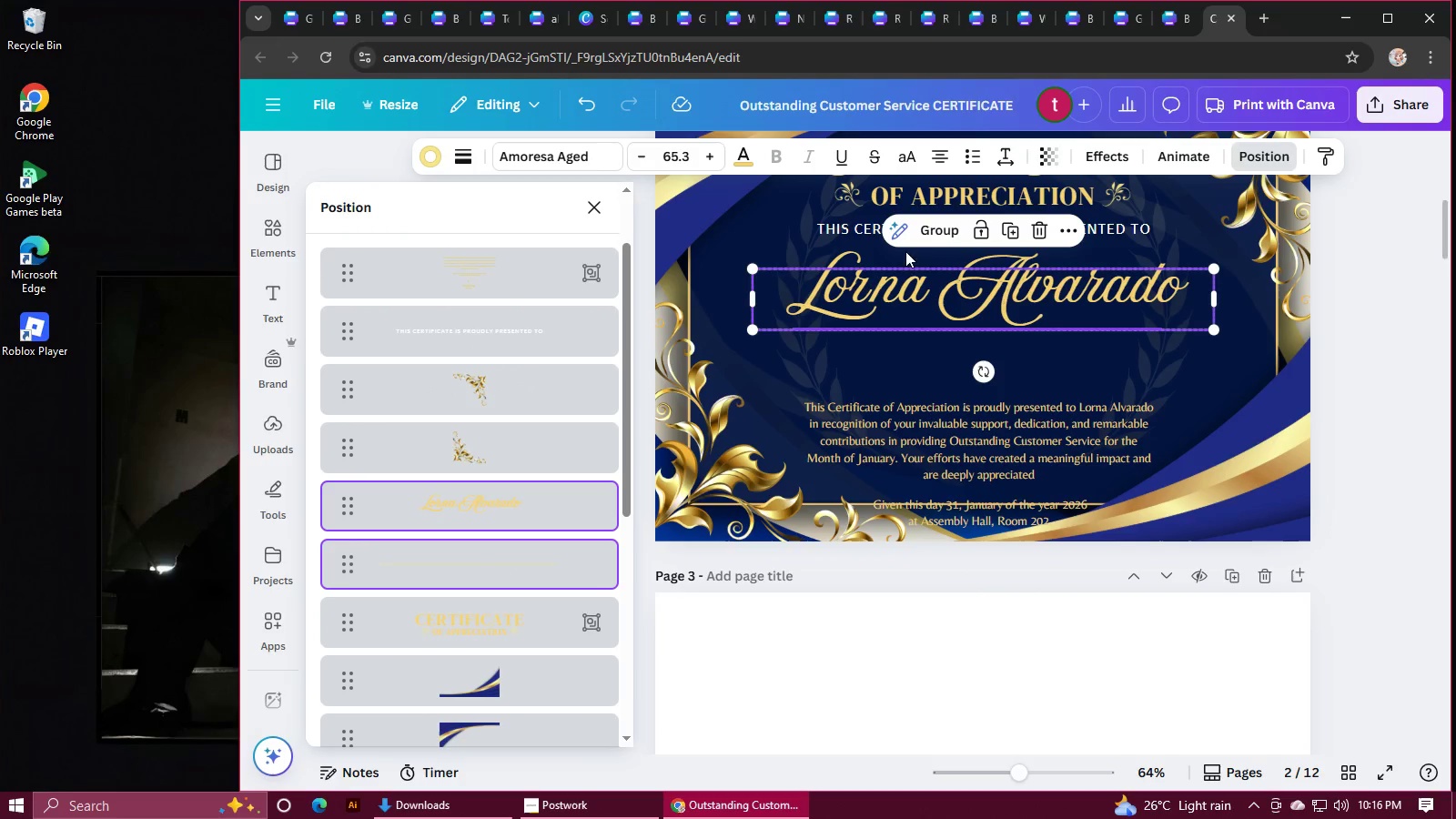 
left_click([942, 231])
 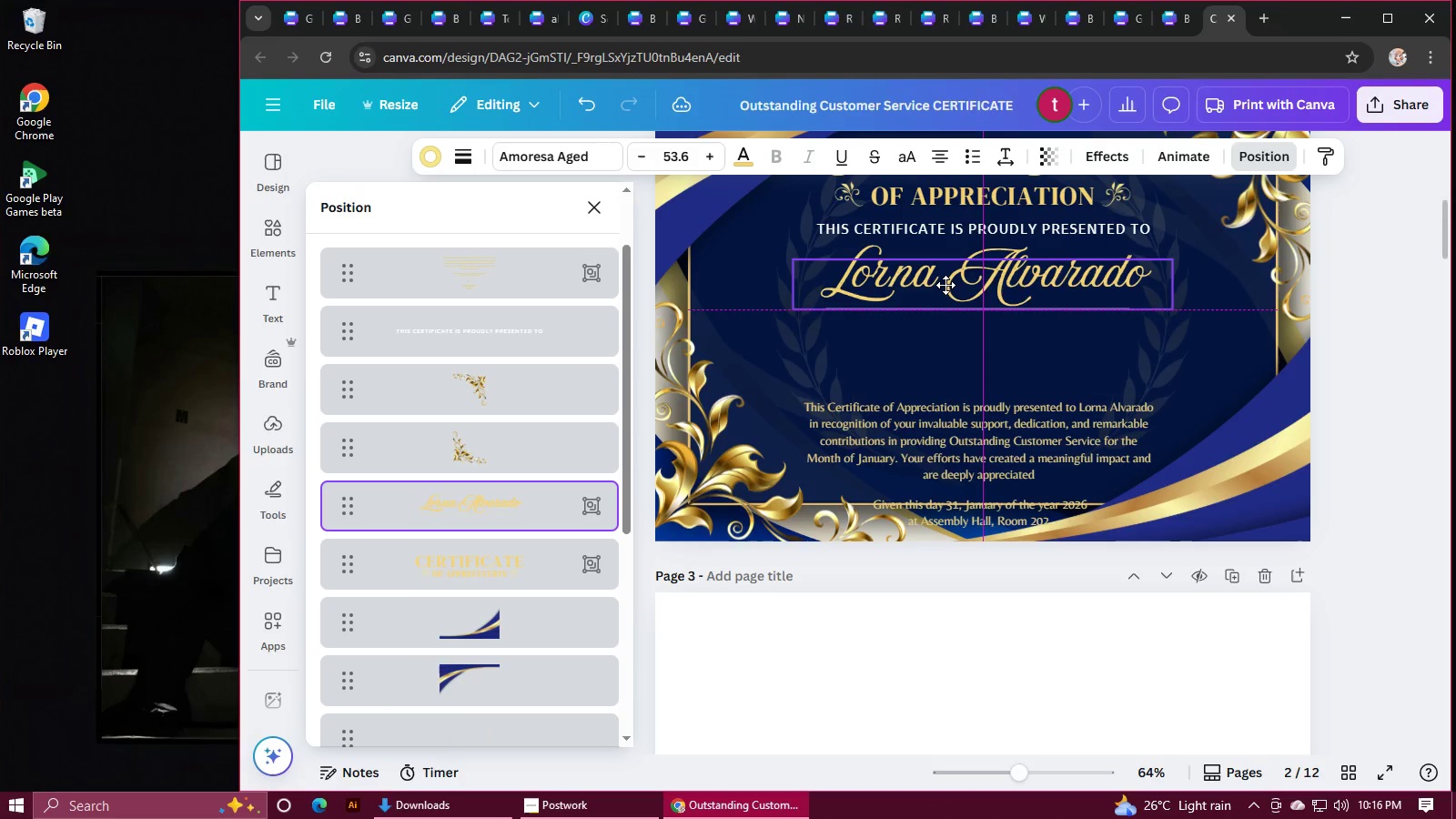 
wait(6.08)
 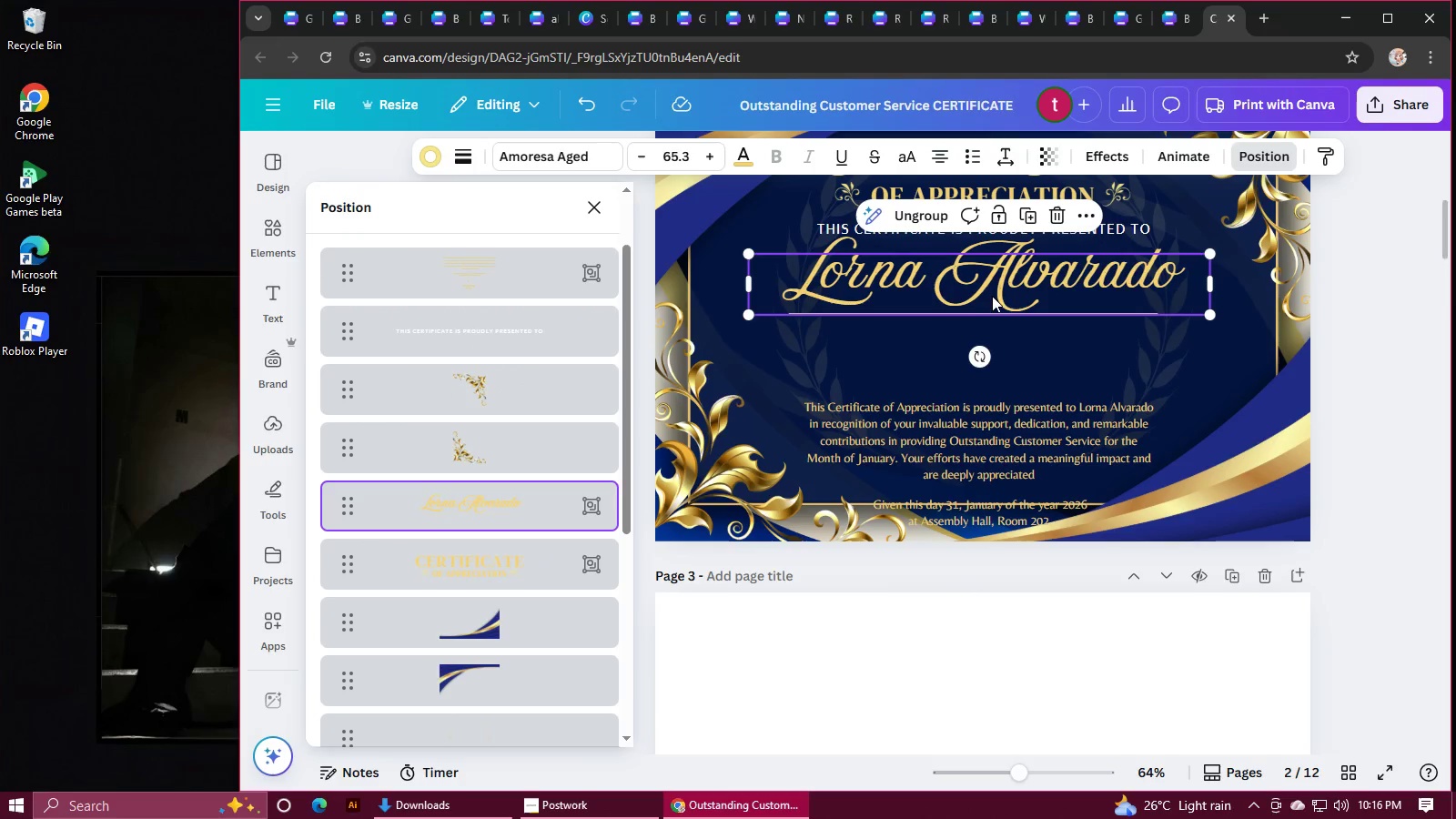 
left_click([927, 438])
 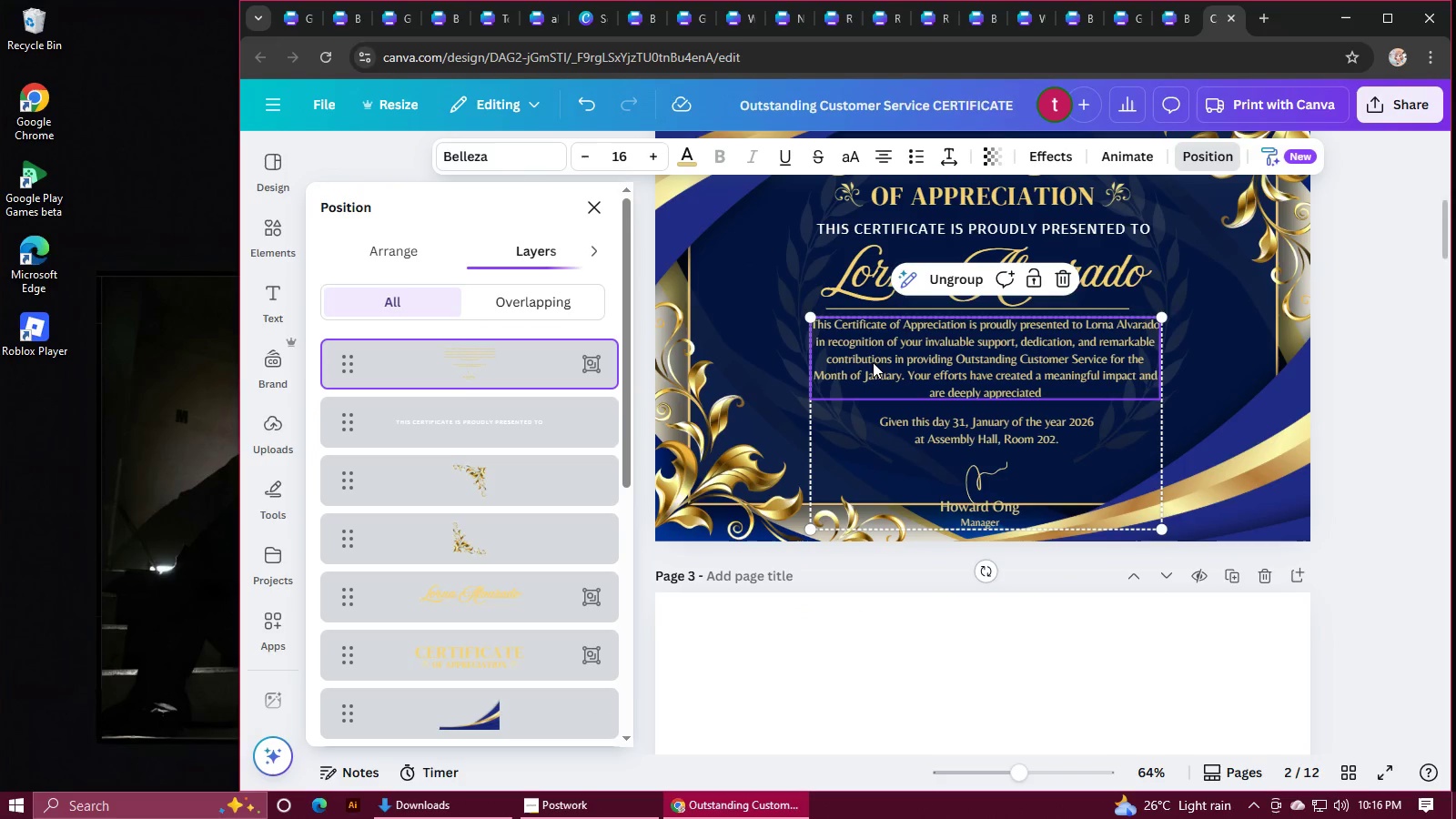 
left_click([936, 283])
 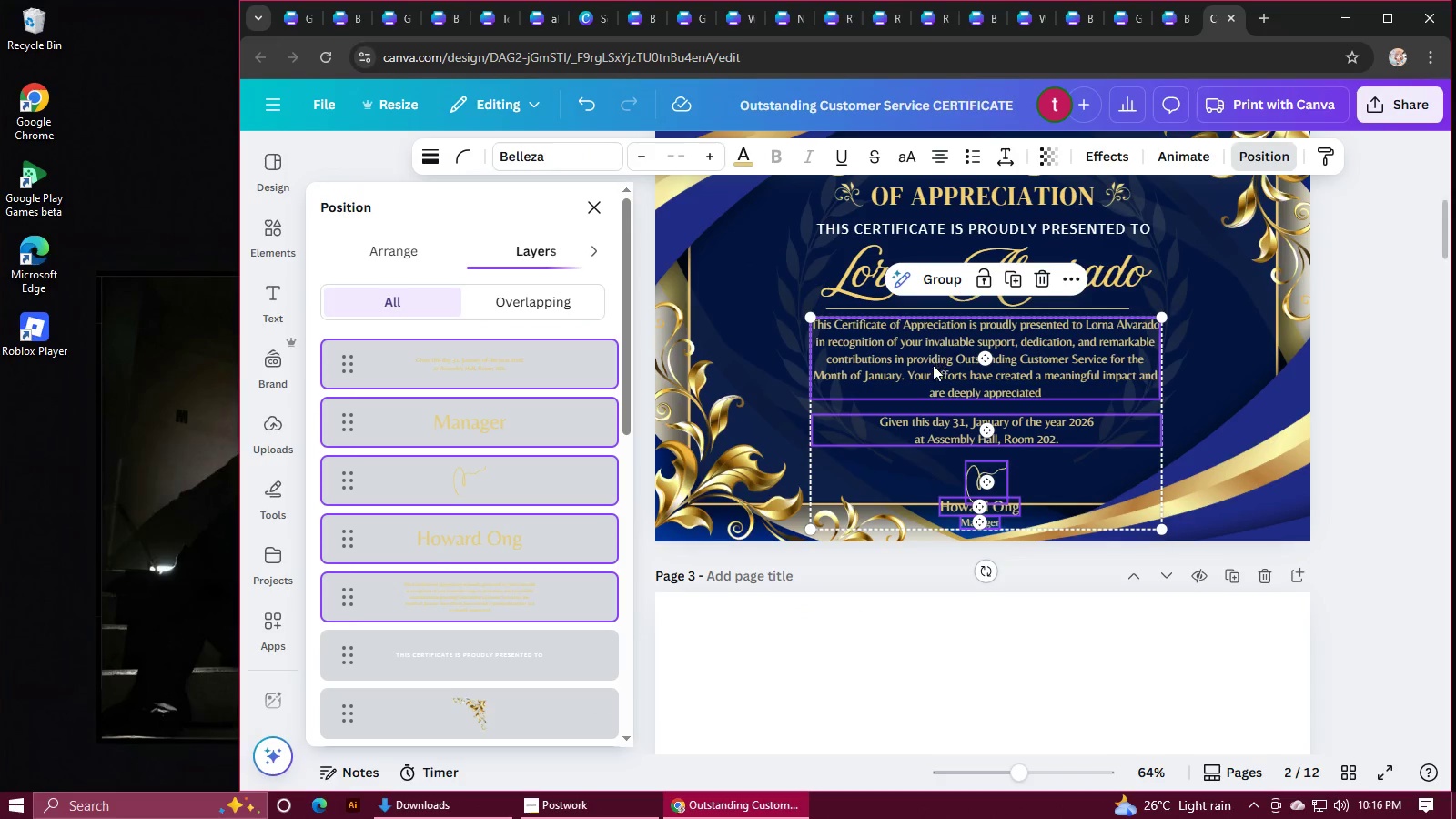 
left_click([839, 365])
 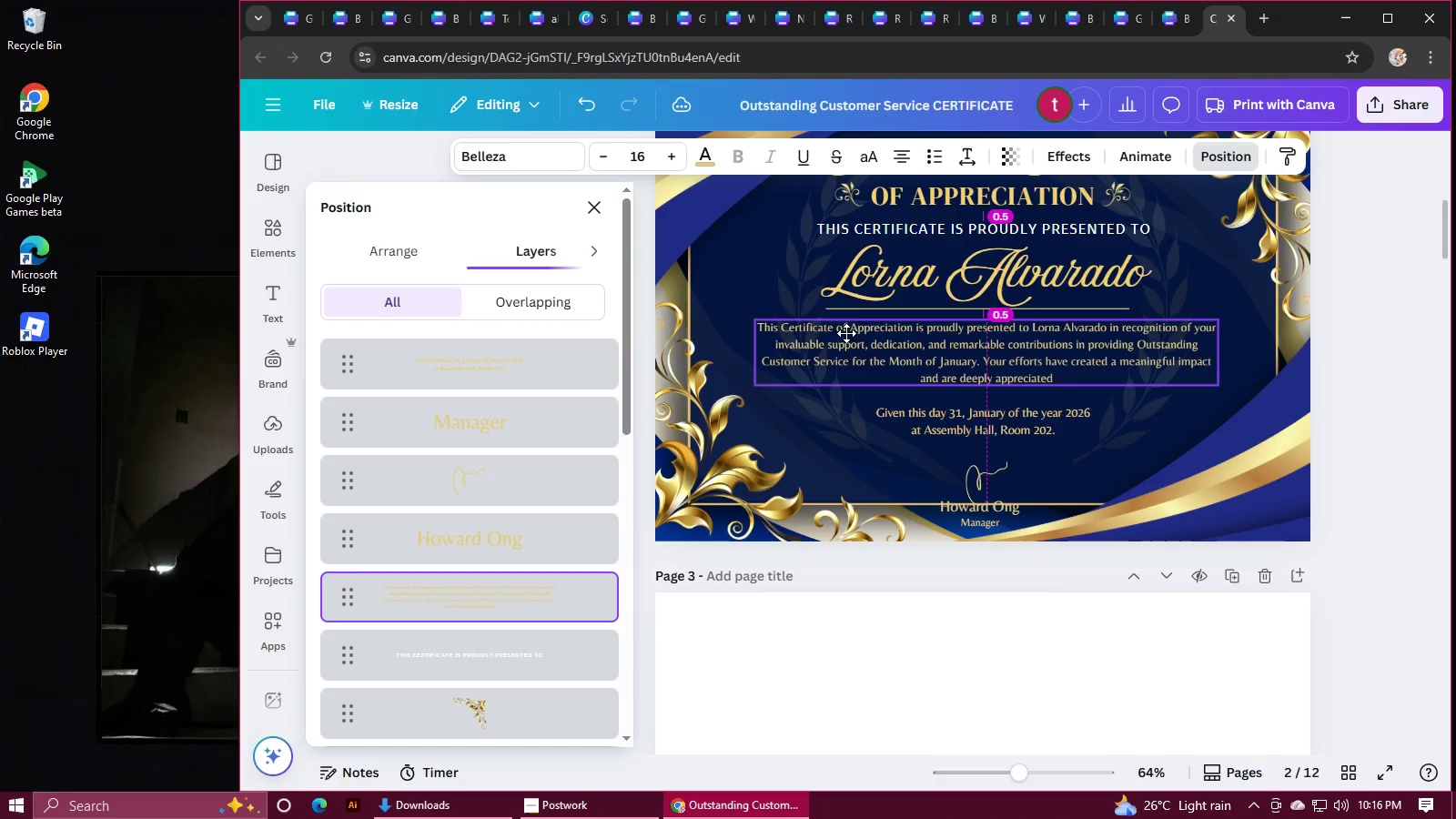 
wait(13.21)
 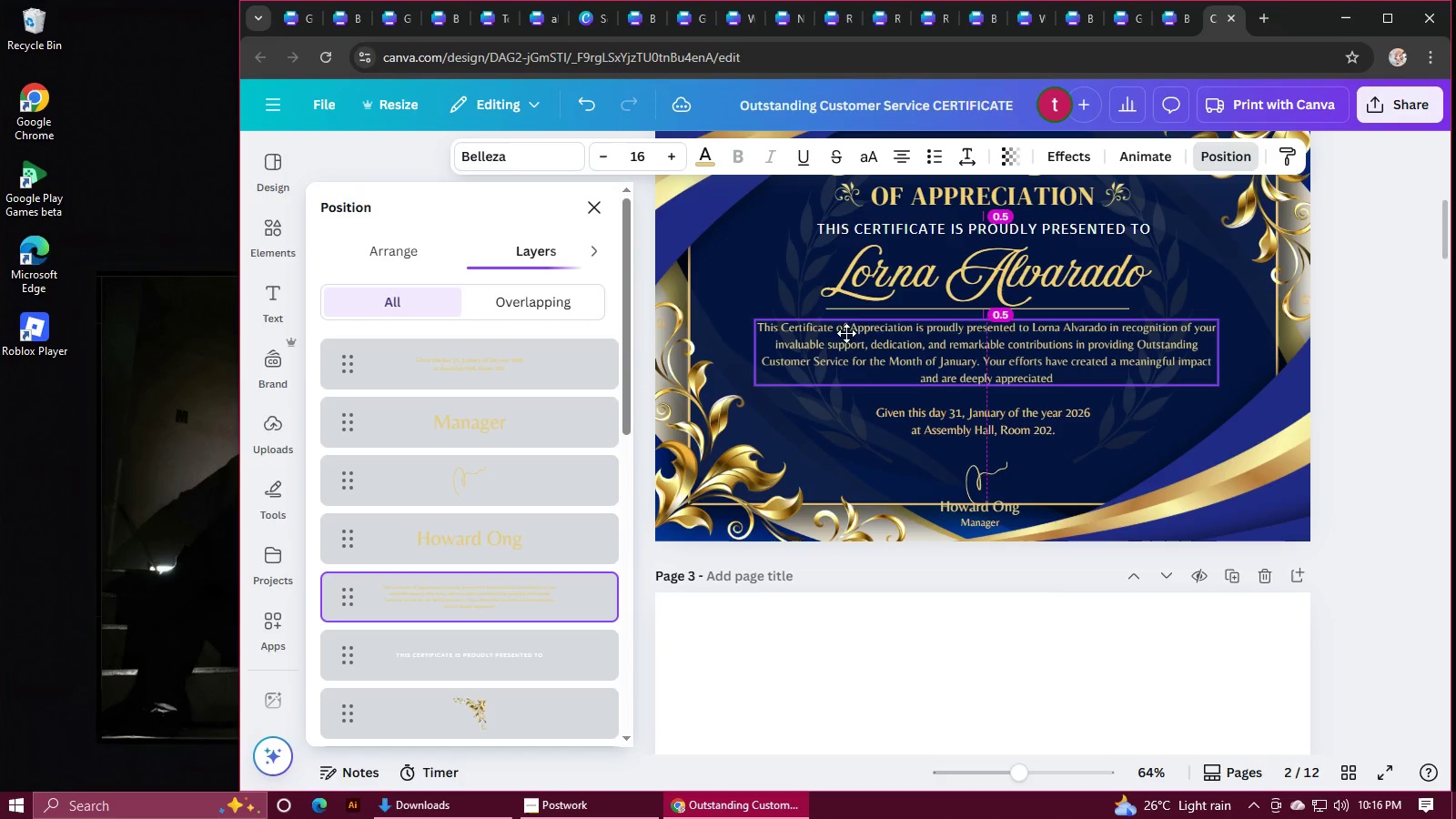 
hold_key(key=ShiftLeft, duration=1.14)
left_click([907, 418])
 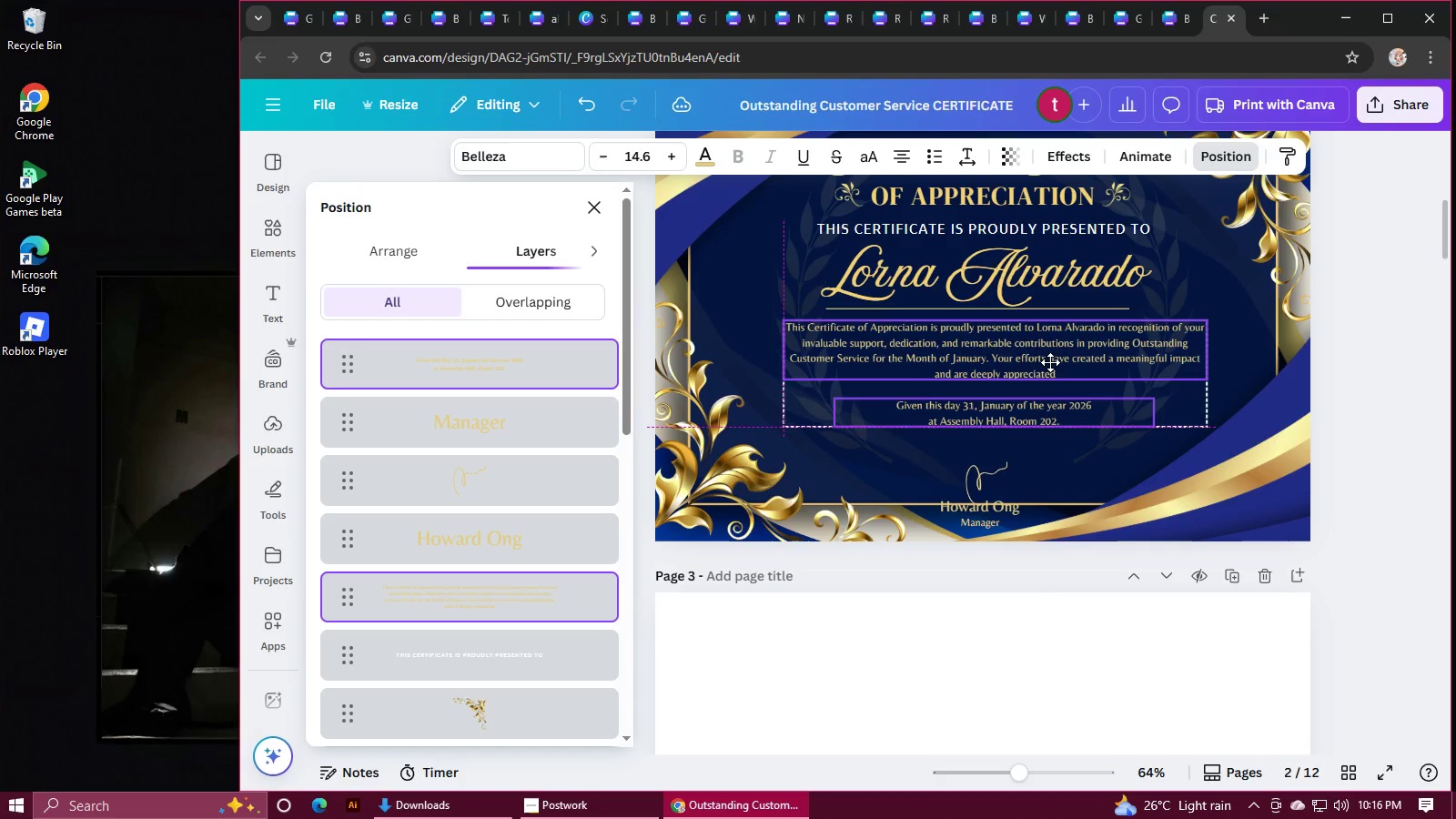 
wait(8.86)
 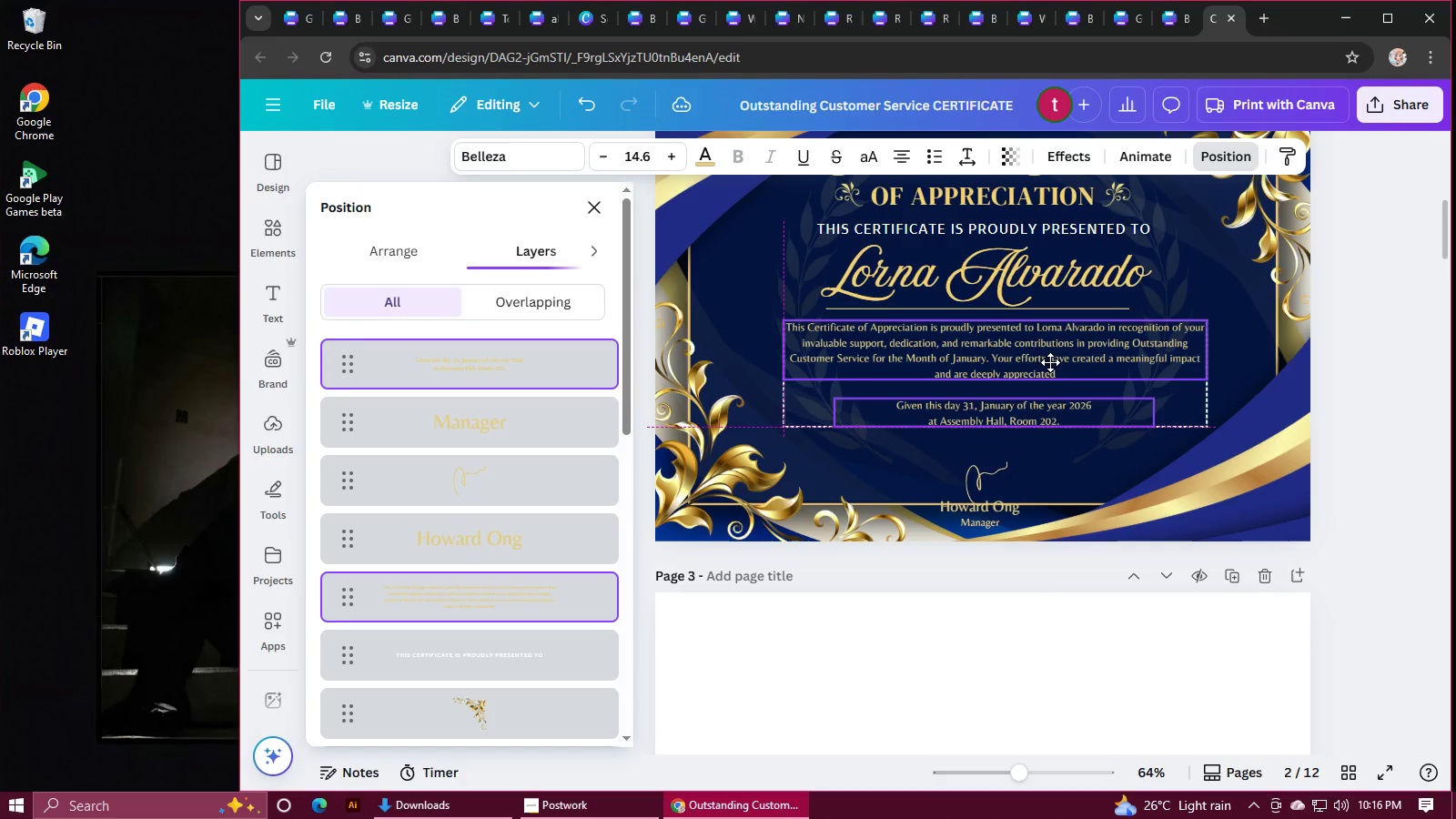 
left_click([1277, 484])
 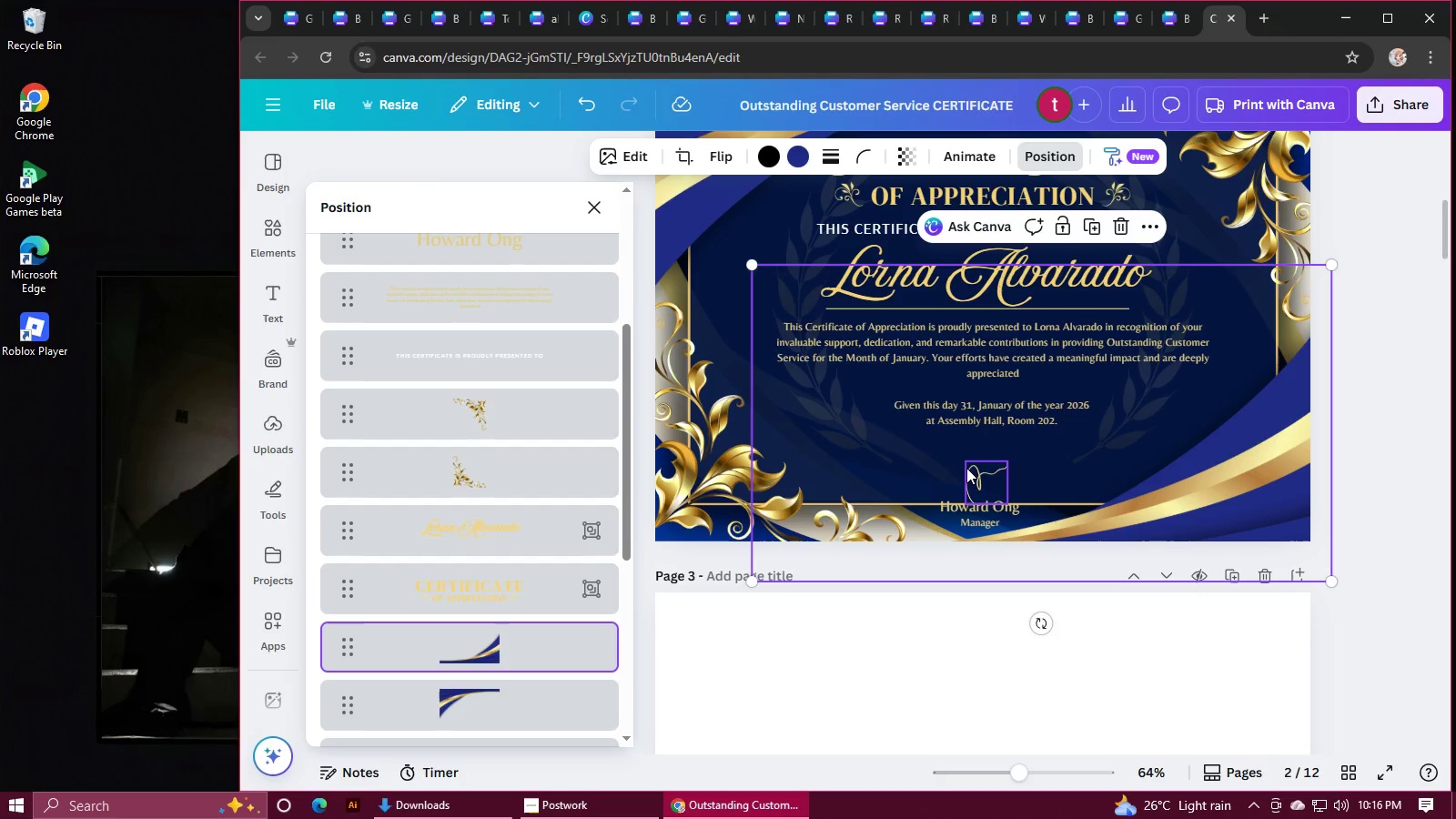 
left_click([966, 468])
 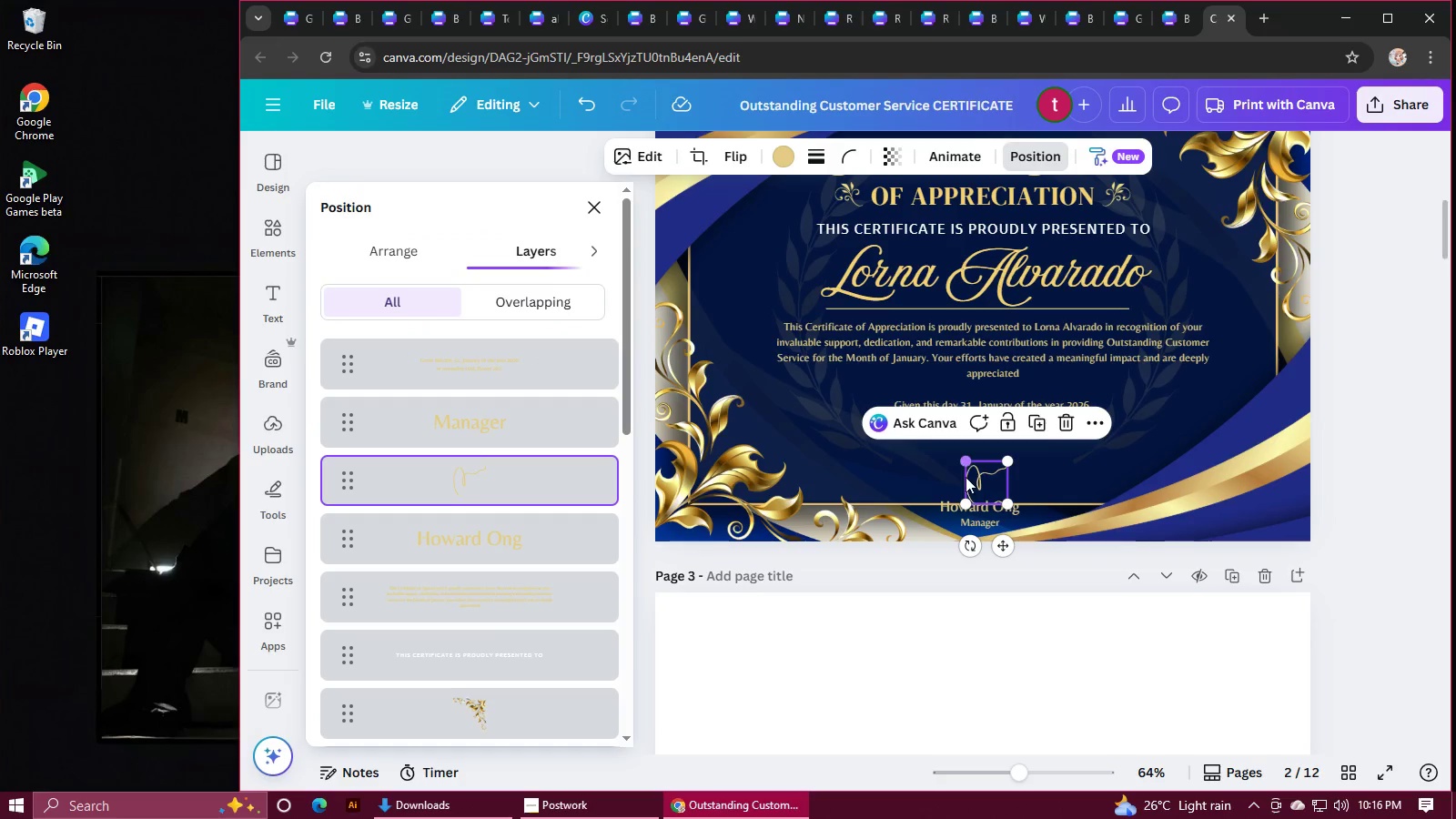 
hold_key(key=ShiftLeft, duration=0.75)
 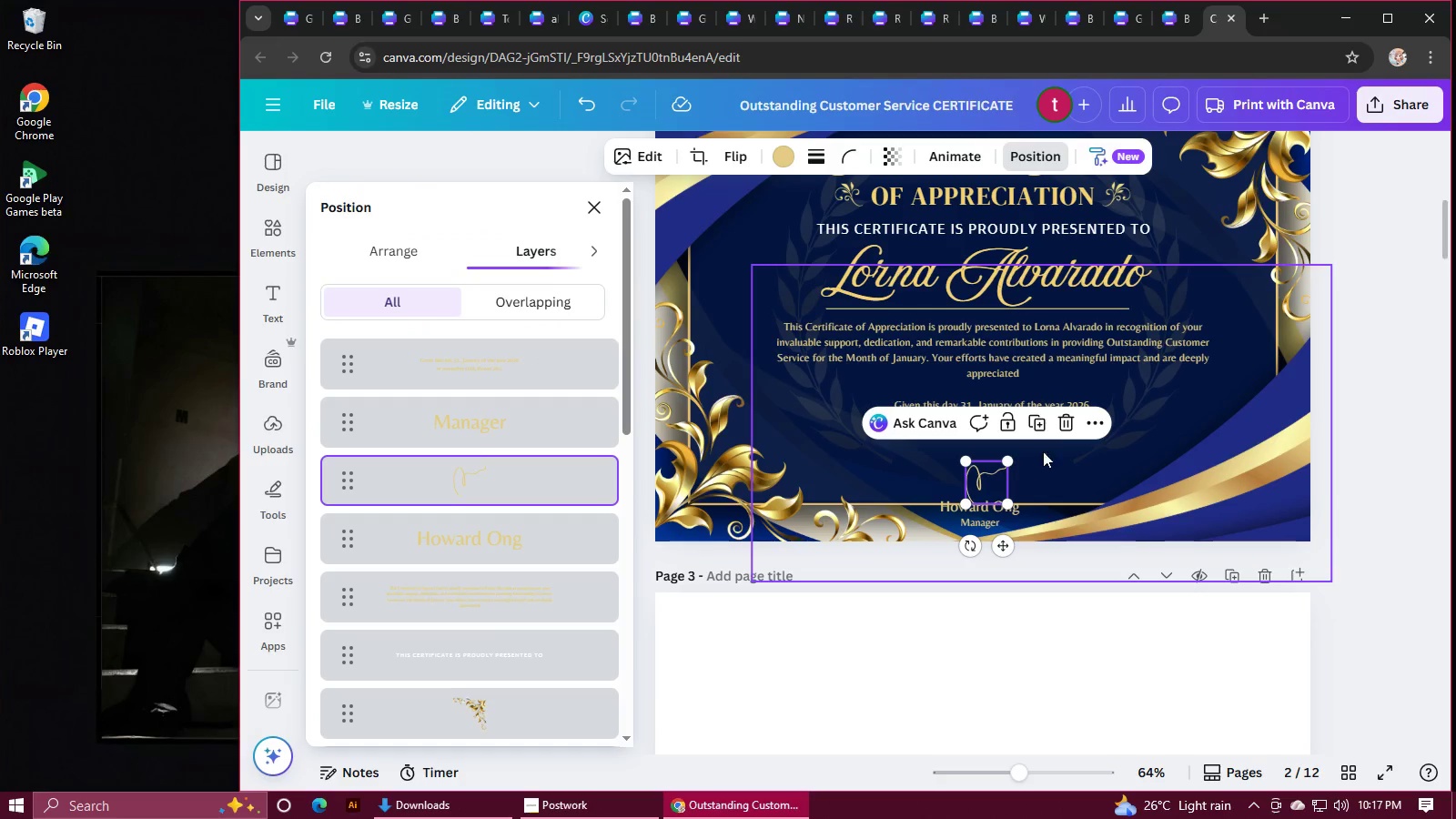 
left_click([1073, 420])
 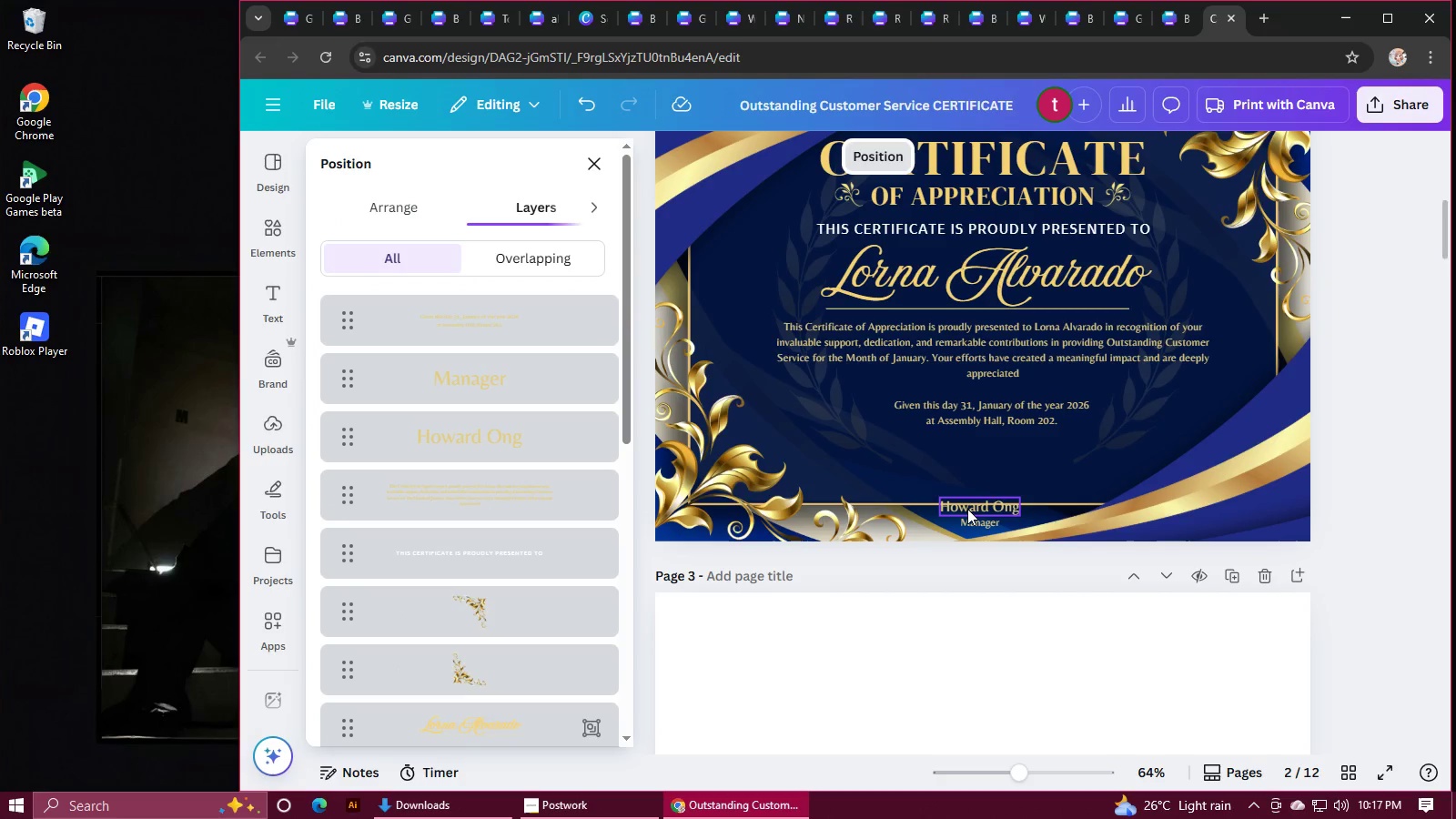 
left_click([967, 509])
 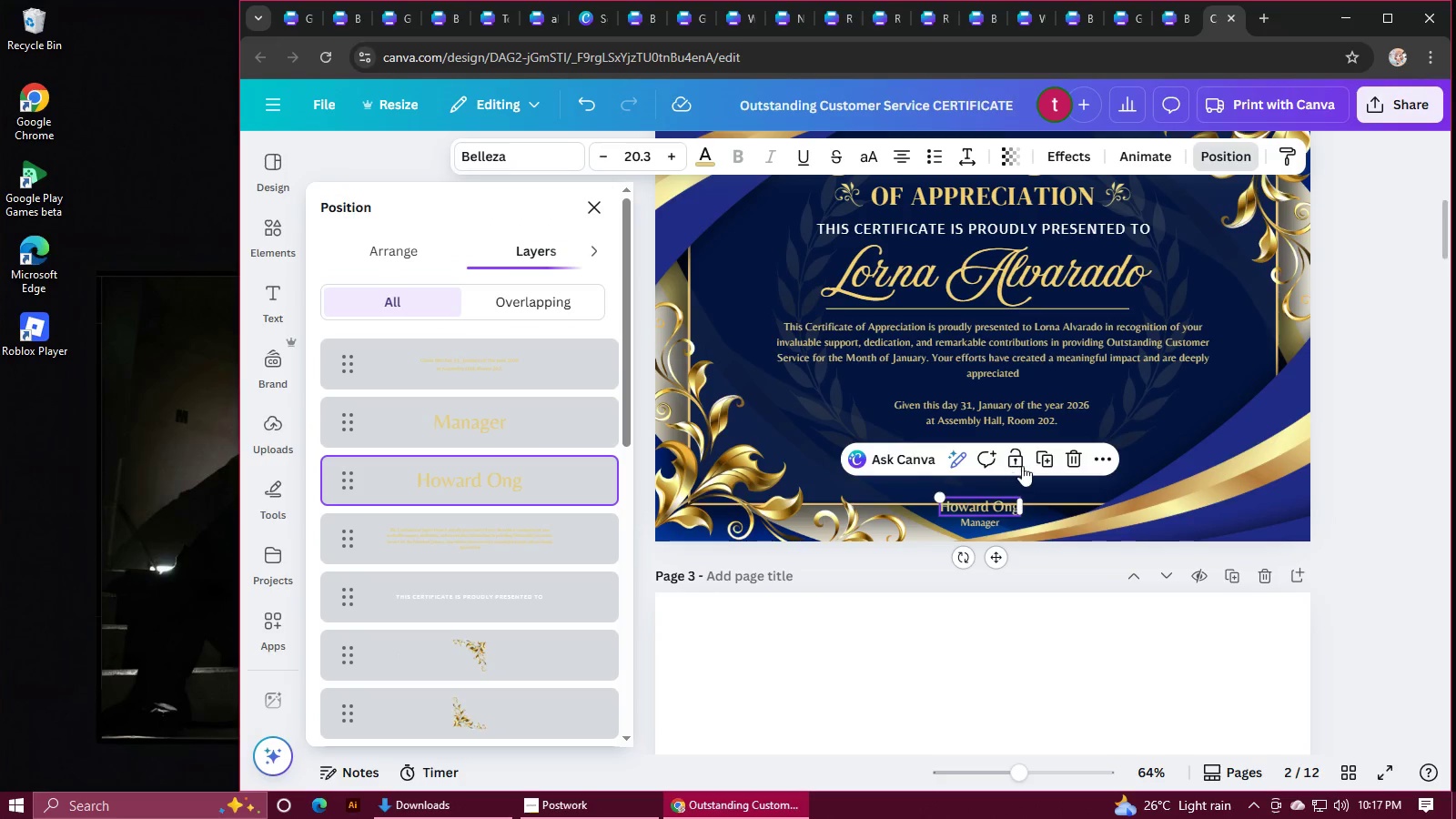 
left_click([1066, 459])
 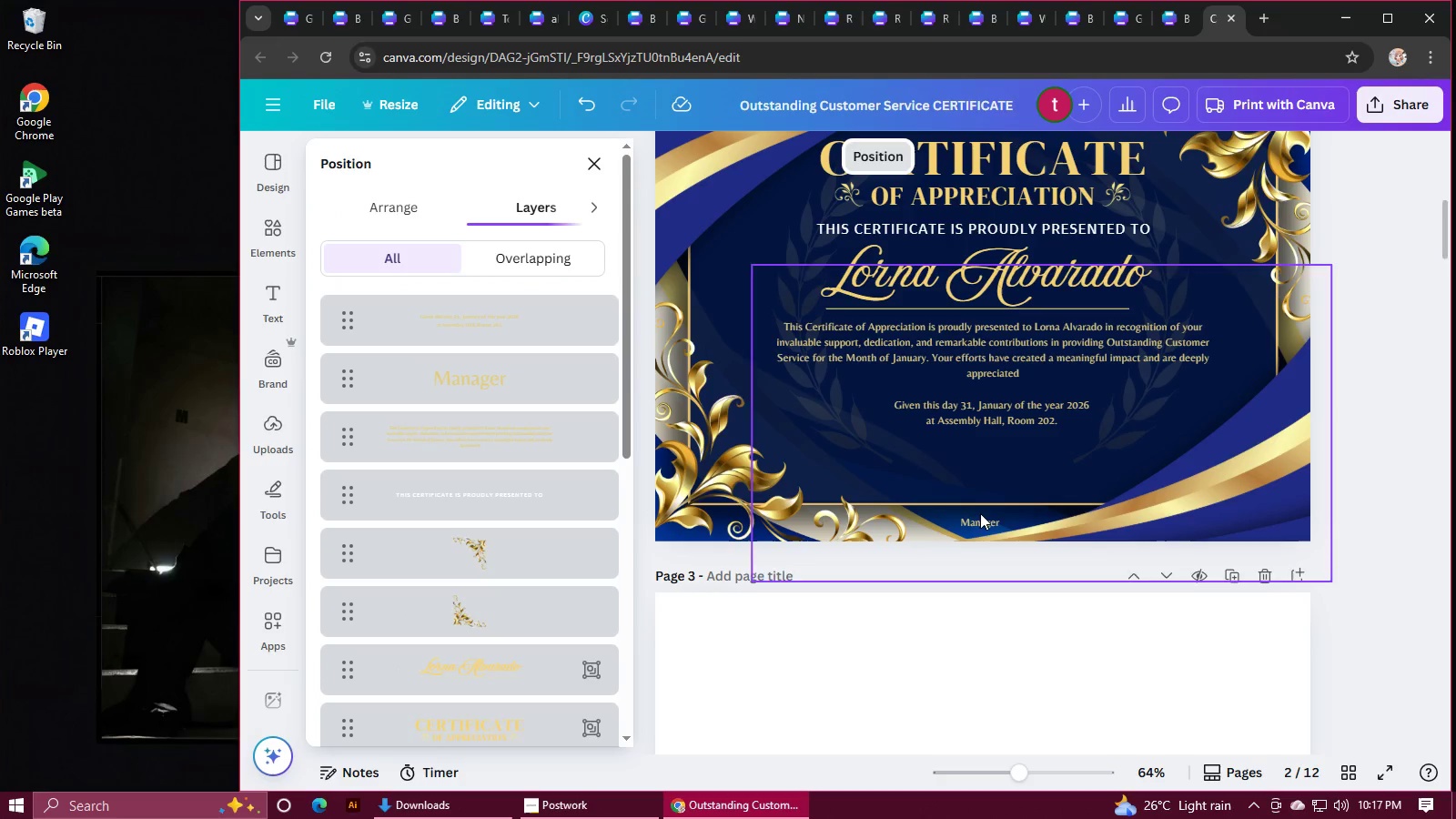 
left_click([978, 524])
 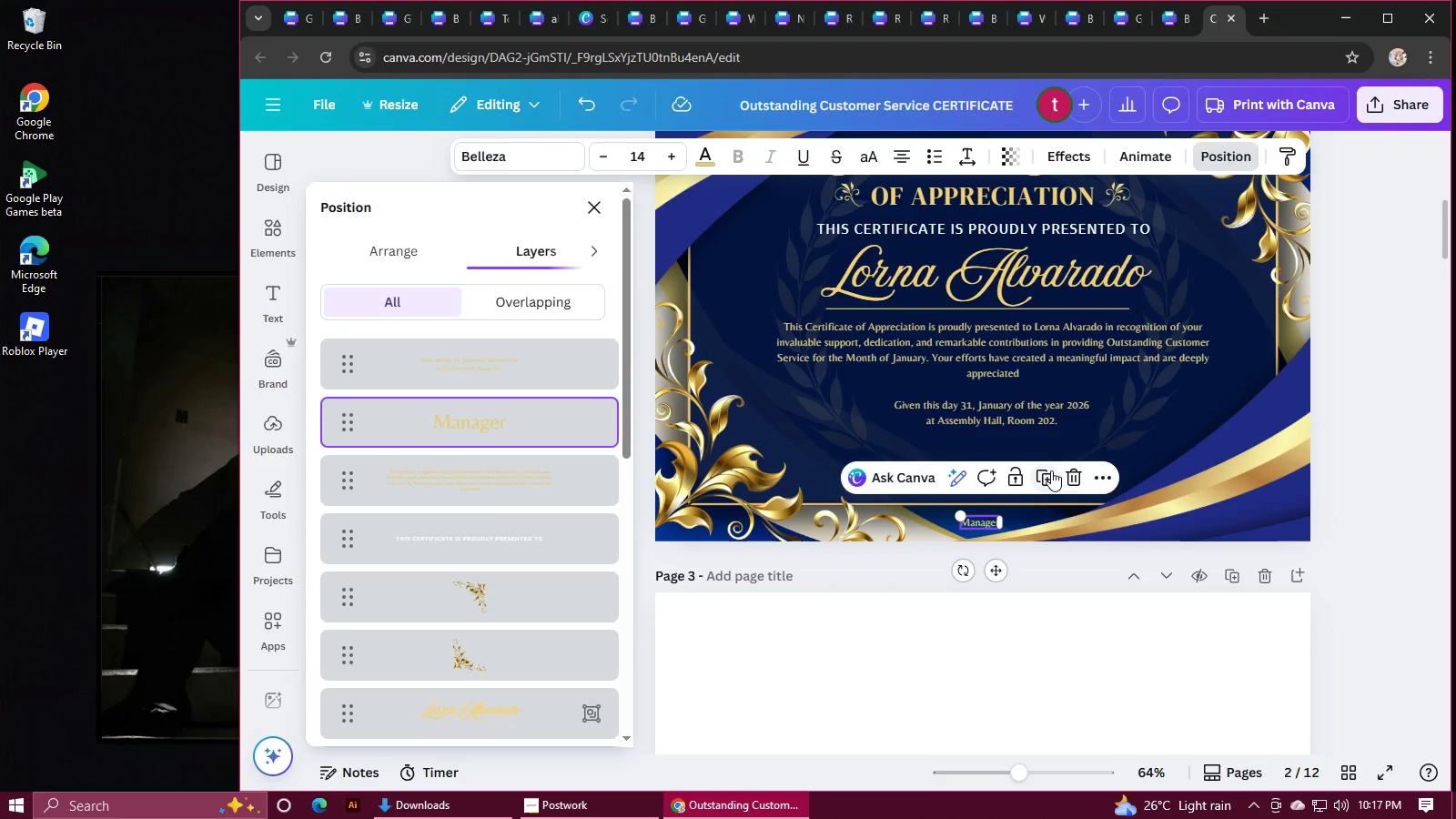 
left_click([1066, 475])
 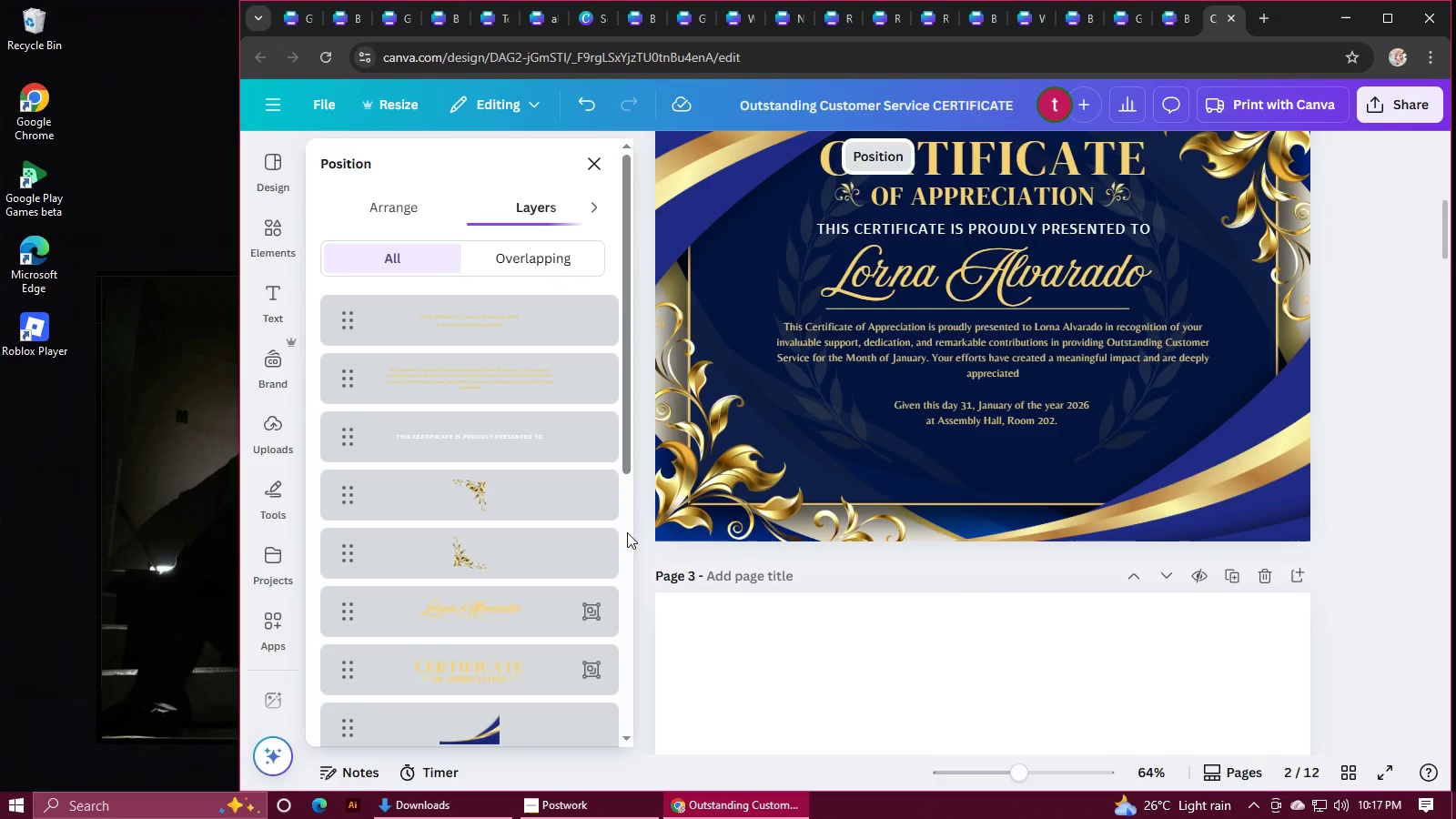 
scroll: coordinate [434, 637], scroll_direction: down, amount: 5.0
 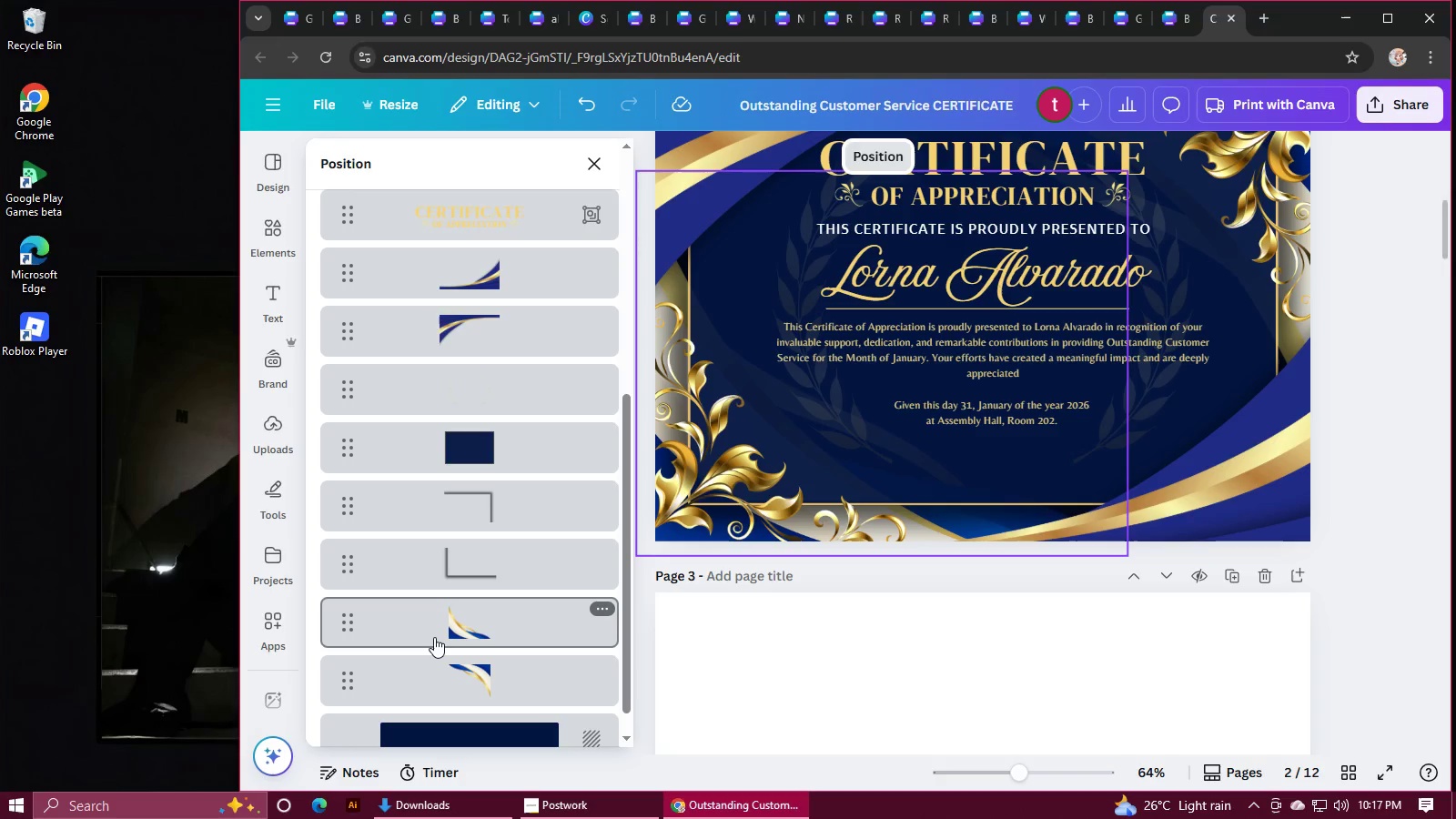 
scroll: coordinate [413, 449], scroll_direction: up, amount: 12.0
 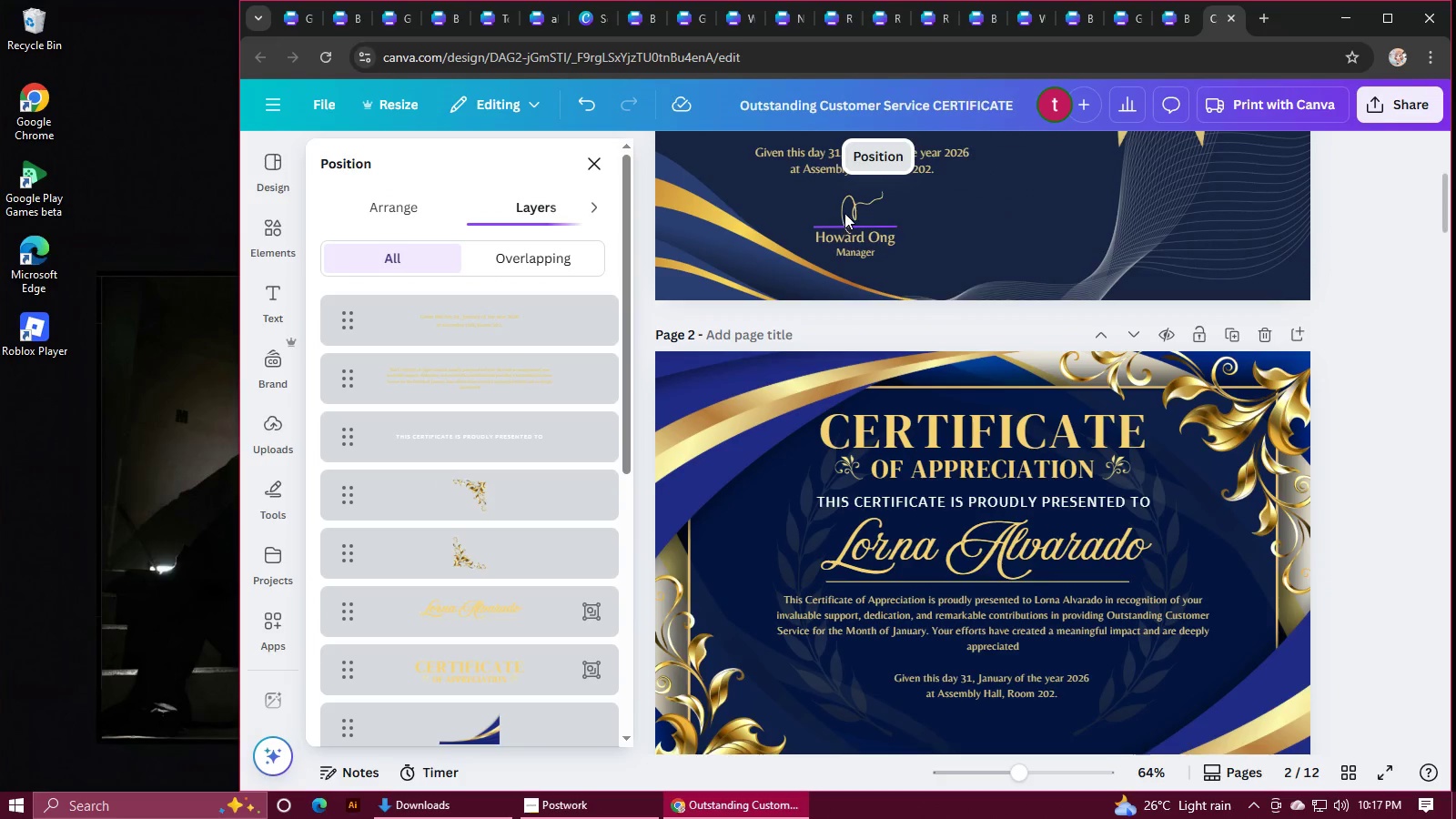 
left_click([849, 206])
 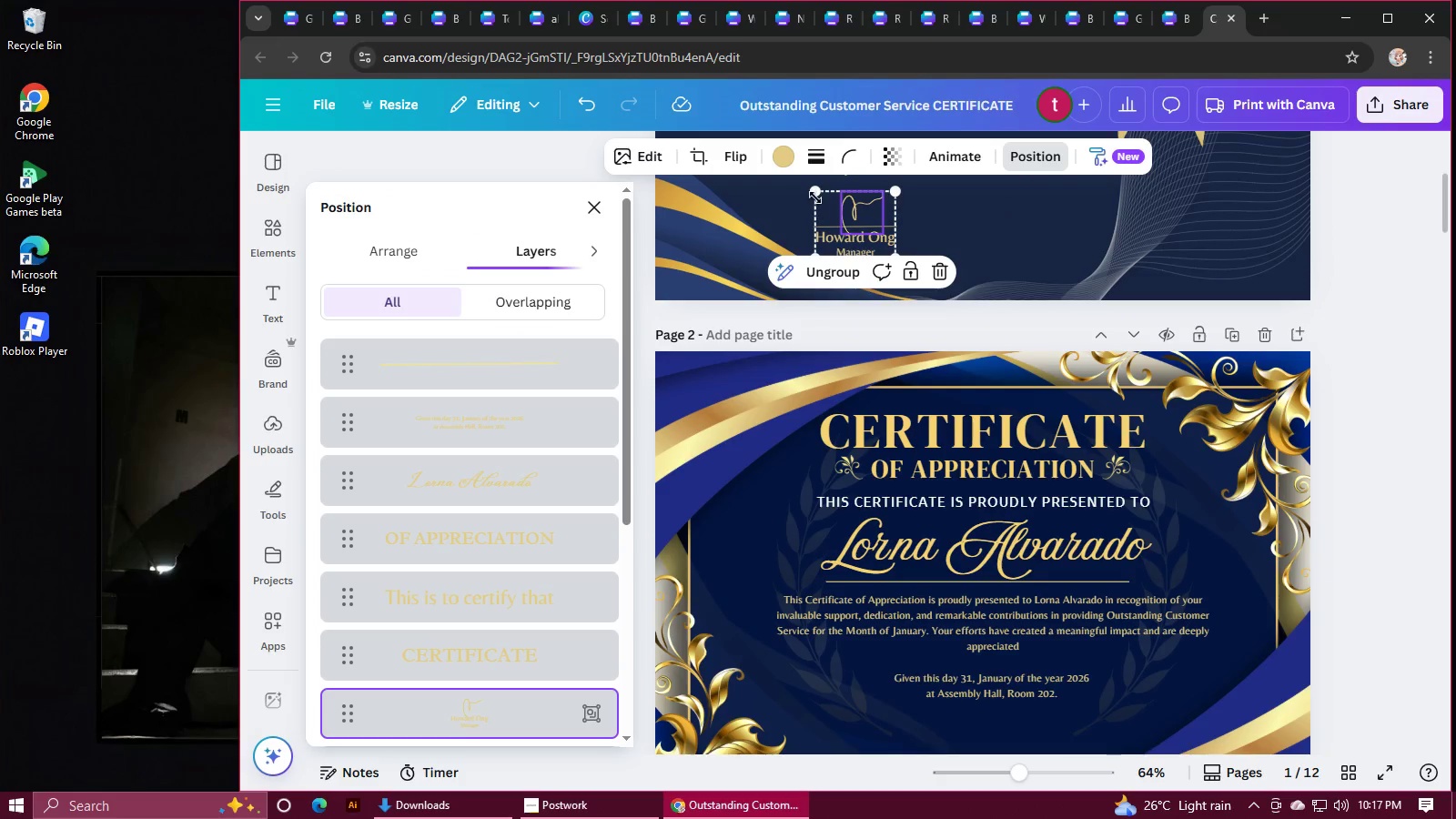 
left_click([813, 196])
 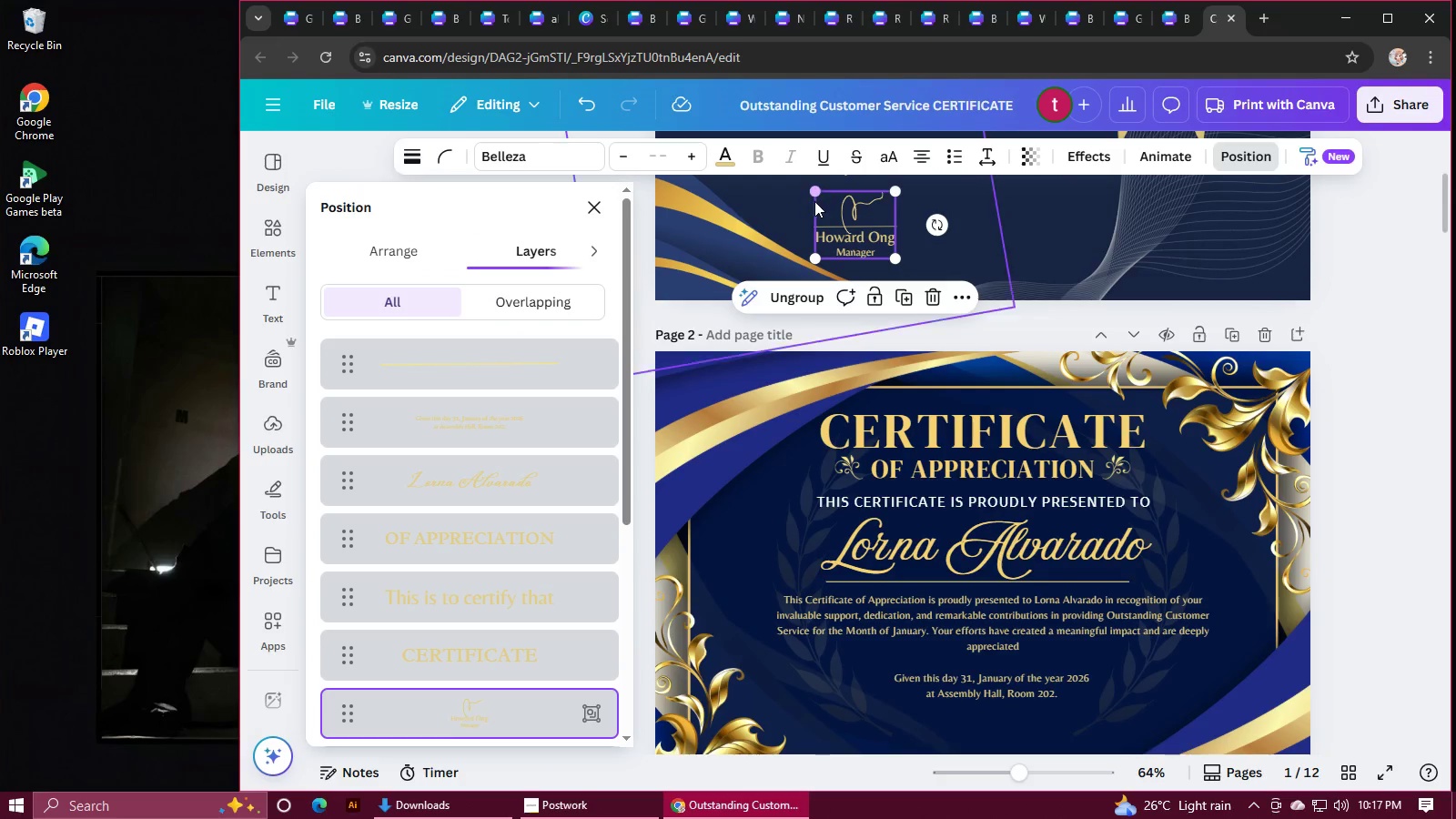 
key(Control+C)
 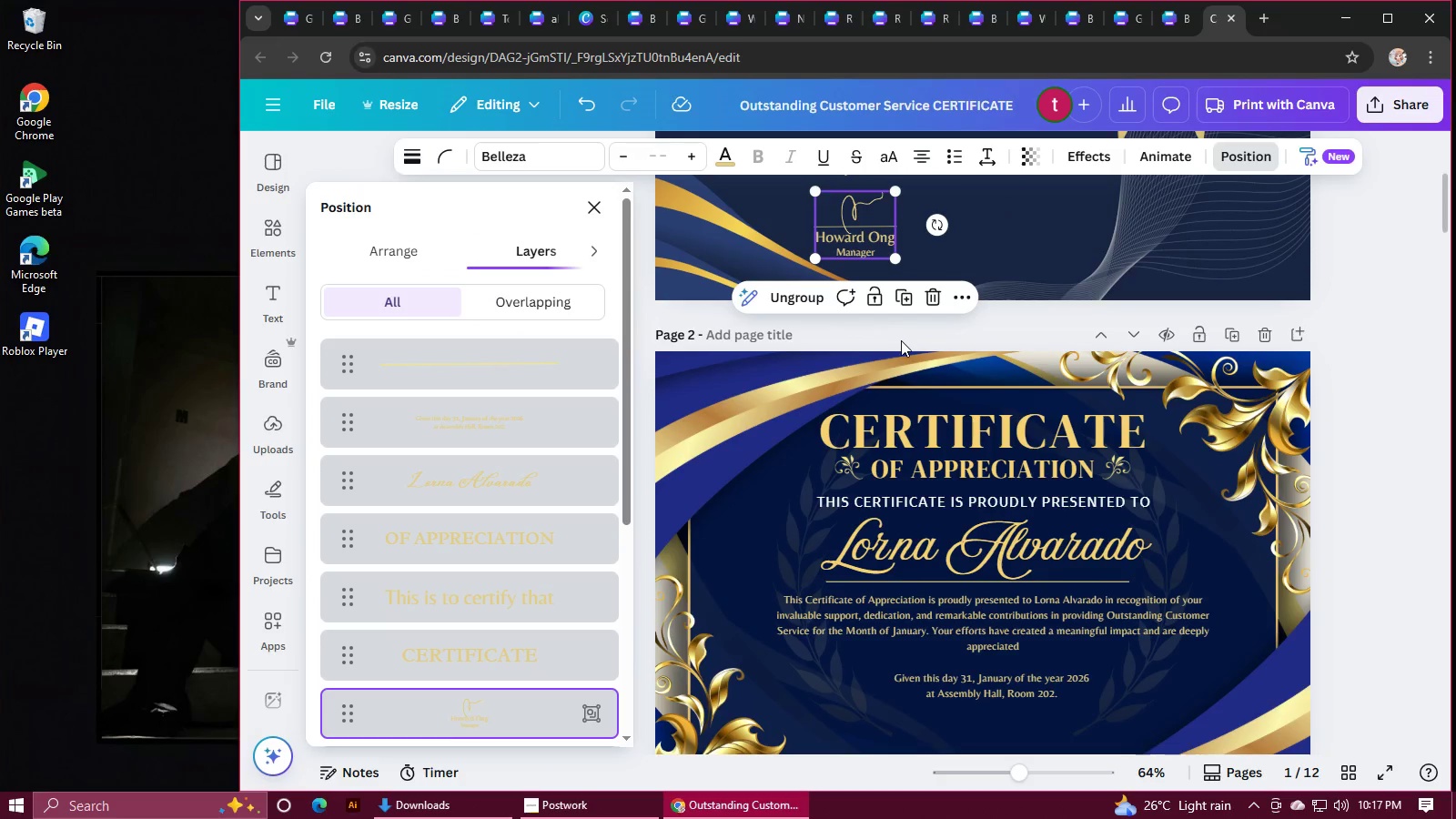 
scroll: coordinate [901, 340], scroll_direction: down, amount: 4.0
 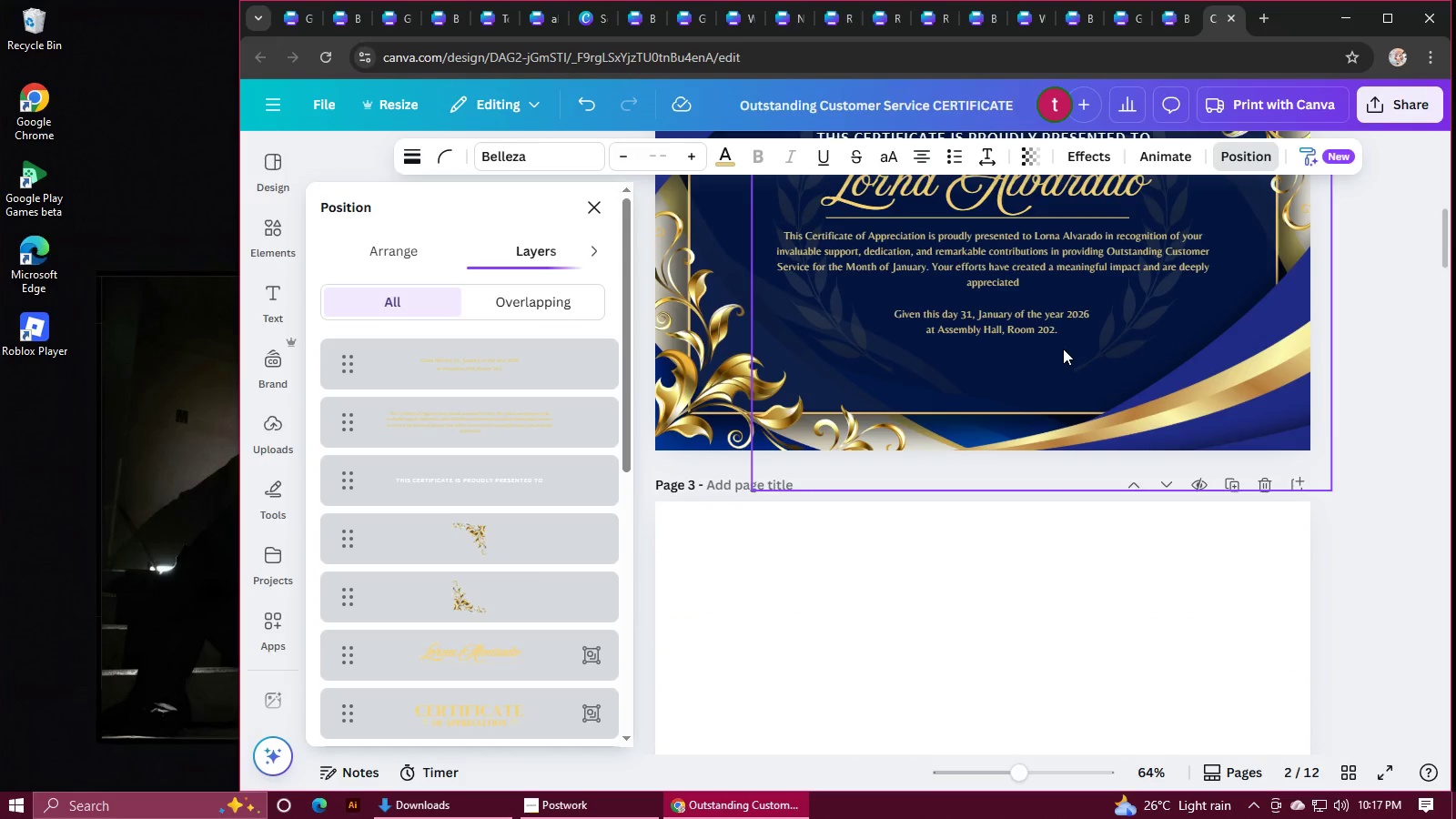 
key(Control+V)
 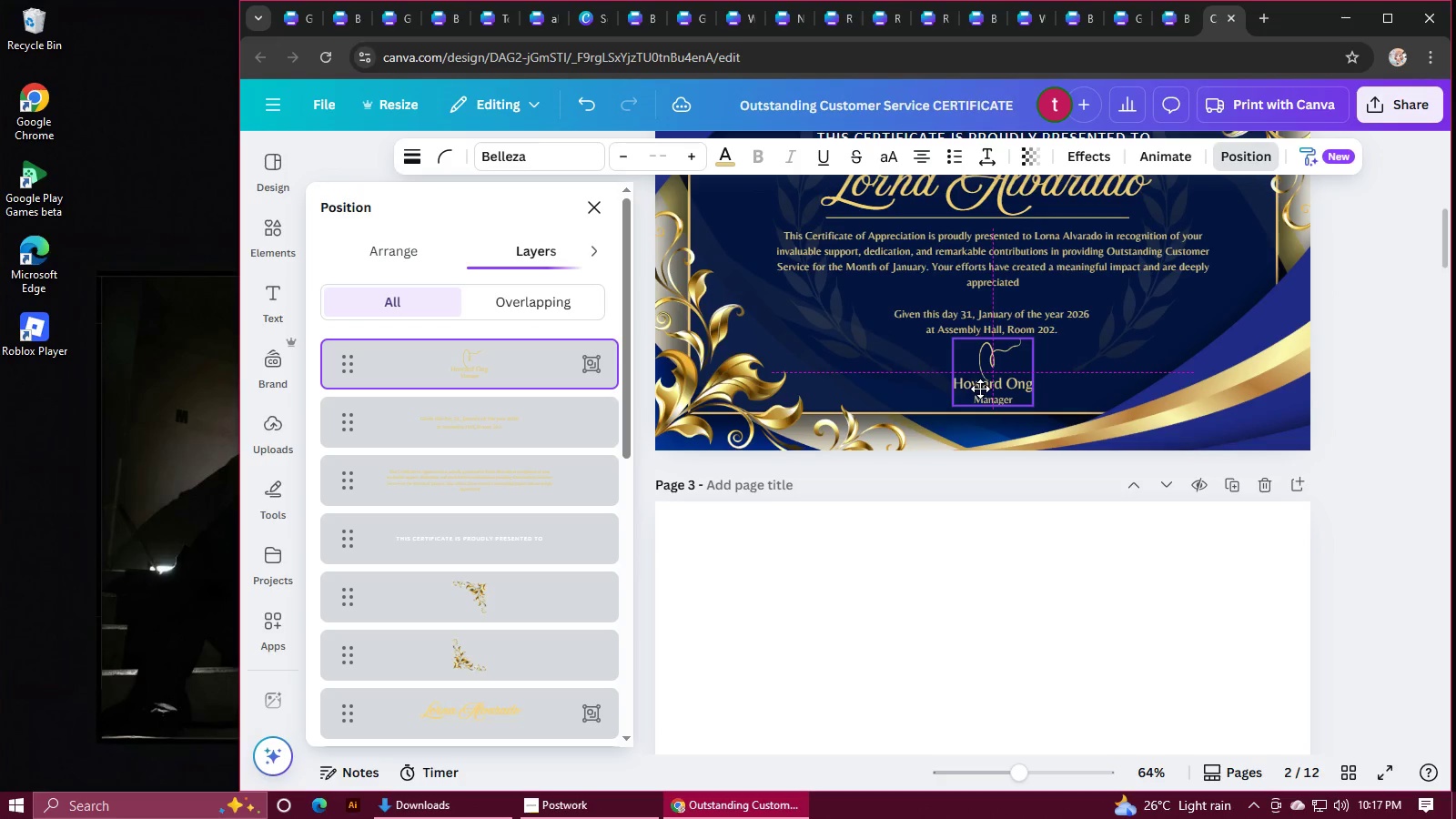 
left_click([1097, 389])
 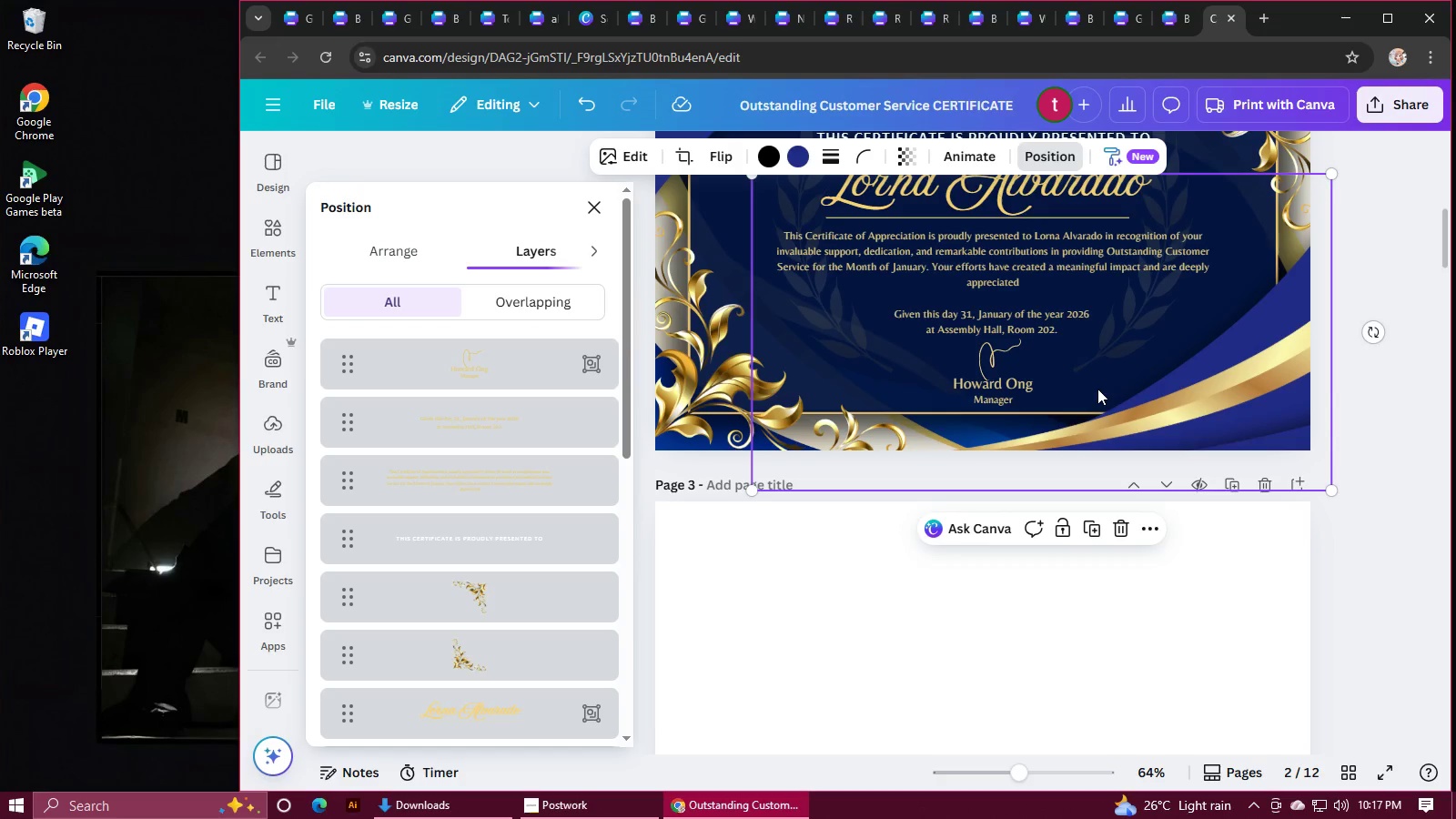 
hold_key(key=ControlLeft, duration=0.74)
scroll: coordinate [1097, 386], scroll_direction: down, amount: 2.0
 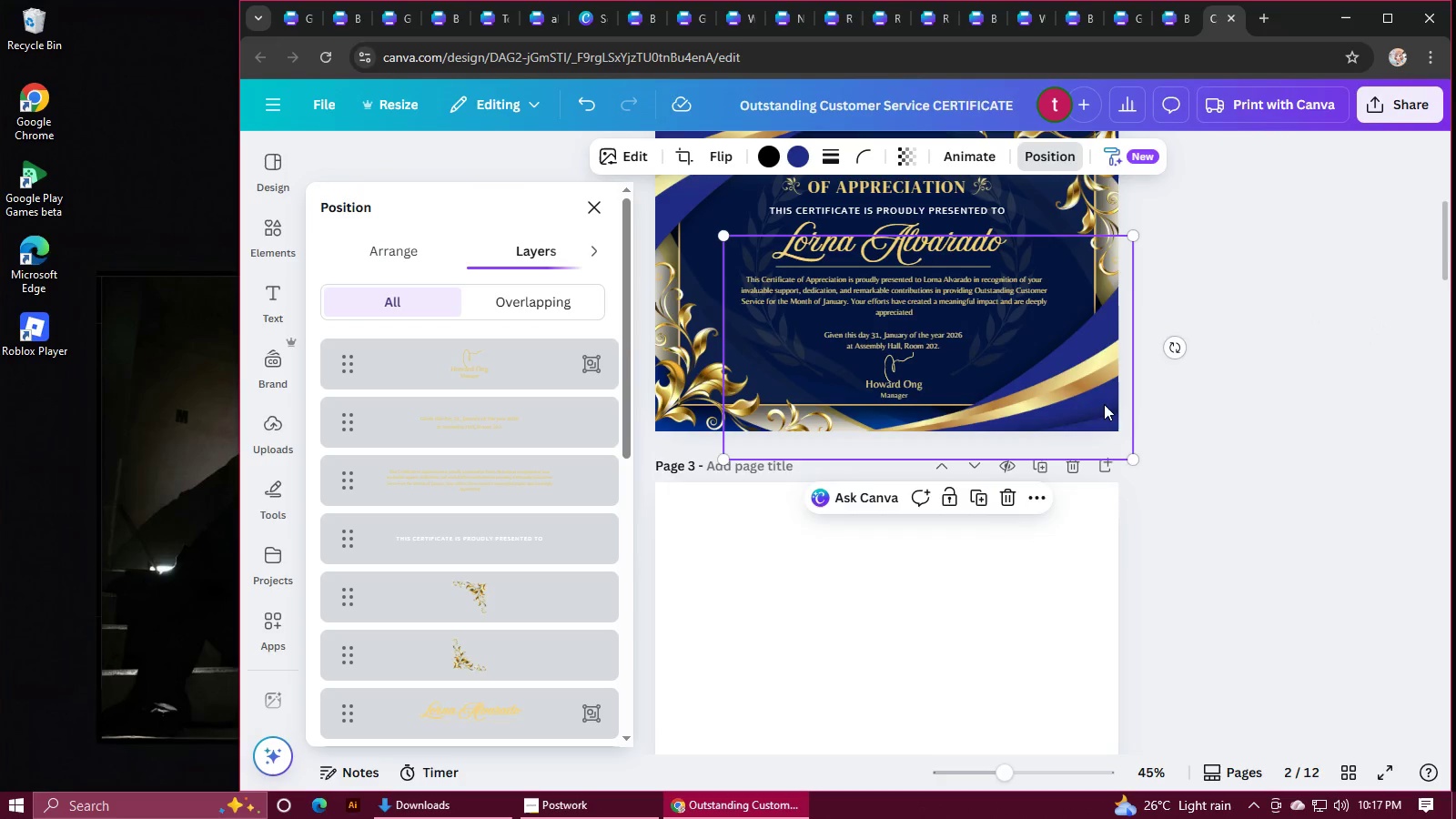 
scroll: coordinate [1106, 410], scroll_direction: up, amount: 1.0
 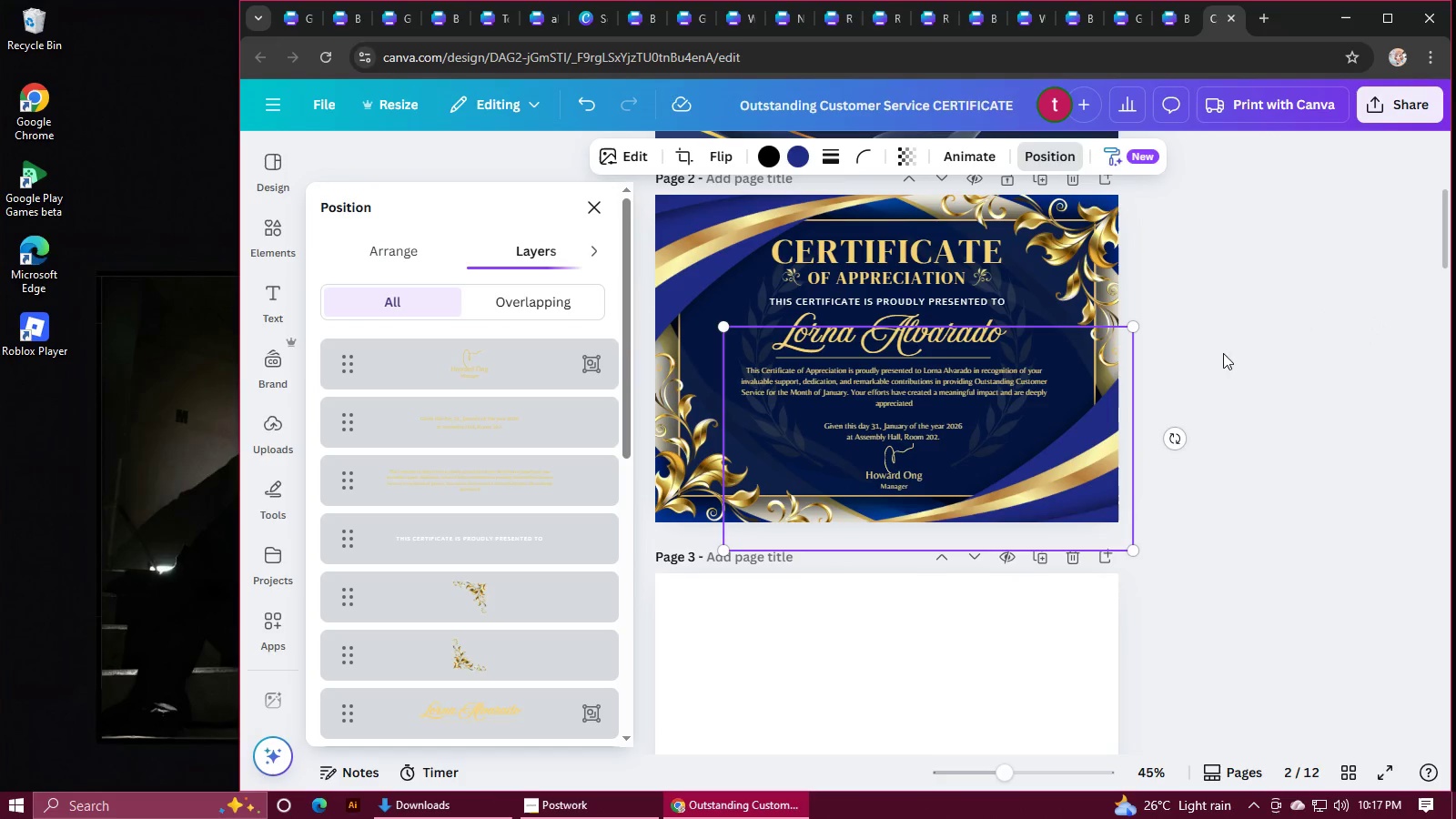 
left_click([1241, 353])
 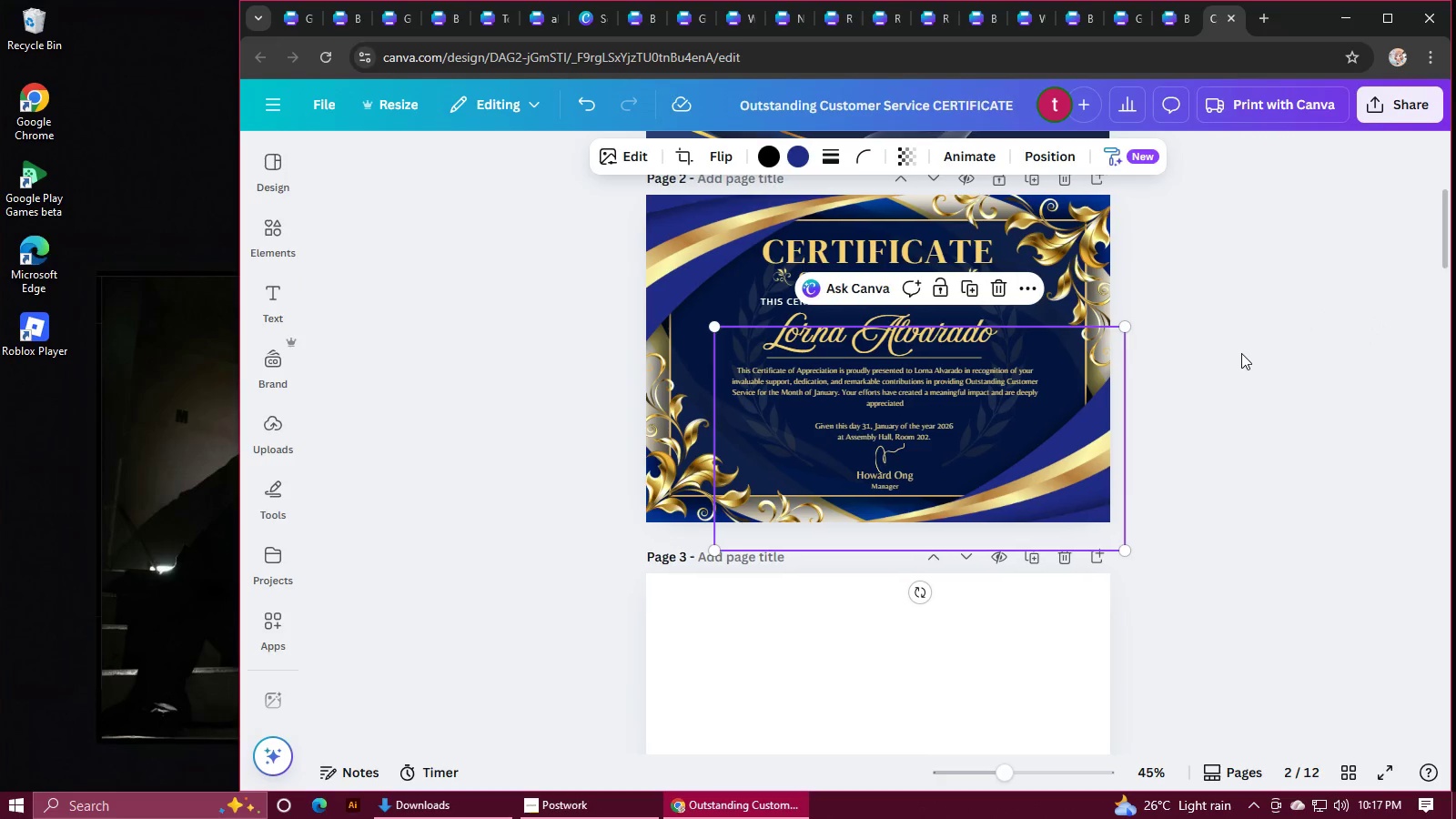 
left_click([1241, 353])
 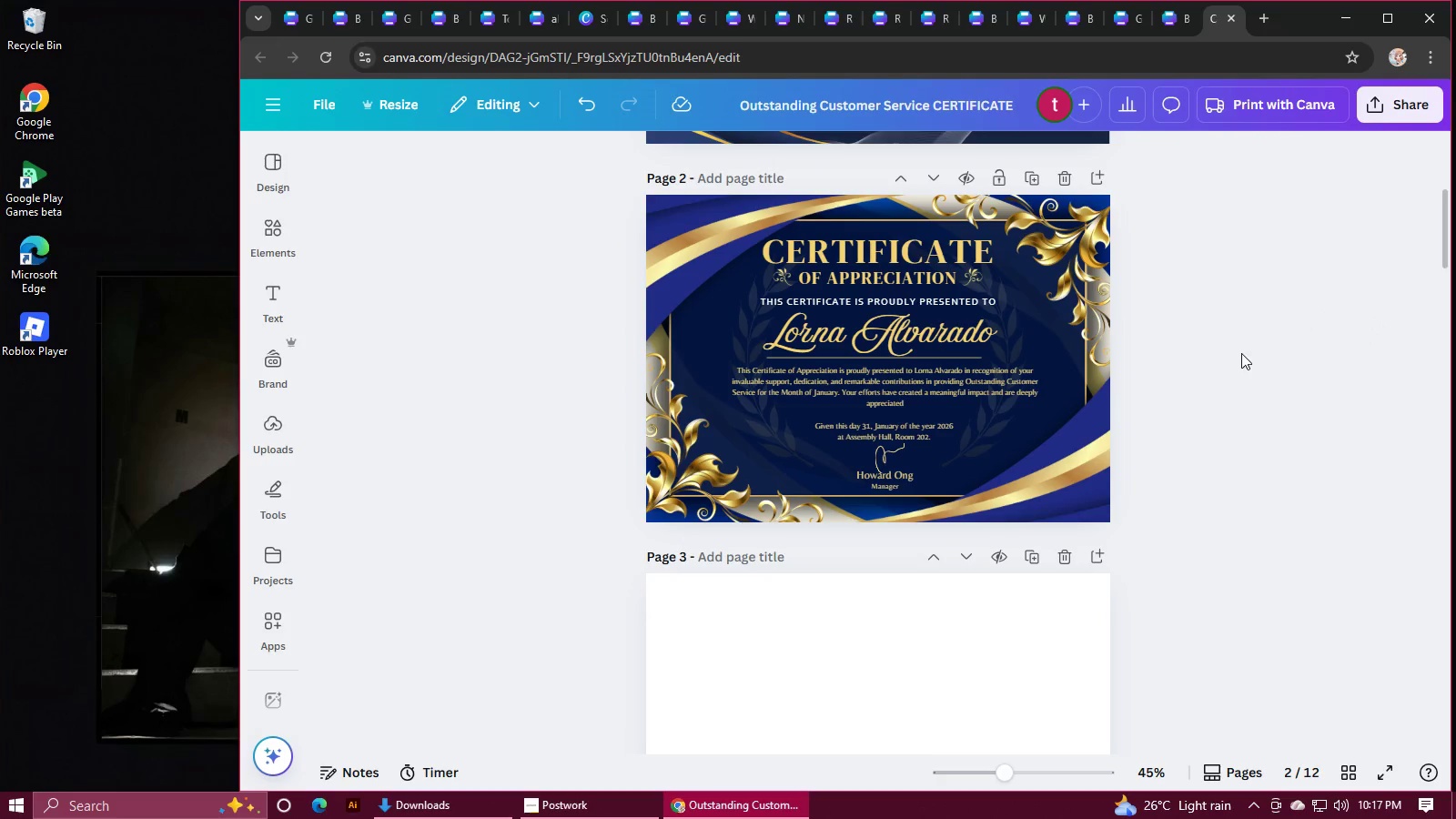 
left_click([852, 255])
 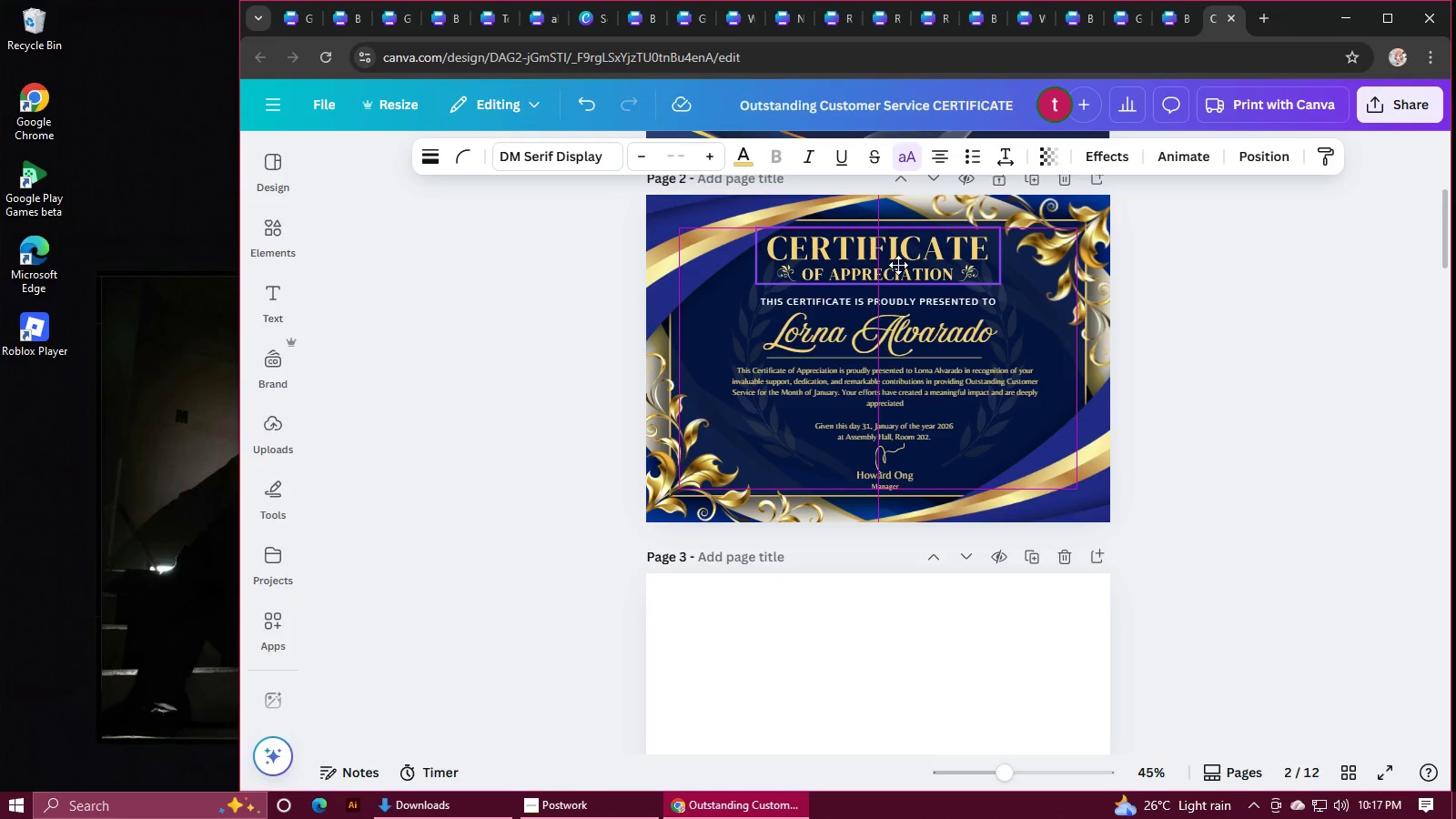 
left_click([885, 301])
 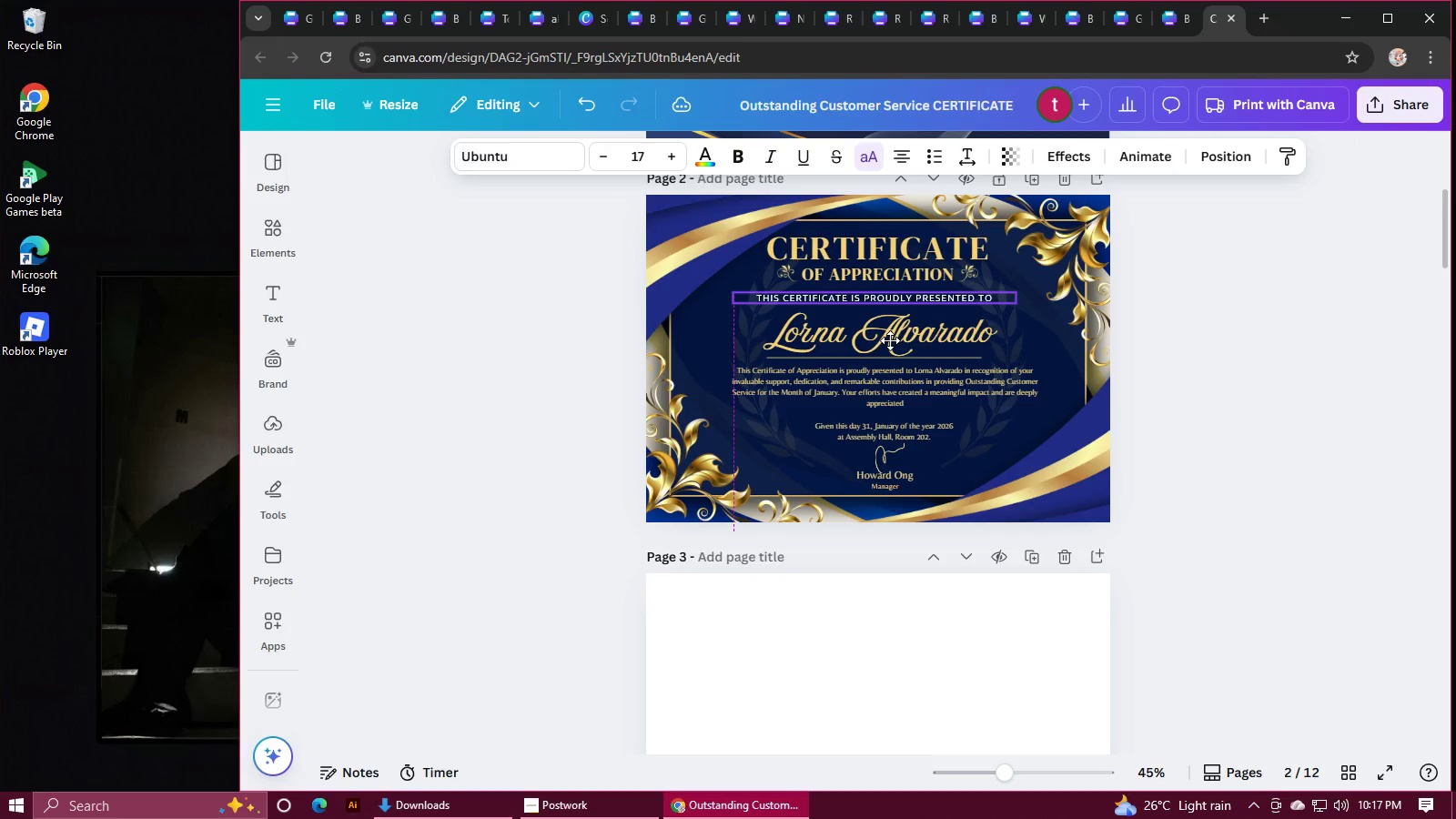 
wait(5.41)
 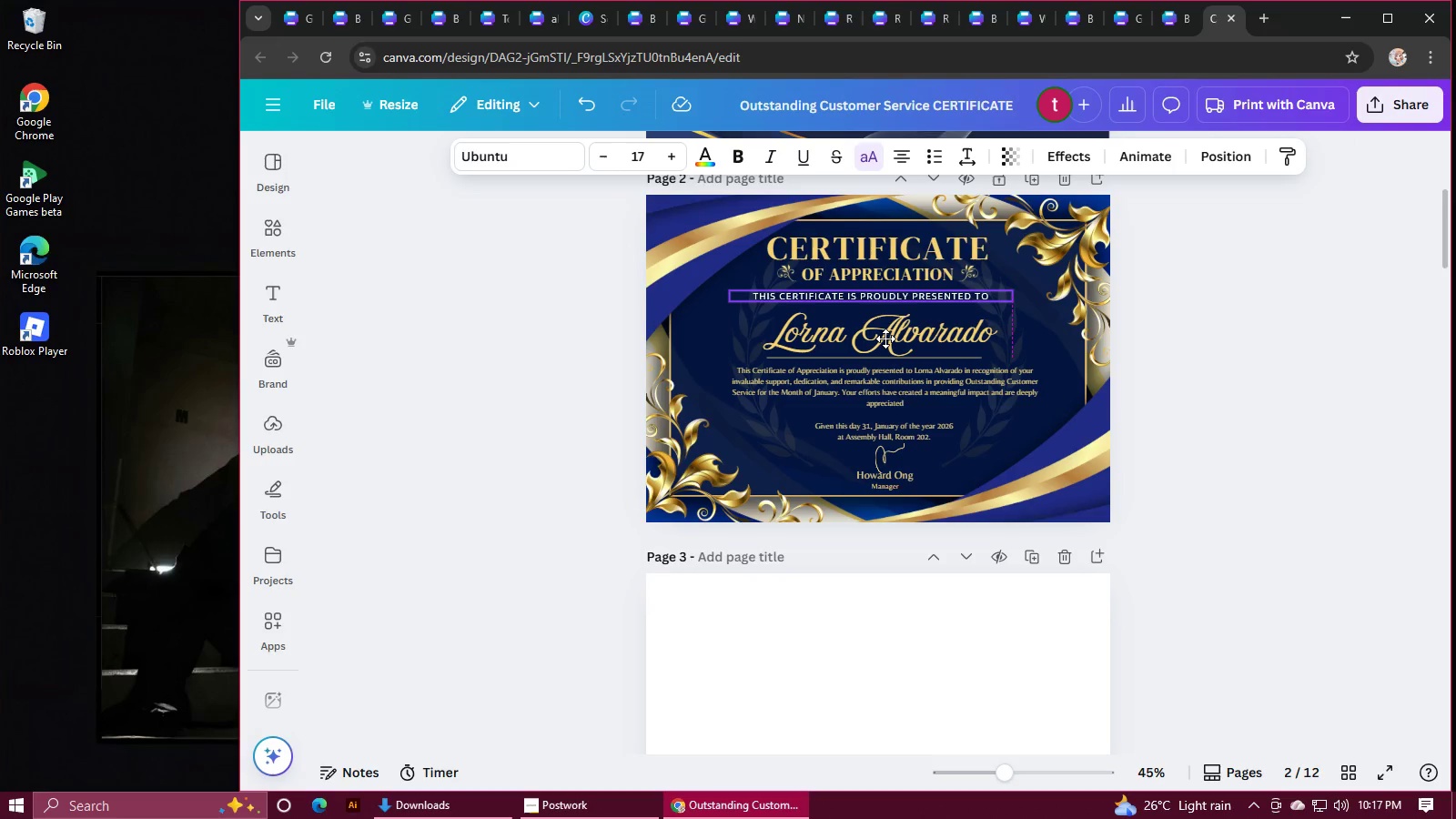 
left_click([708, 158])
 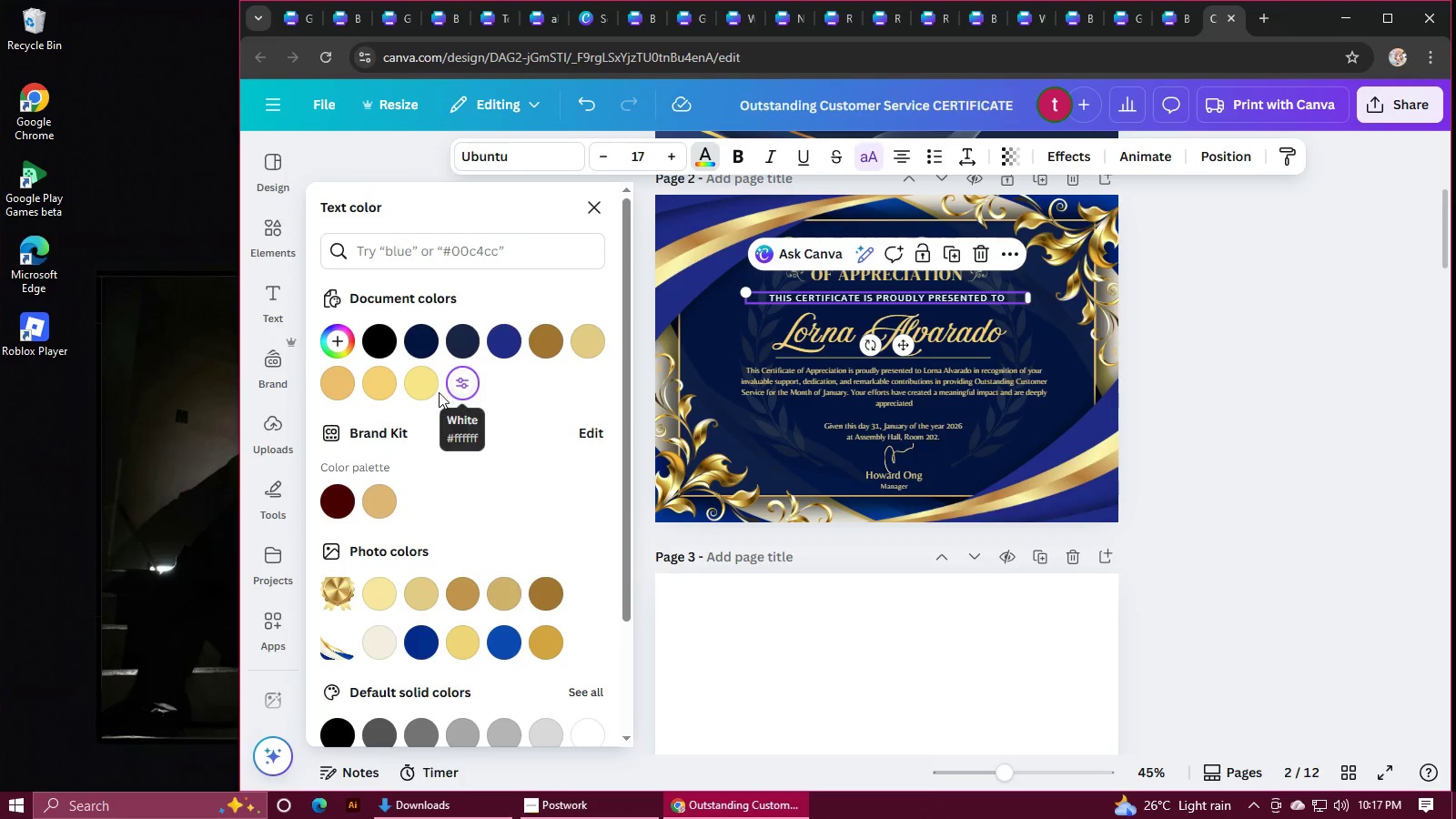 
left_click([779, 385])
 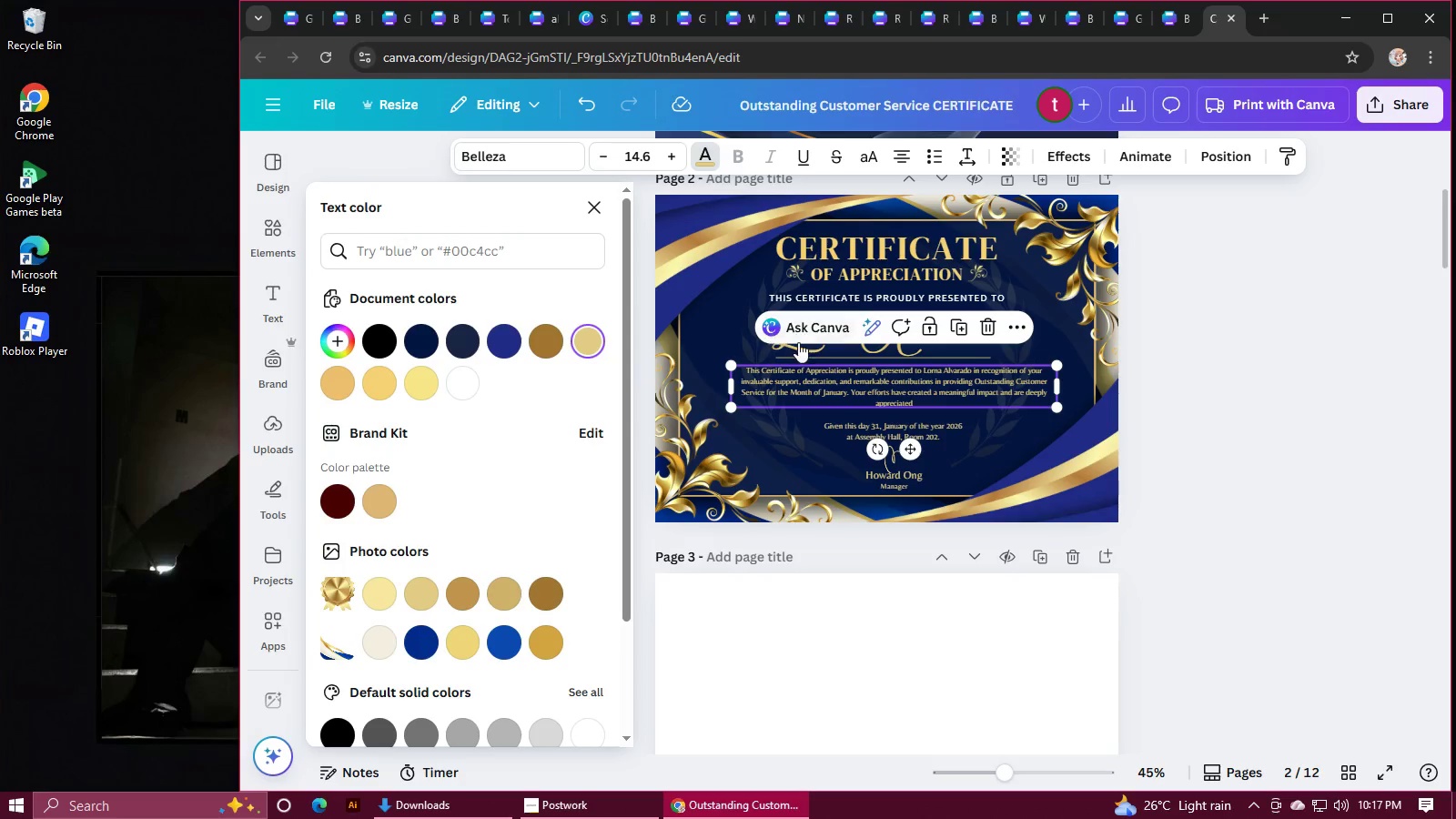 
left_click([774, 296])
 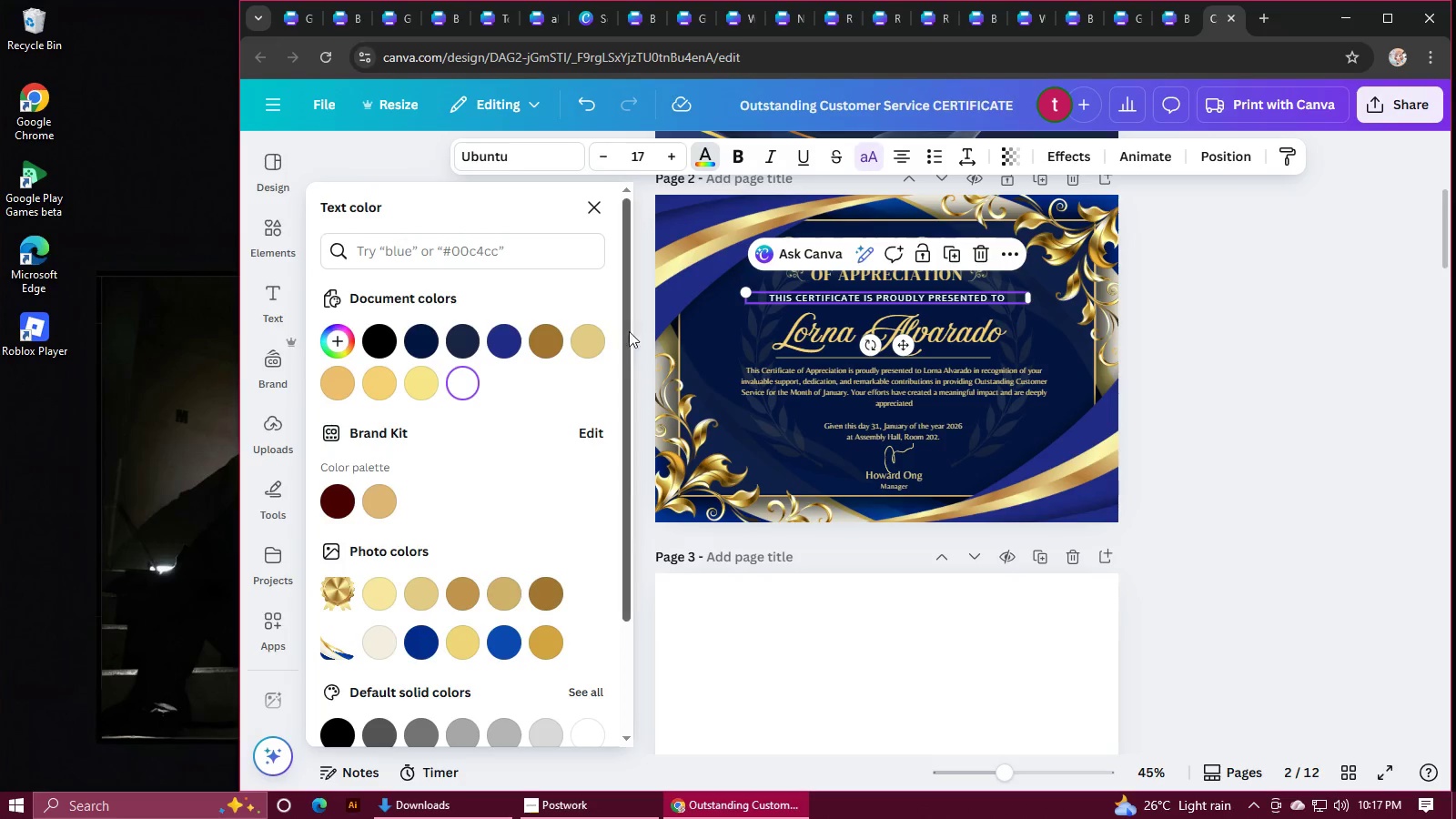 
left_click([593, 332])
 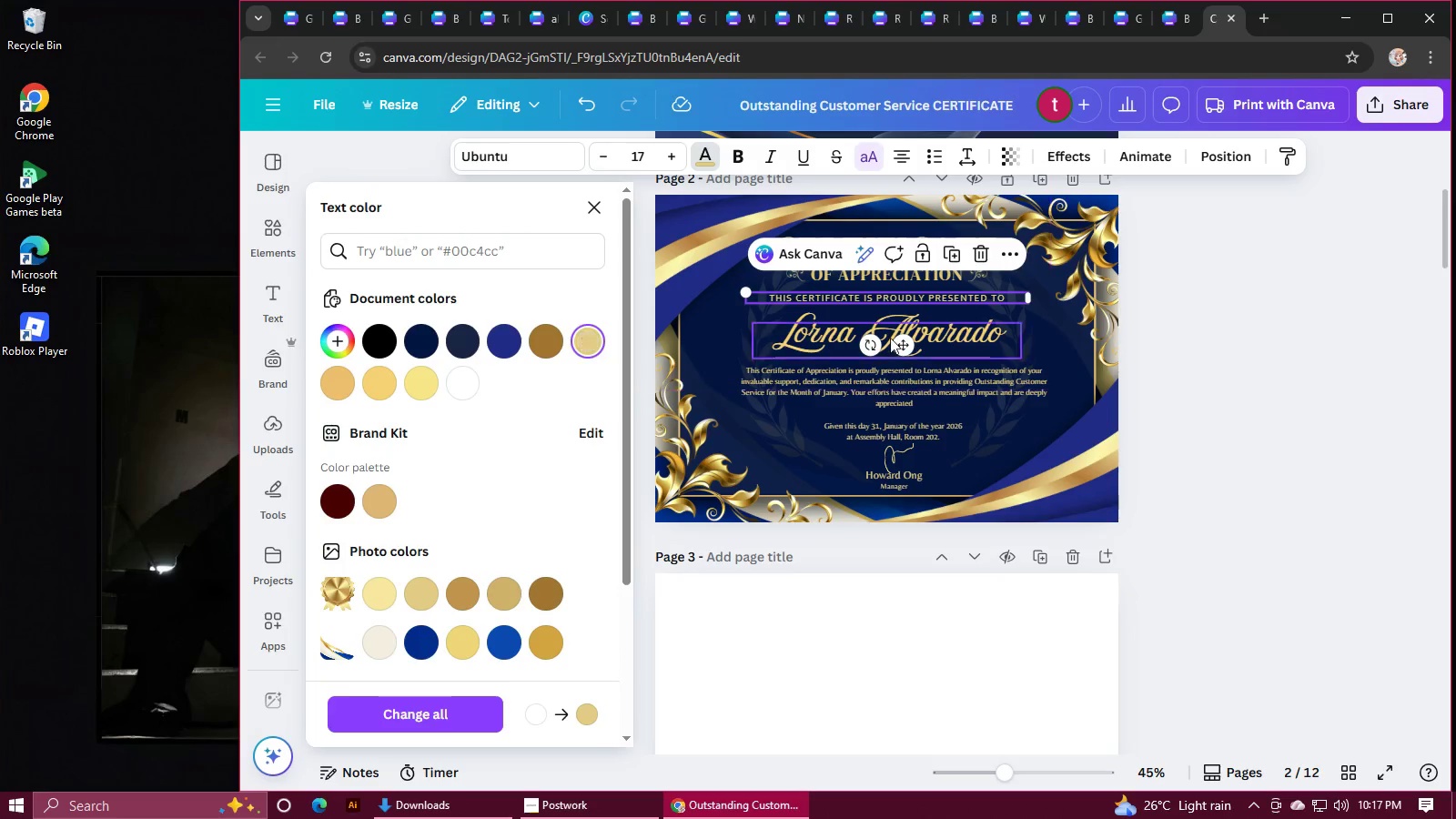 
left_click([1229, 337])
 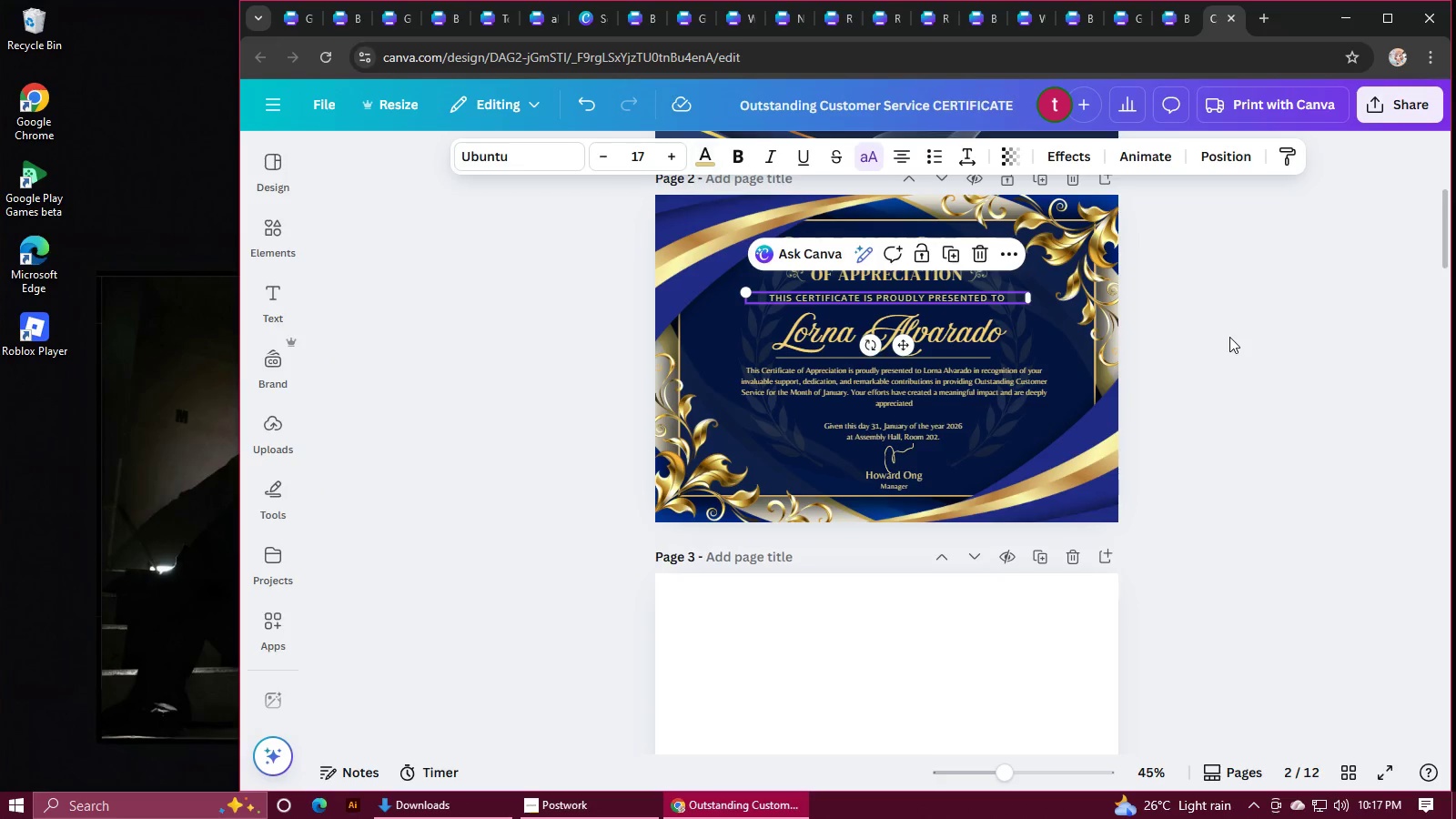 
left_click([1229, 337])
 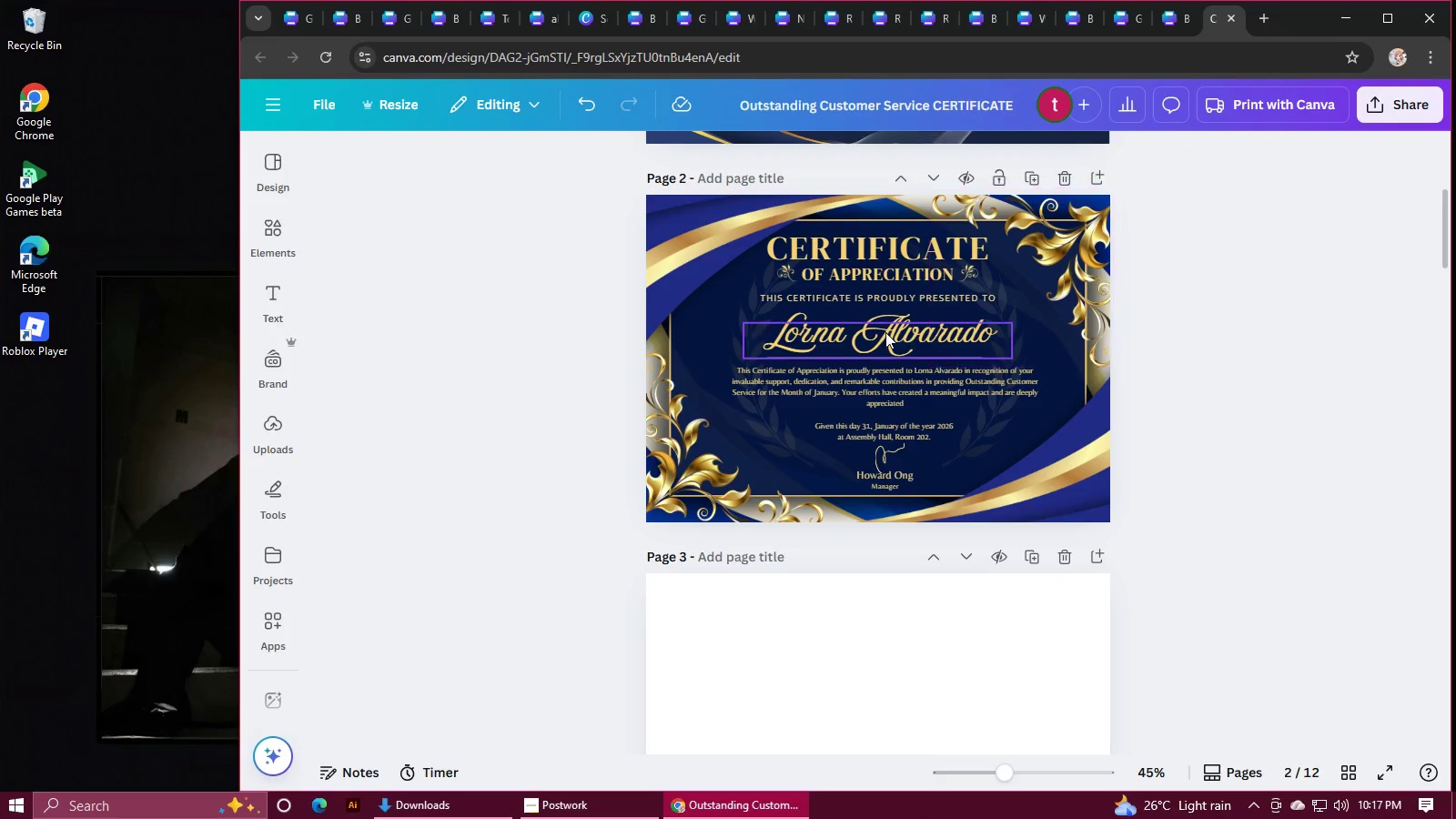 
left_click([885, 332])
 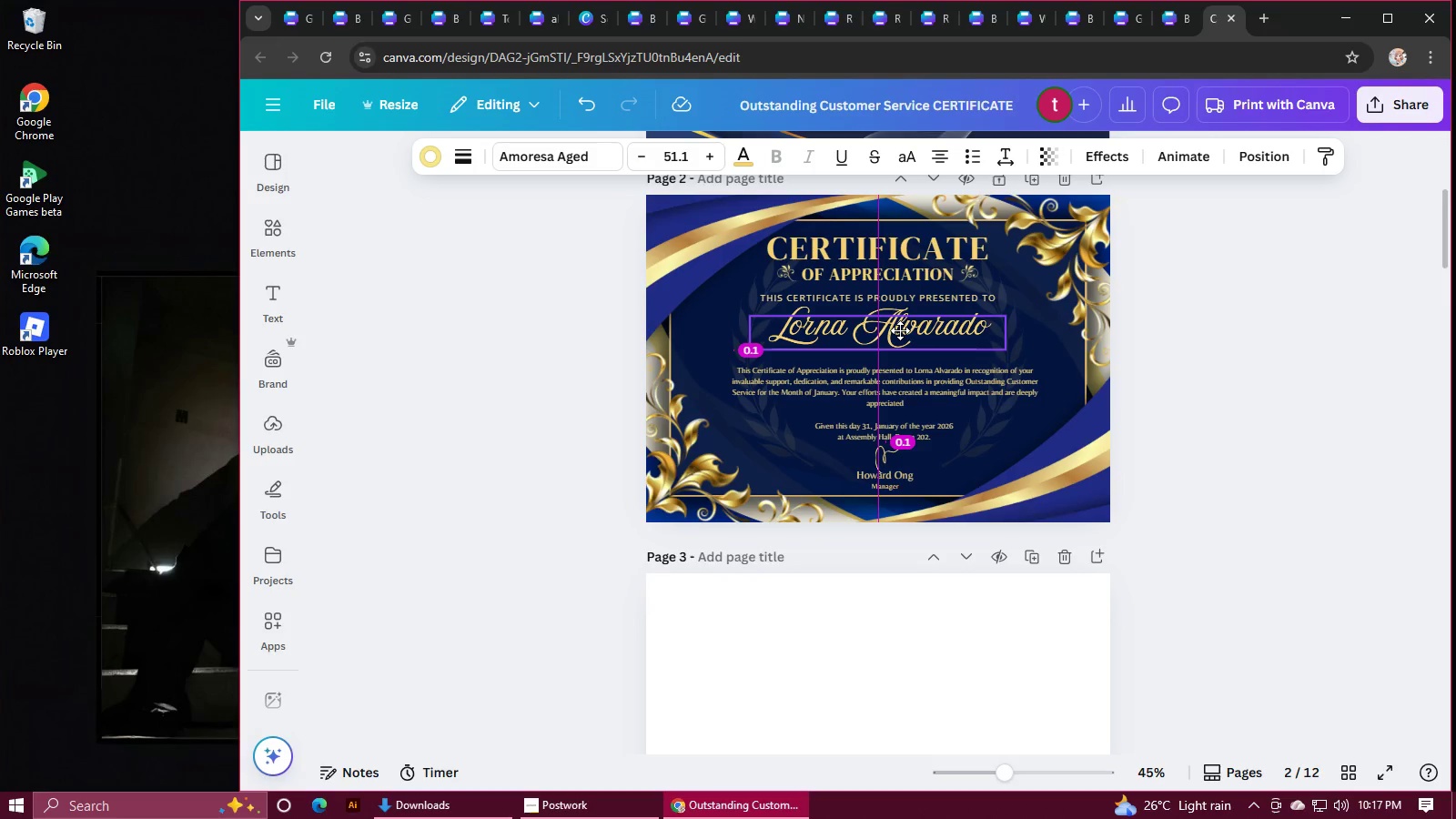 
wait(6.54)
 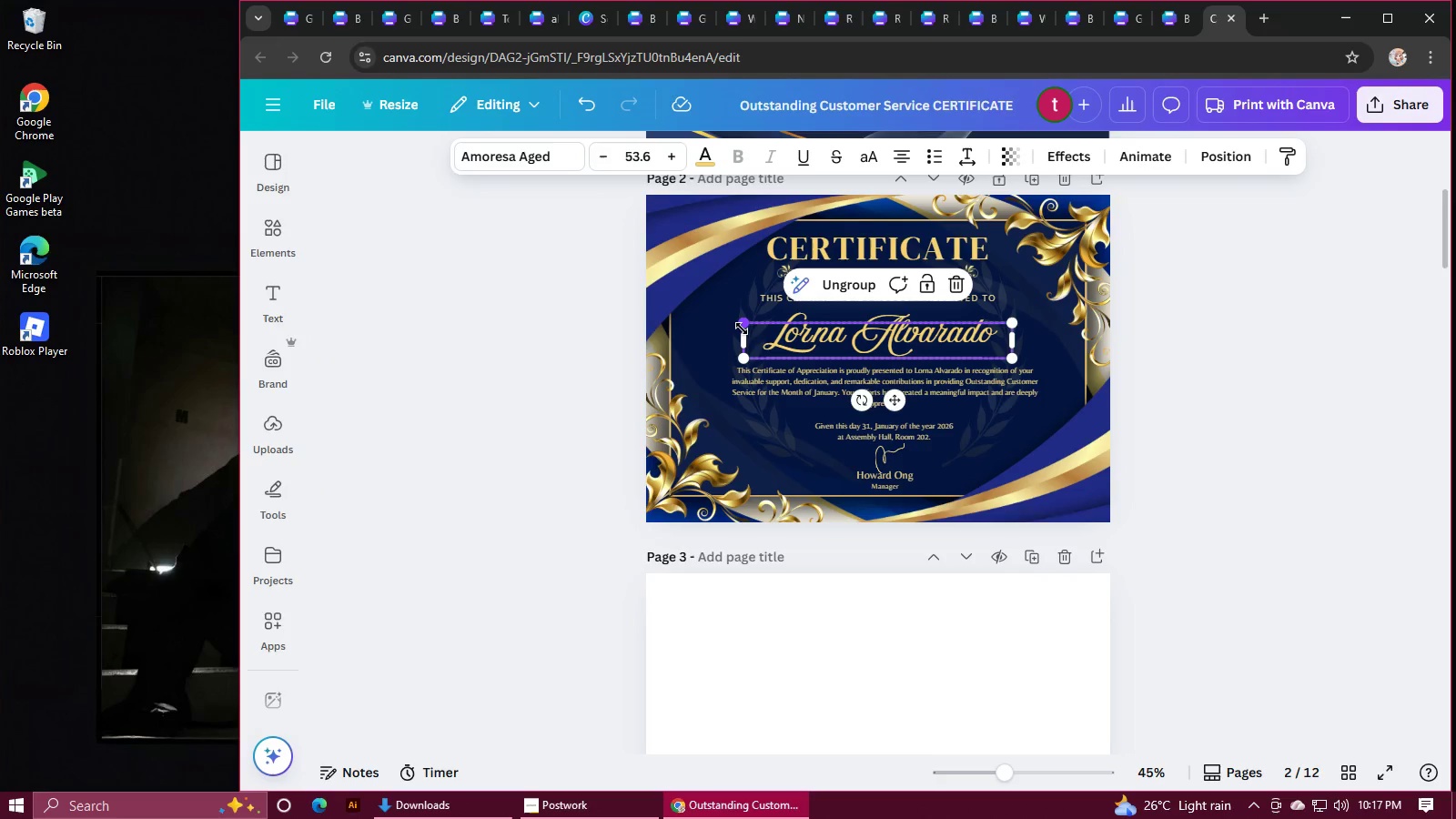 
left_click([1168, 347])
 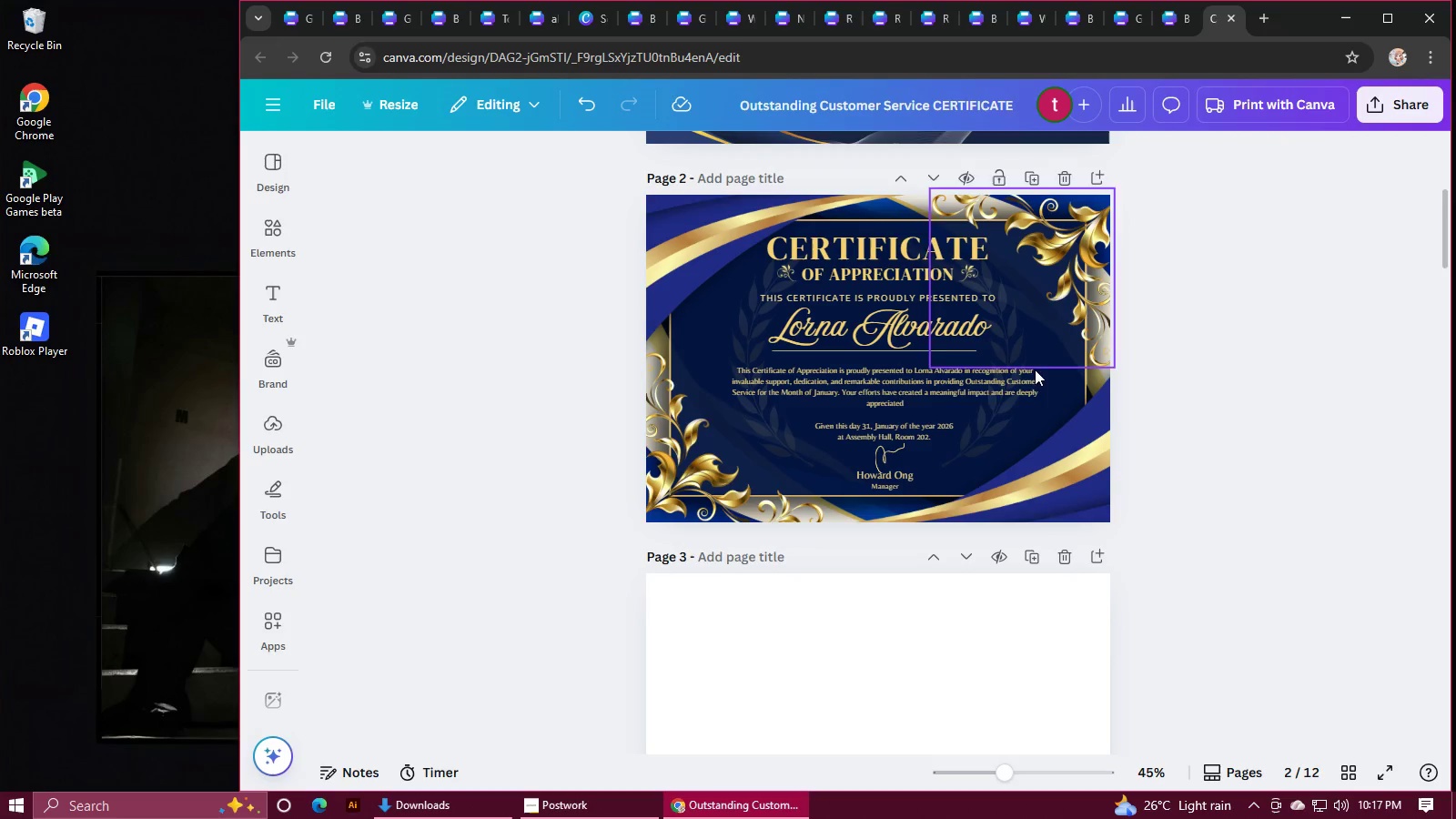 
left_click([991, 381])
 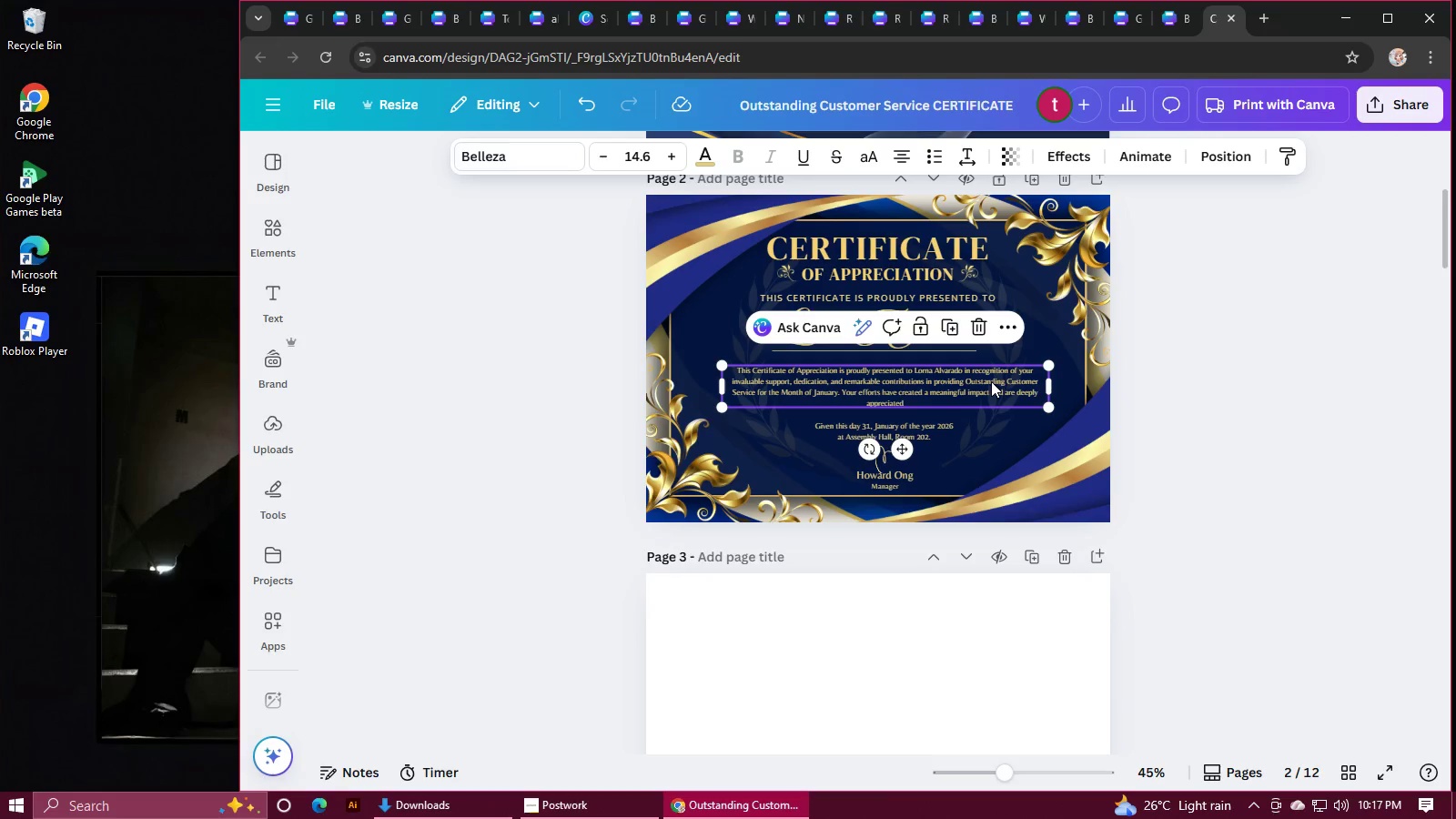 
hold_key(key=ShiftLeft, duration=0.74)
left_click([927, 425])
 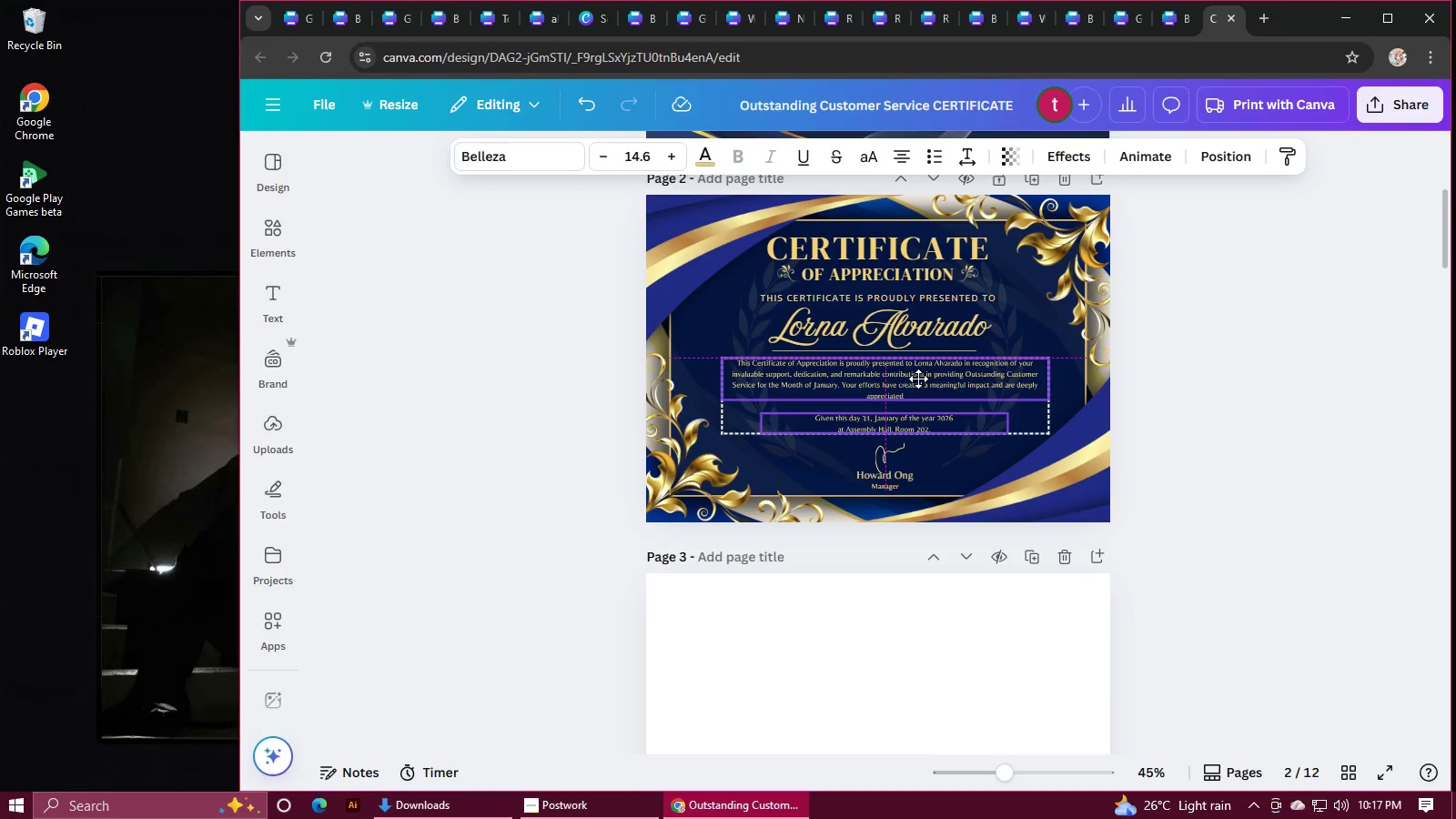 
left_click([1267, 483])
 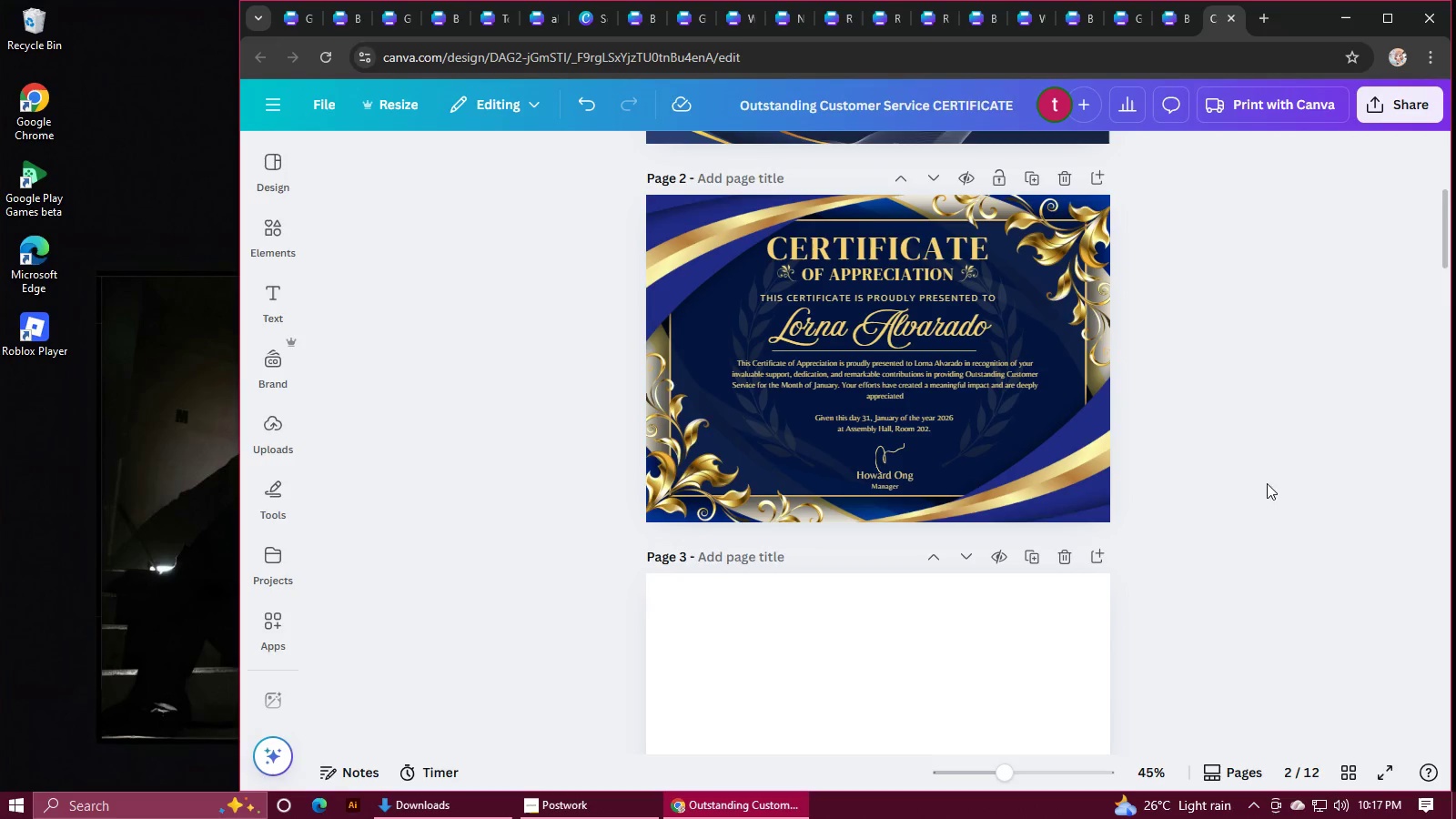 
hold_key(key=ShiftLeft, duration=1.22)
left_click([985, 369])
 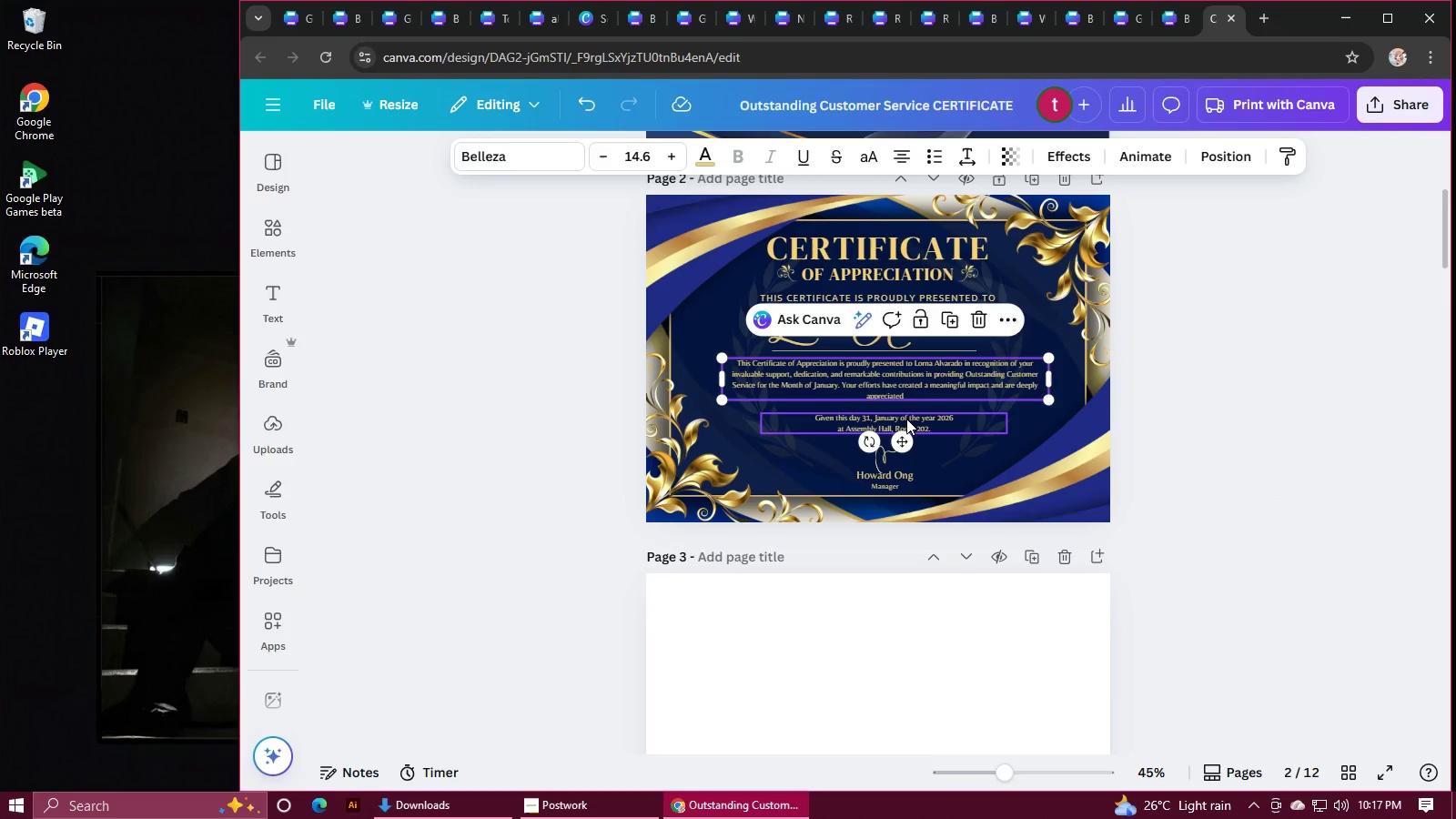 
left_click([906, 420])
 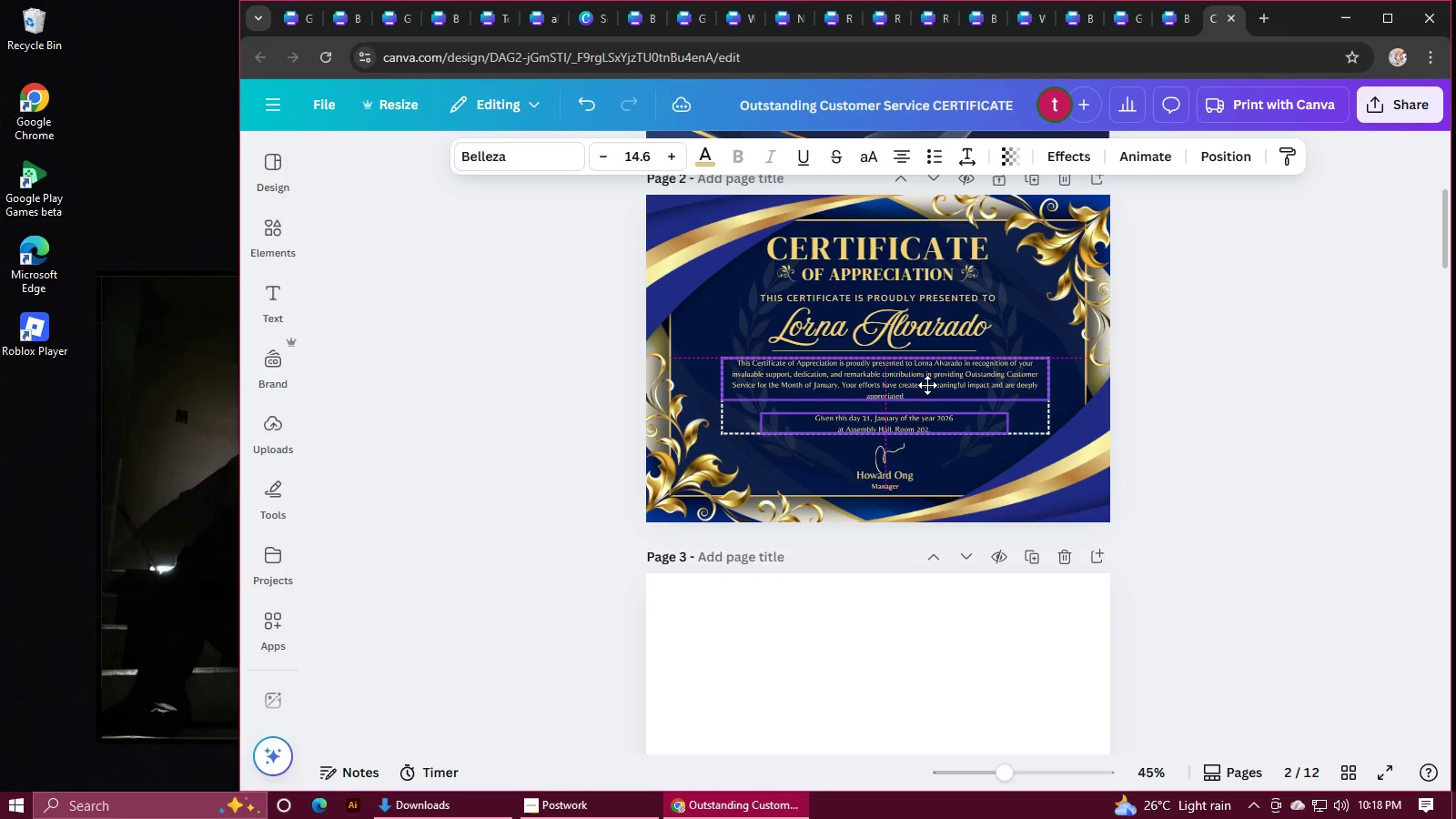 
wait(9.47)
 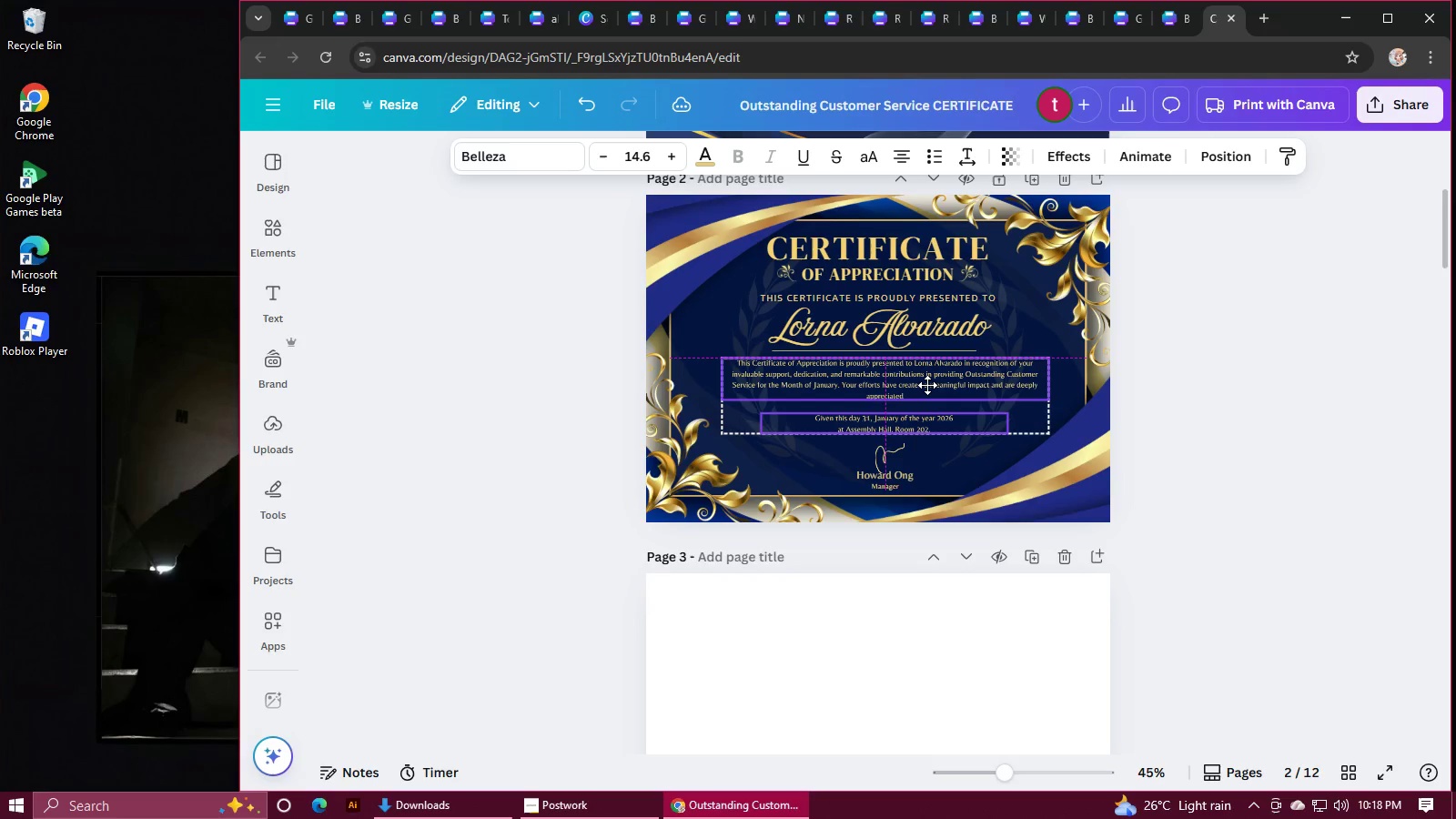 
left_click([1204, 387])
 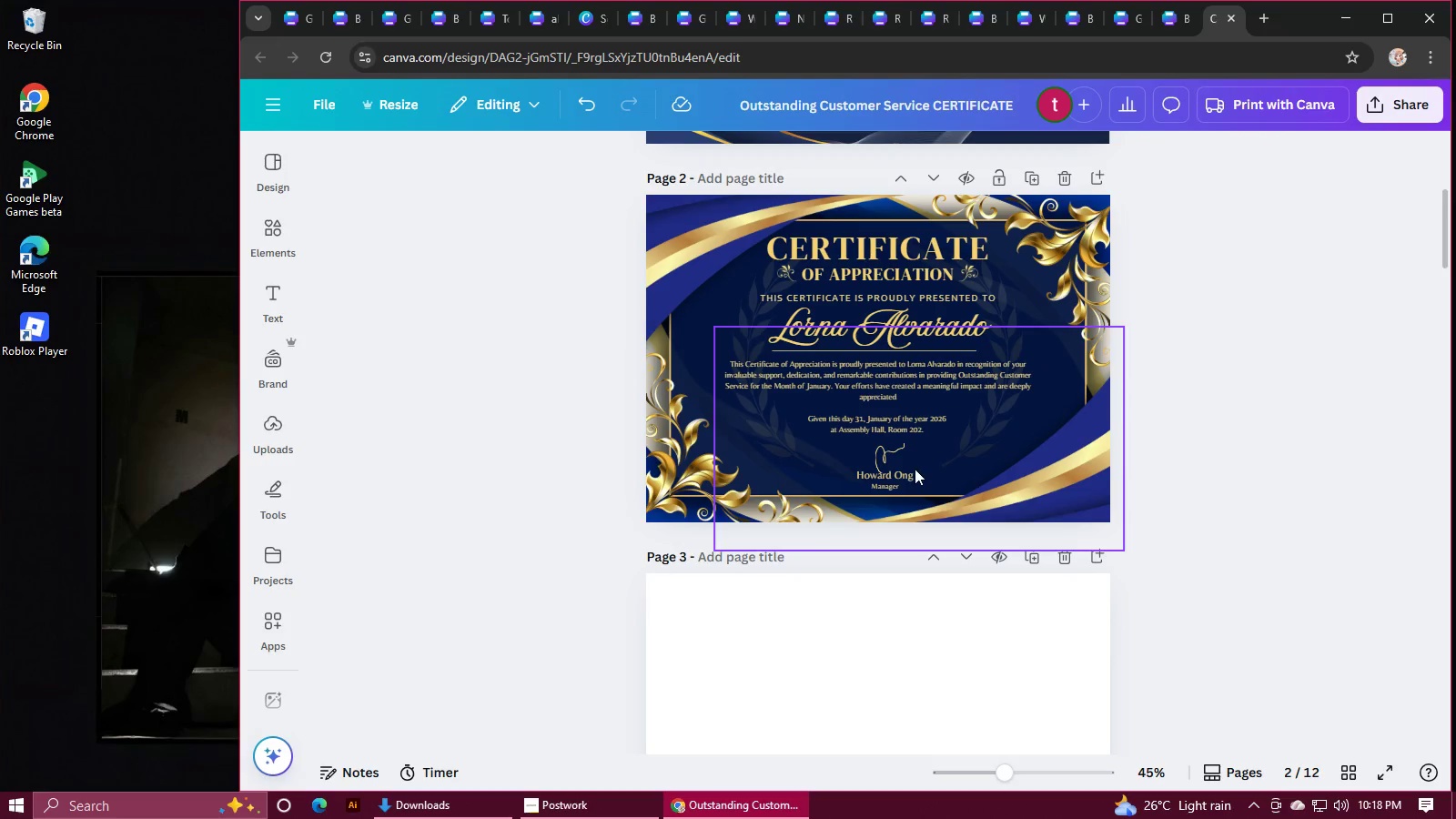 
left_click([896, 470])
 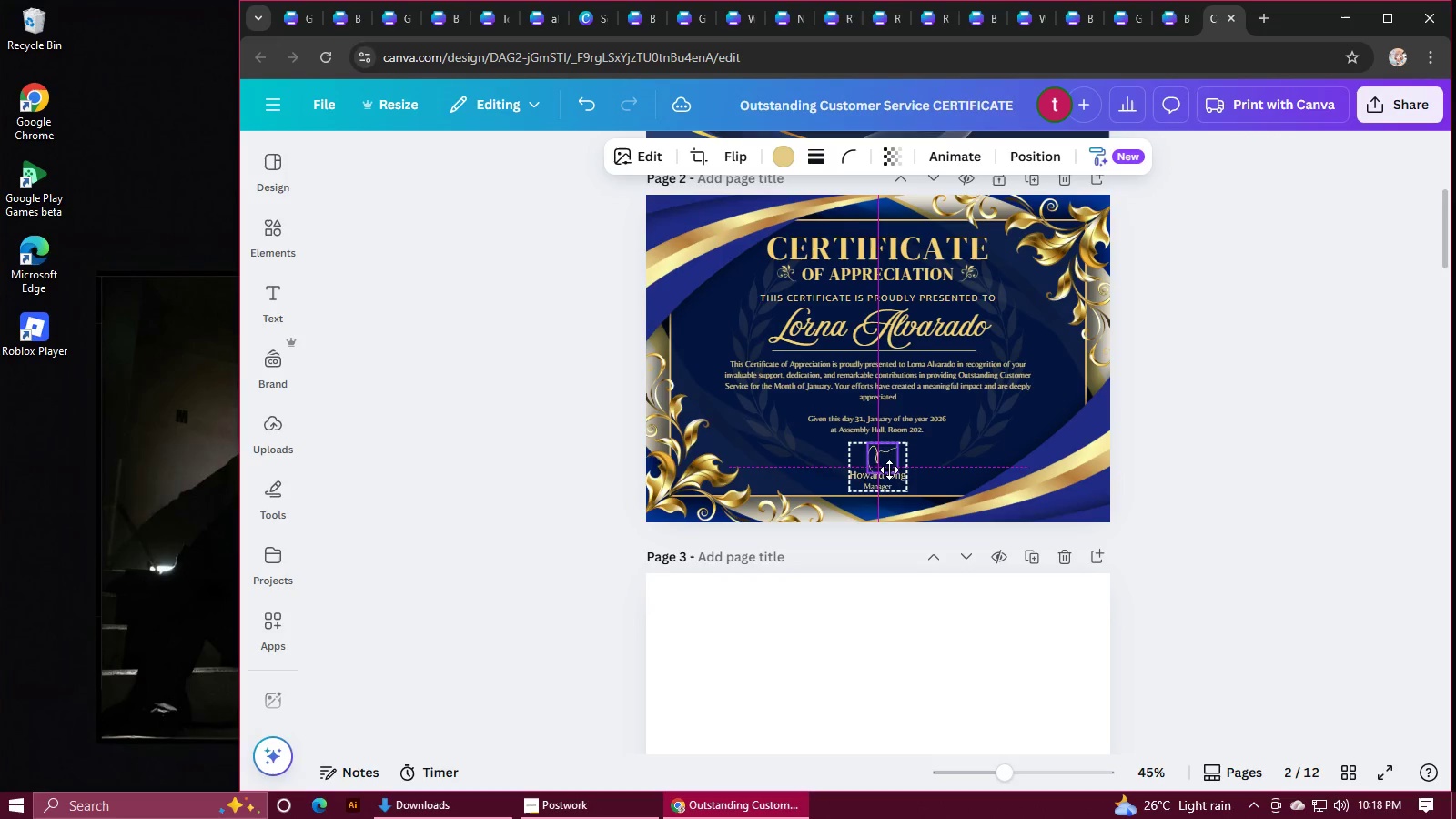 
wait(5.51)
 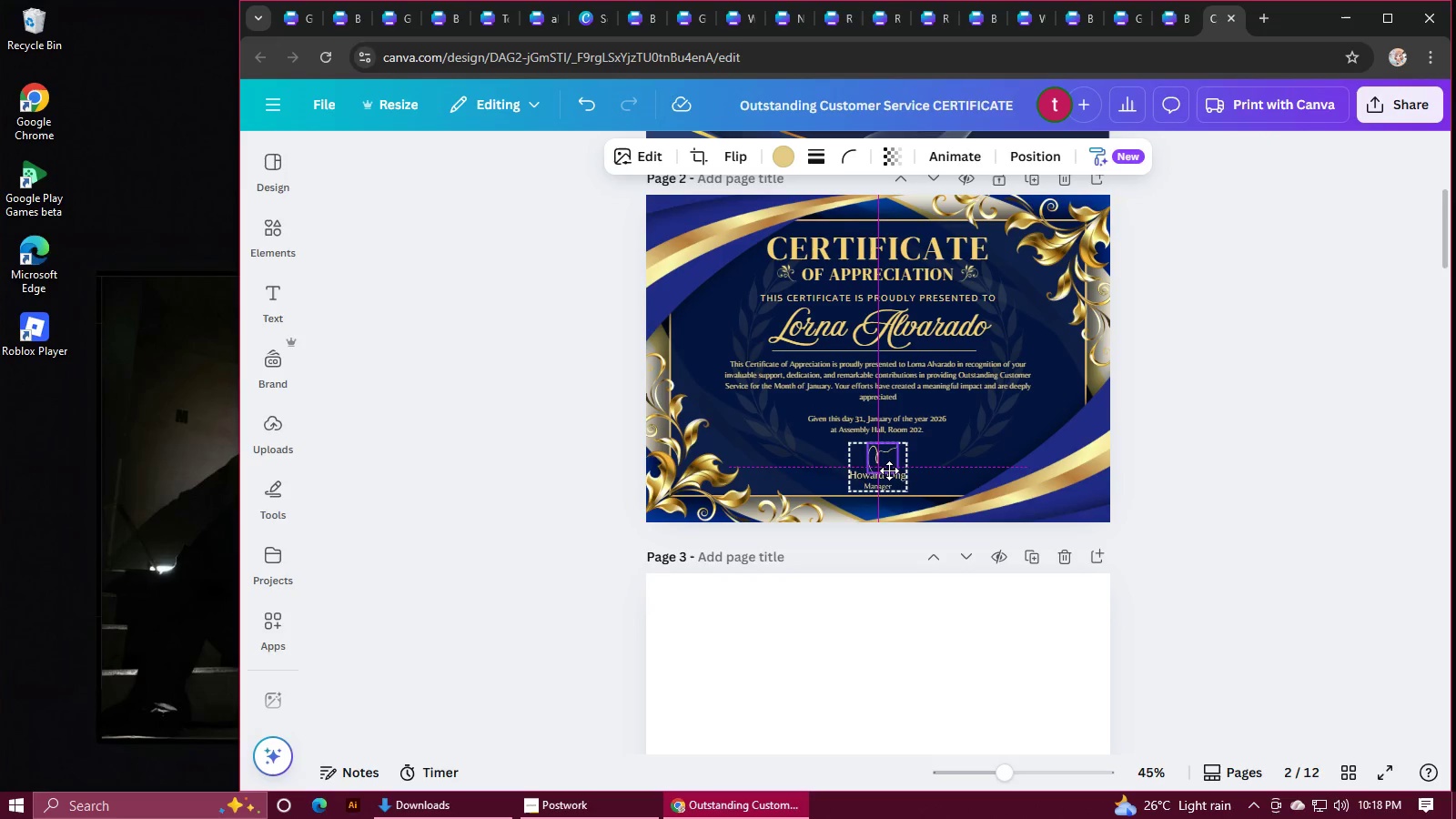 
left_click([1254, 399])
 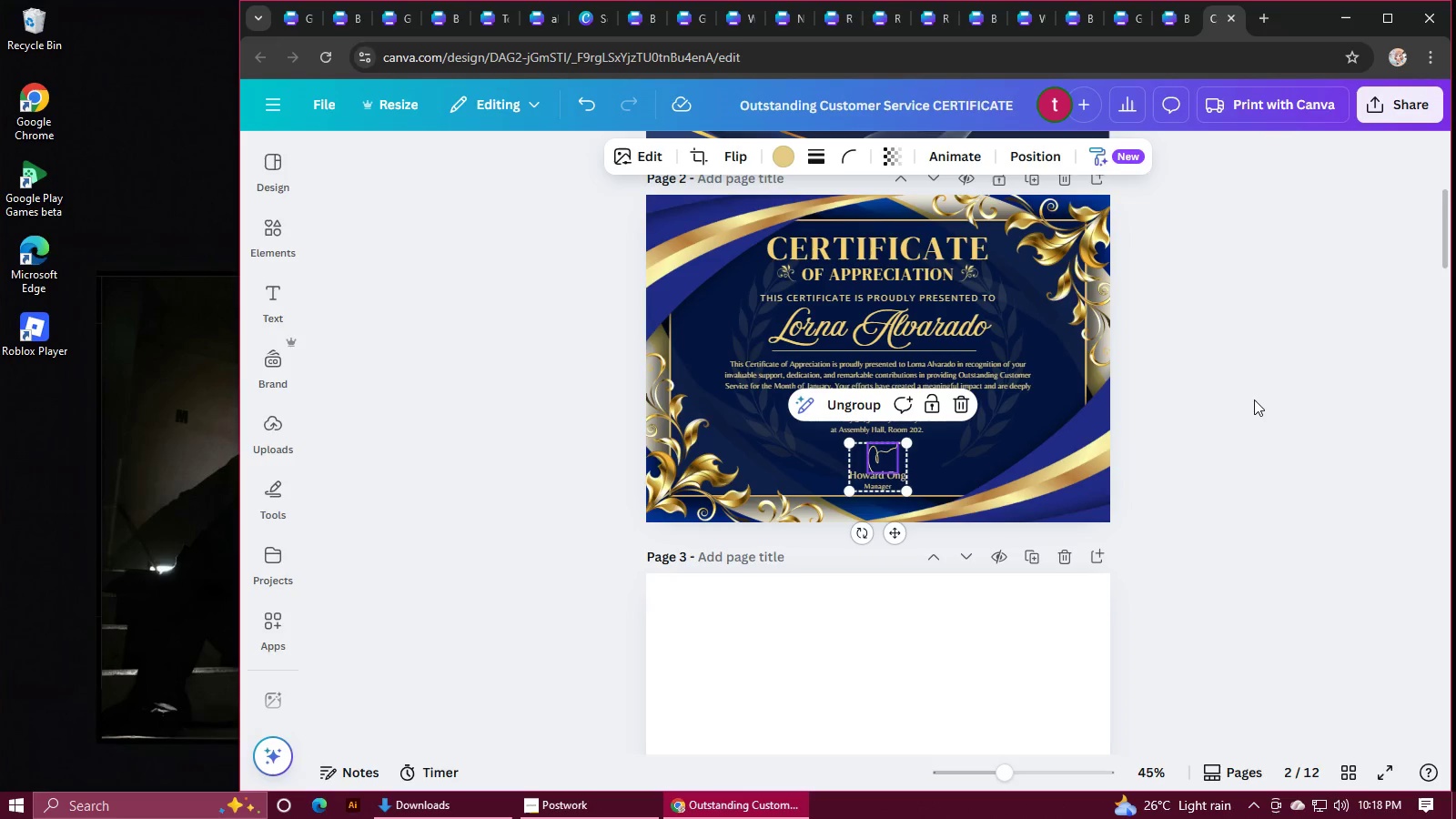 
left_click([1254, 399])
 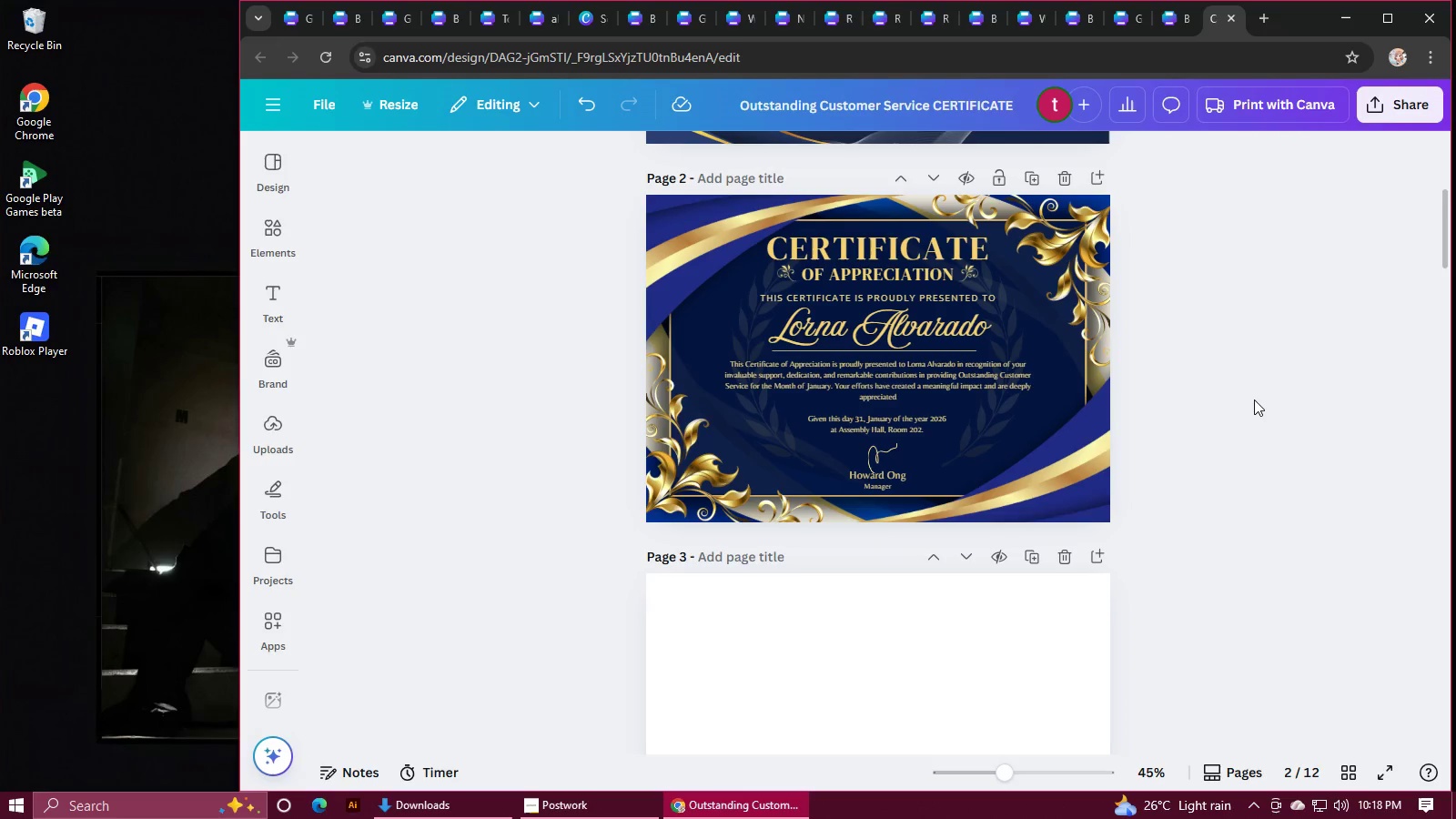 
scroll: coordinate [1133, 496], scroll_direction: up, amount: 4.0
 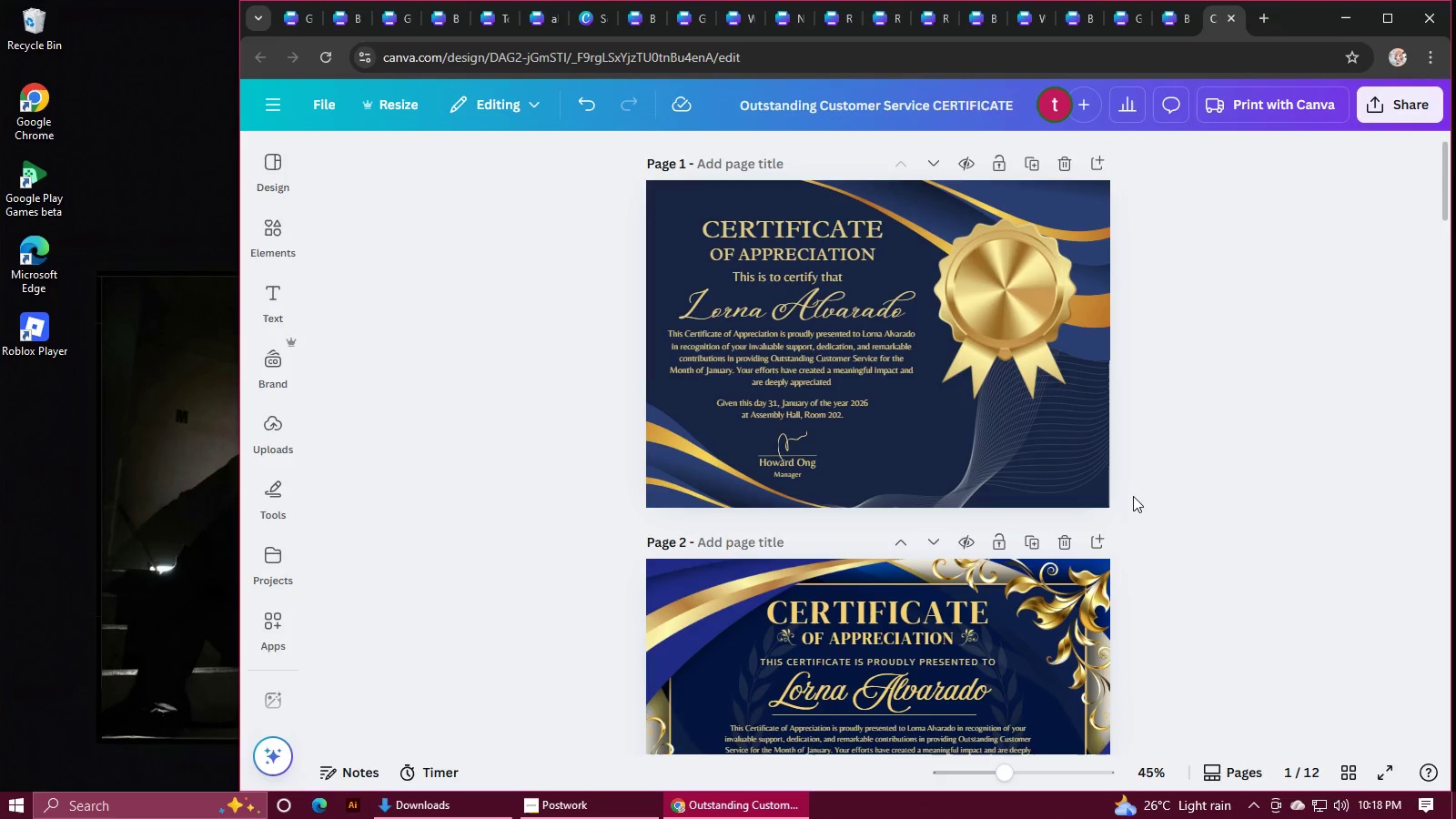 
scroll: coordinate [1133, 496], scroll_direction: down, amount: 2.0
 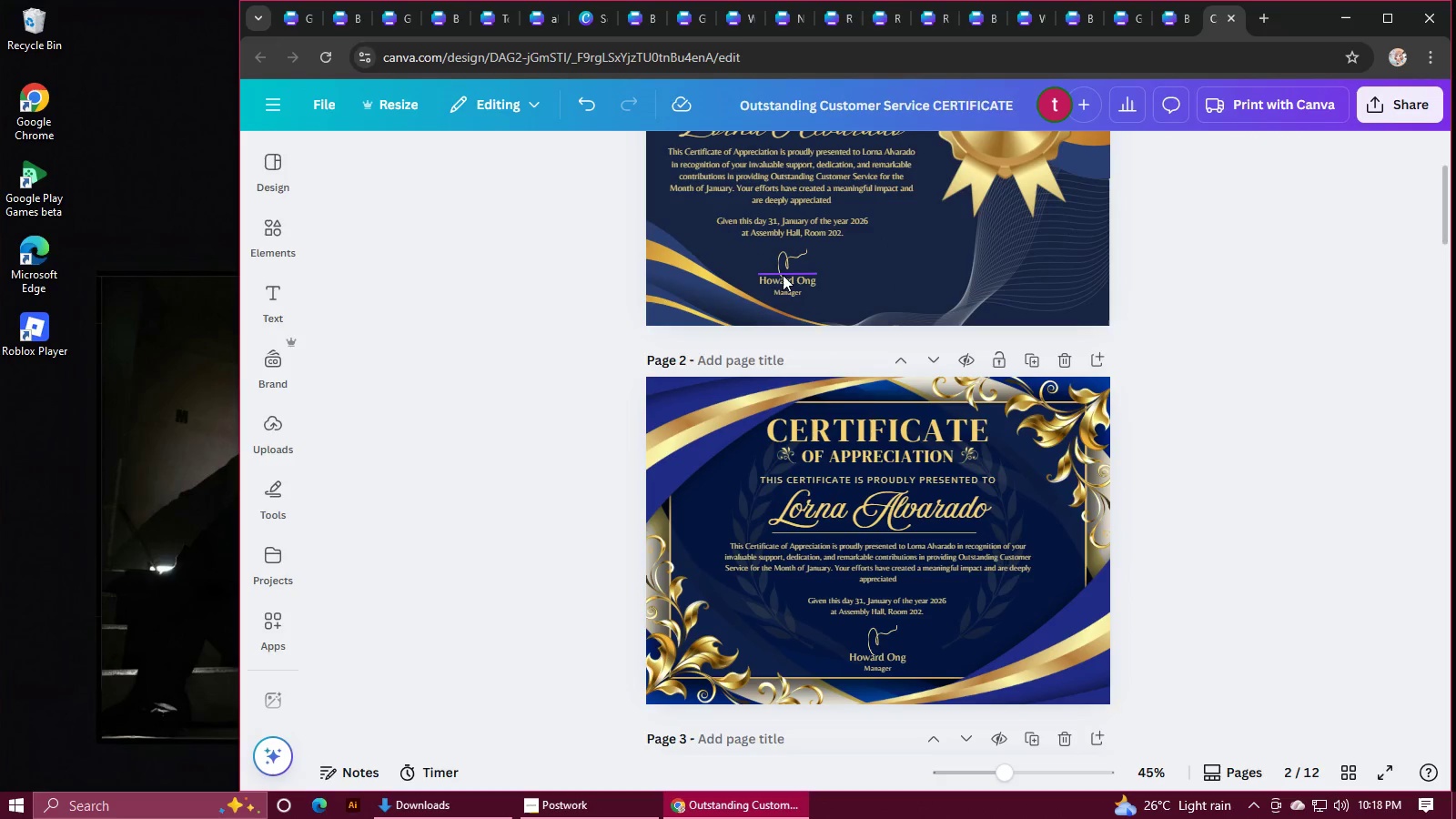 
hold_key(key=ShiftLeft, duration=1.5)
left_click([783, 275])
 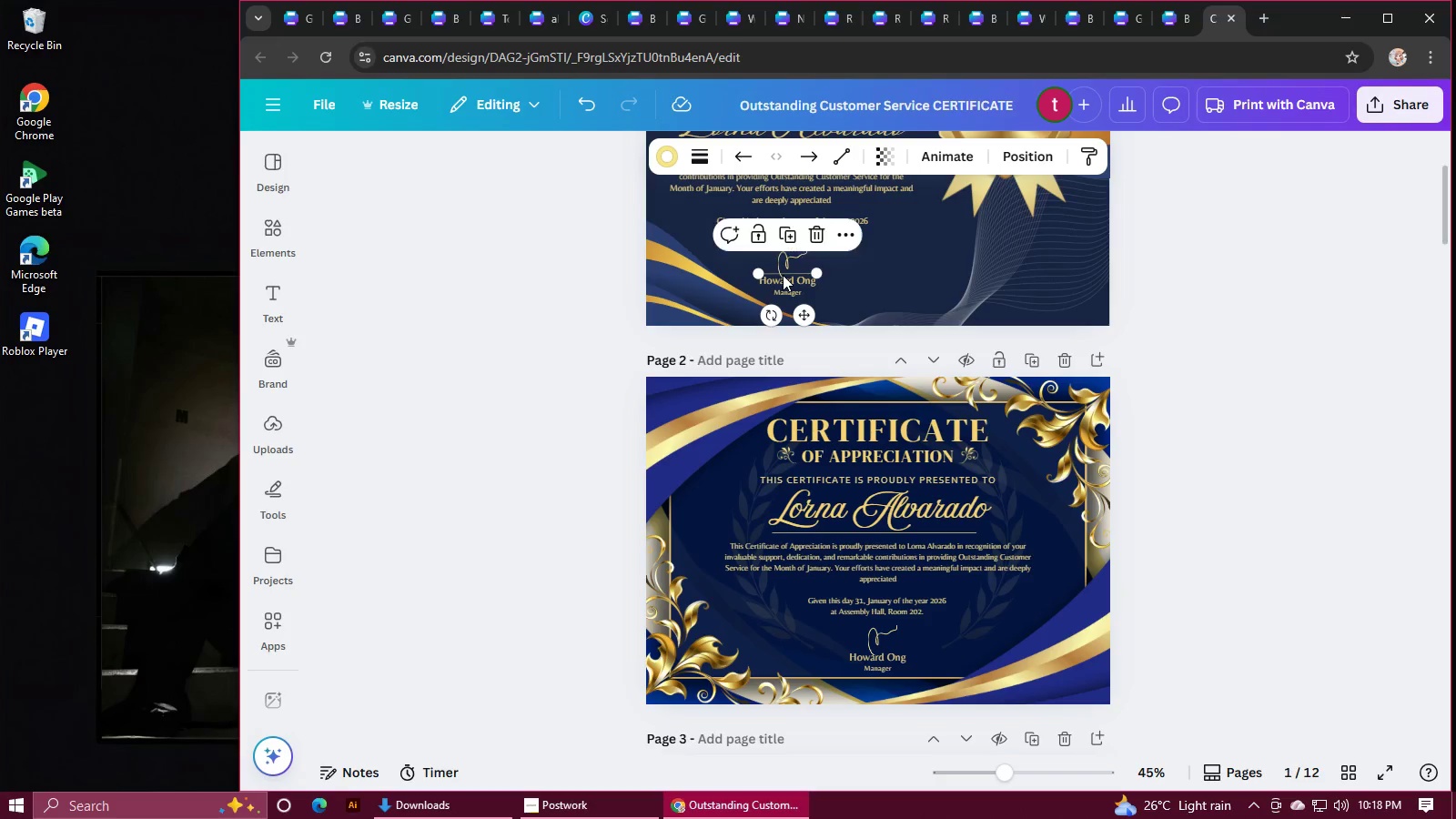 
hold_key(key=ShiftLeft, duration=0.72)
left_click([791, 257])
 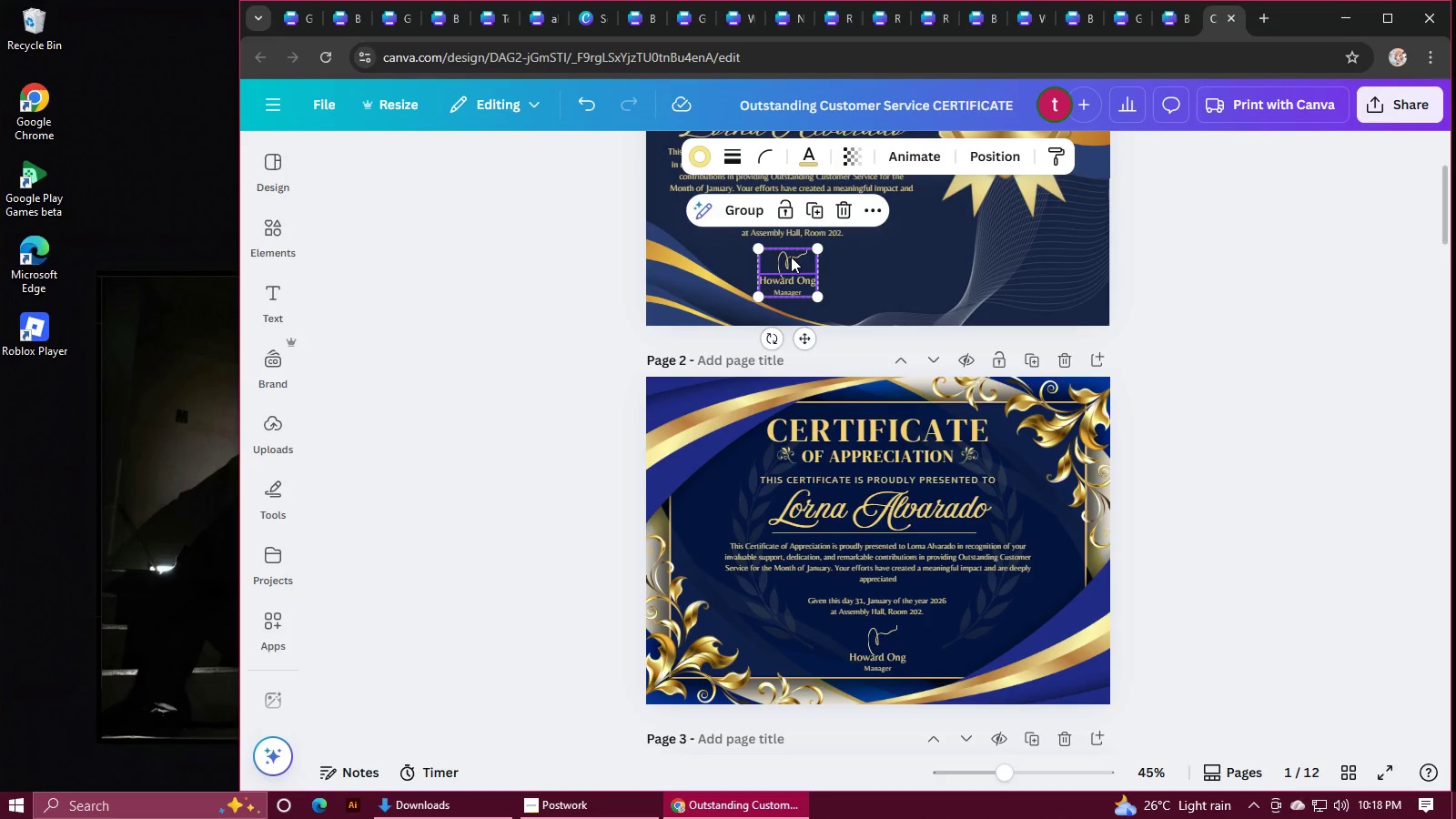 
left_click([736, 217])
 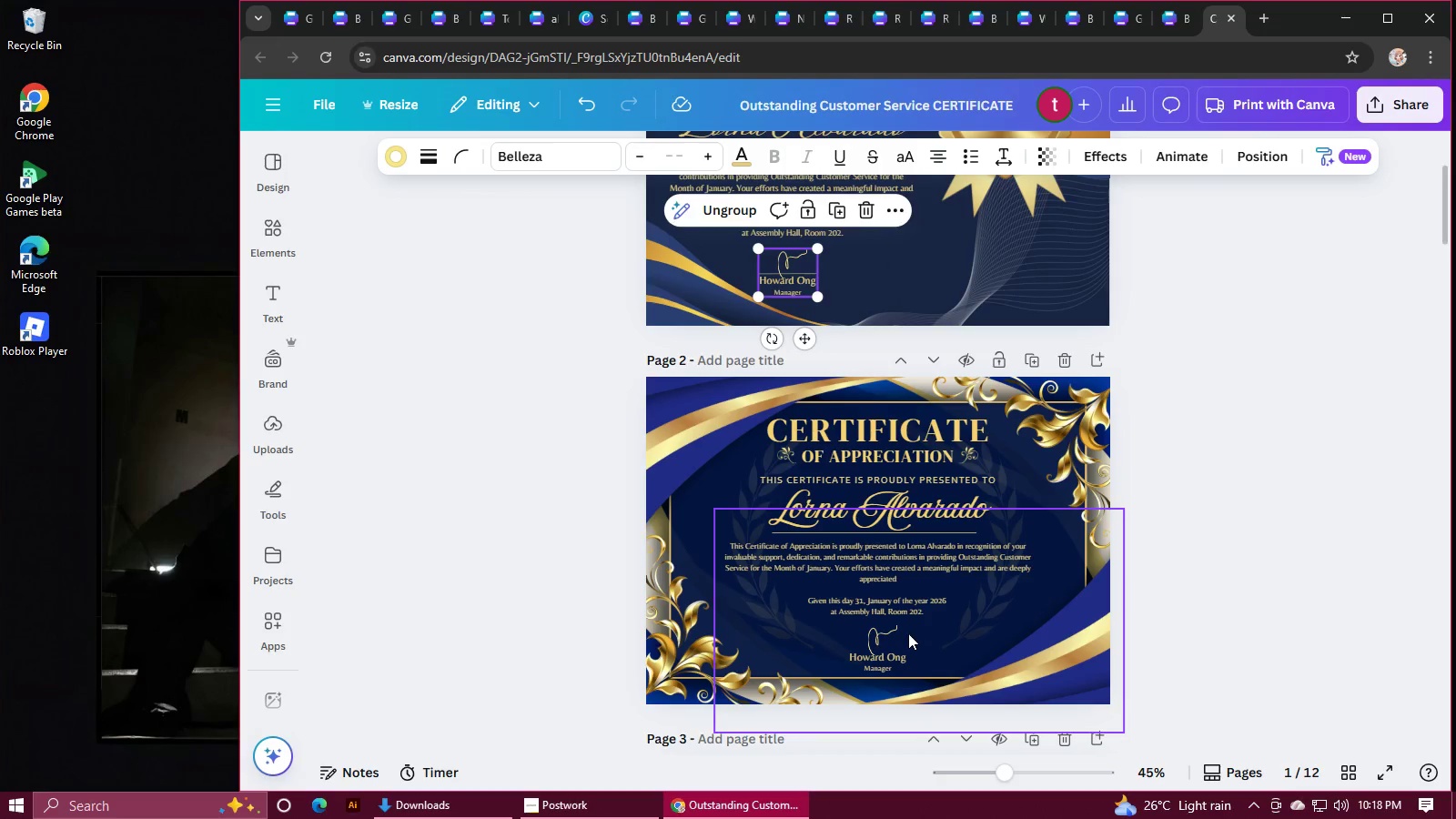 
left_click([895, 642])
 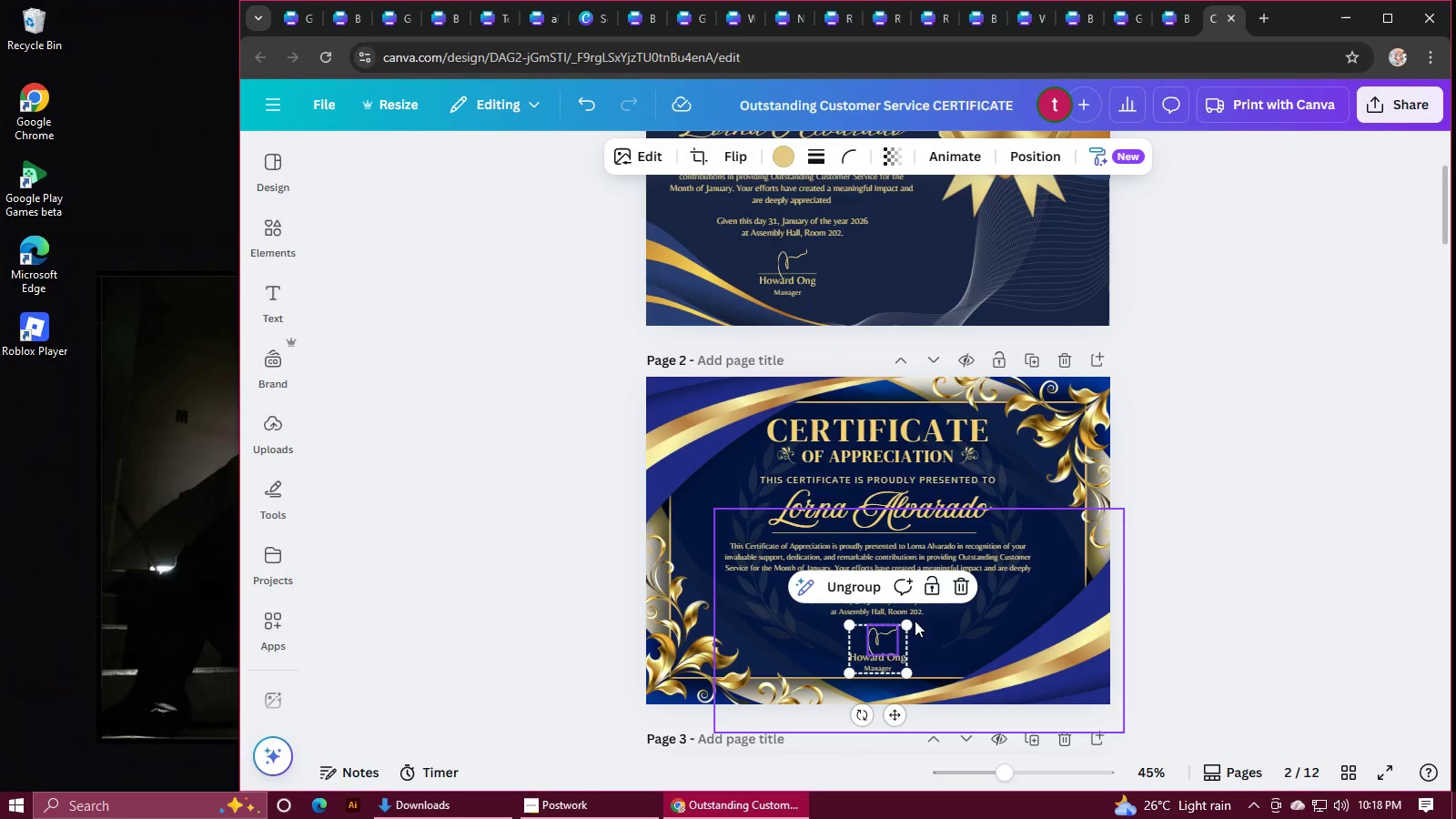 
left_click([909, 626])
 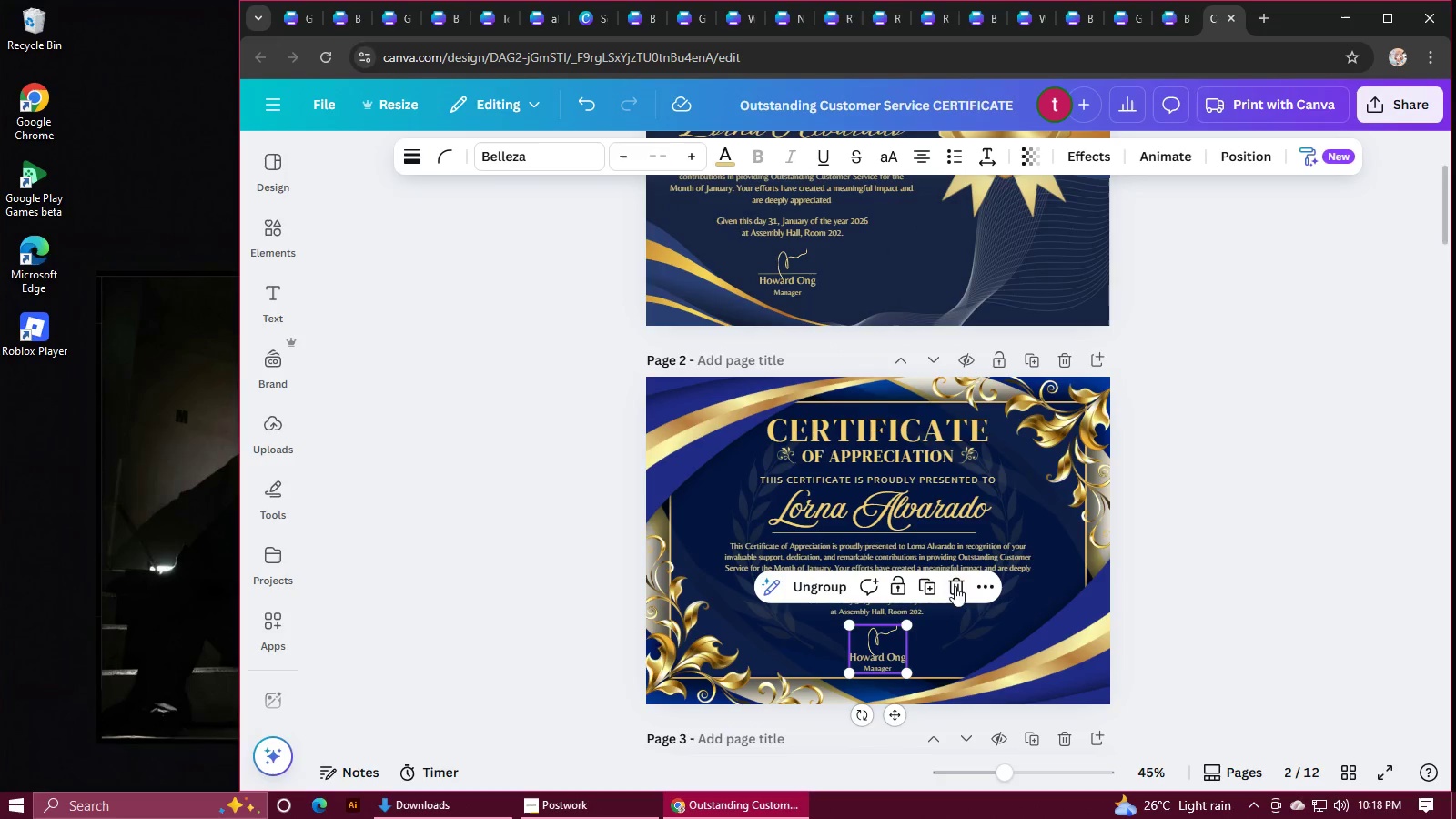 
left_click([959, 584])
 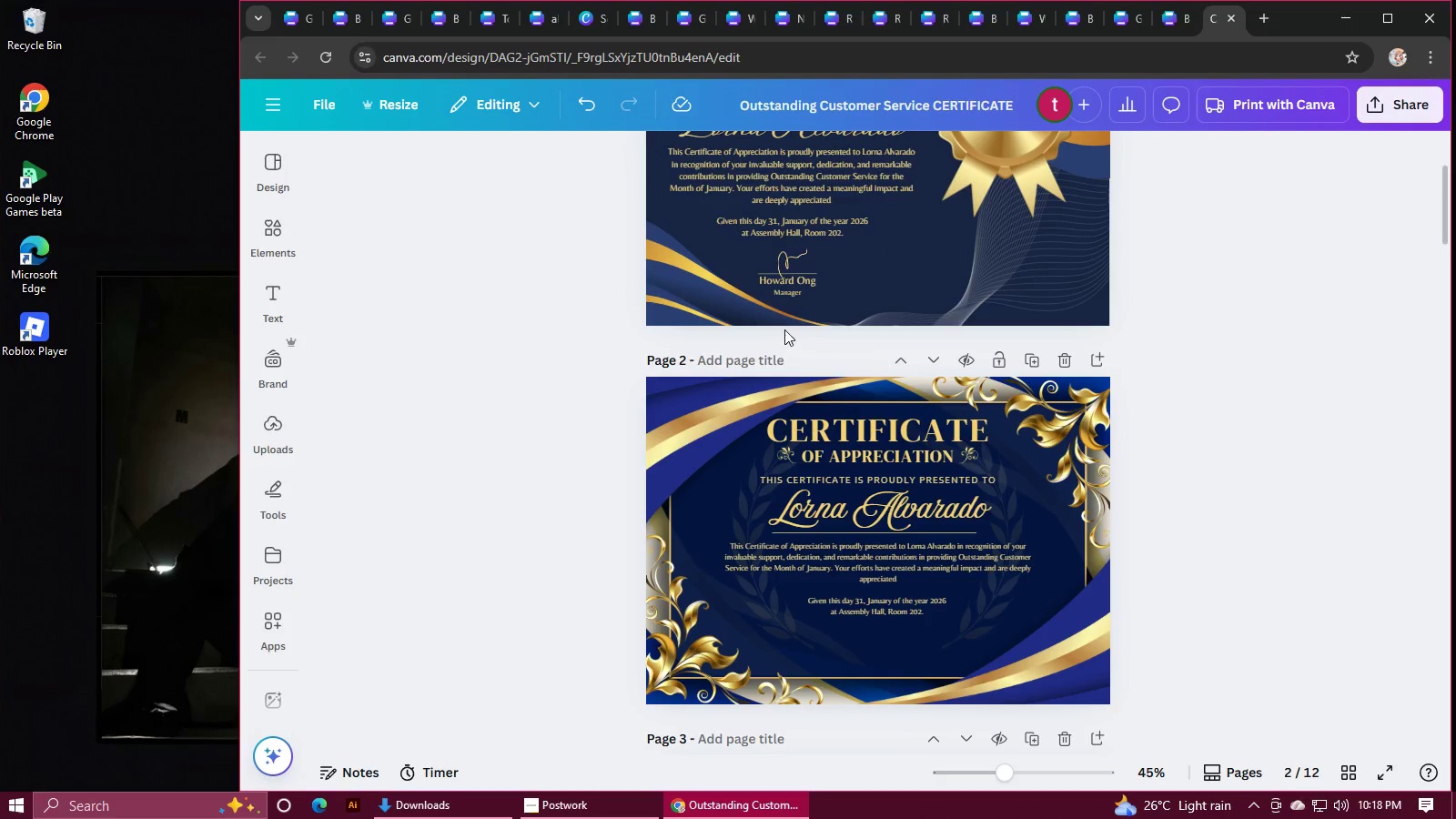 
left_click([778, 278])
 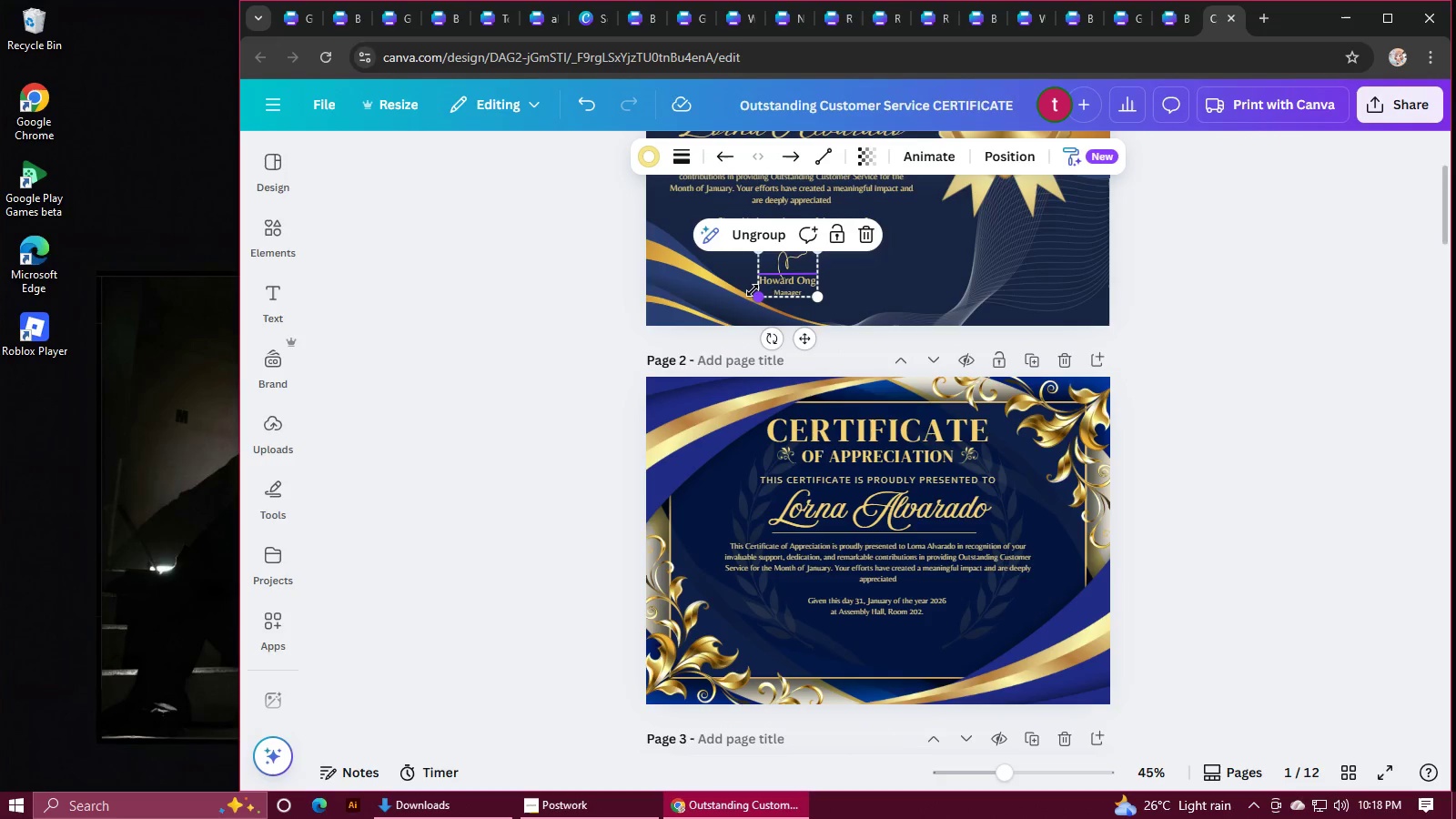 
left_click([756, 296])
 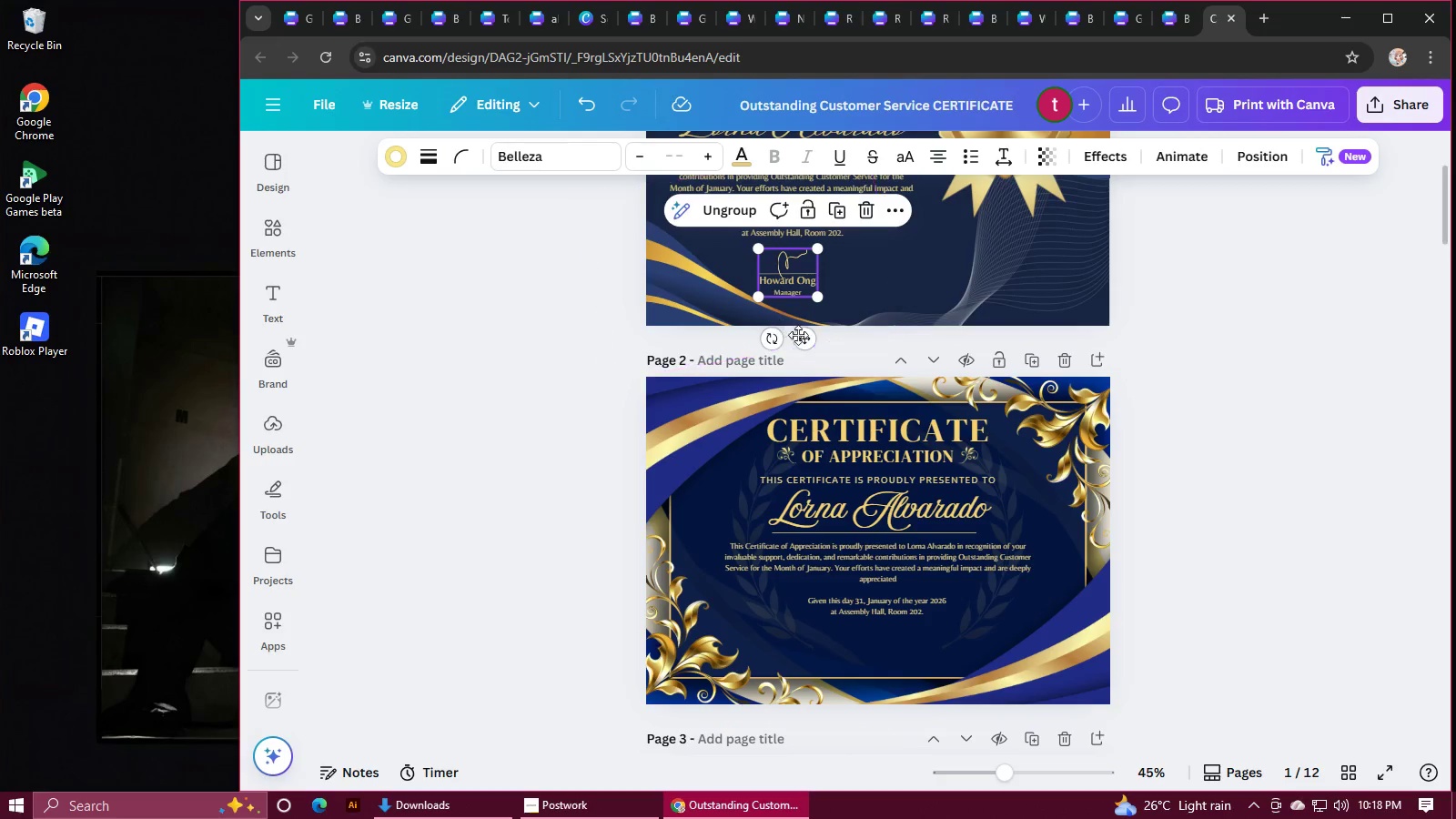 
key(Control+C)
 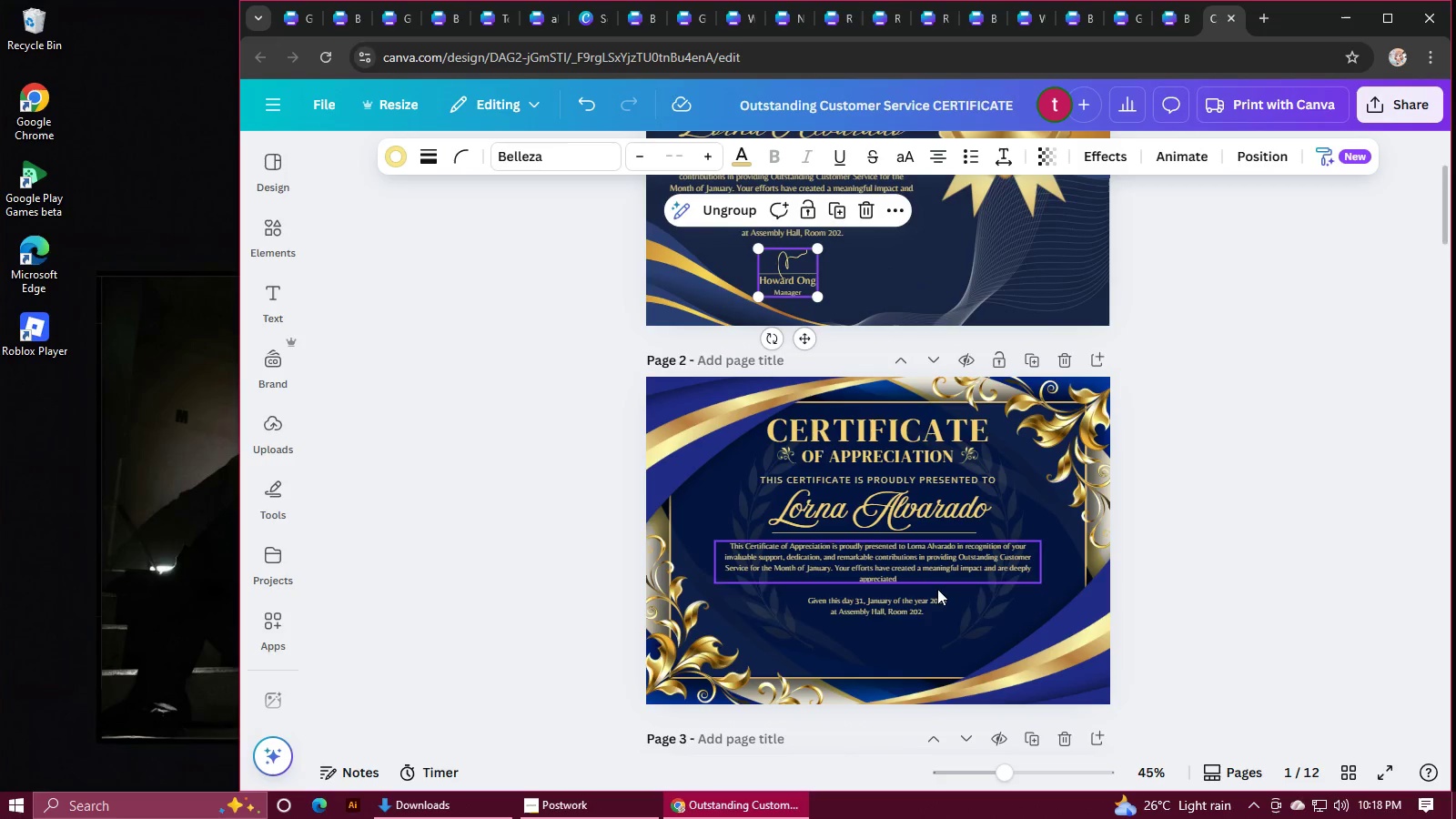 
left_click([969, 652])
 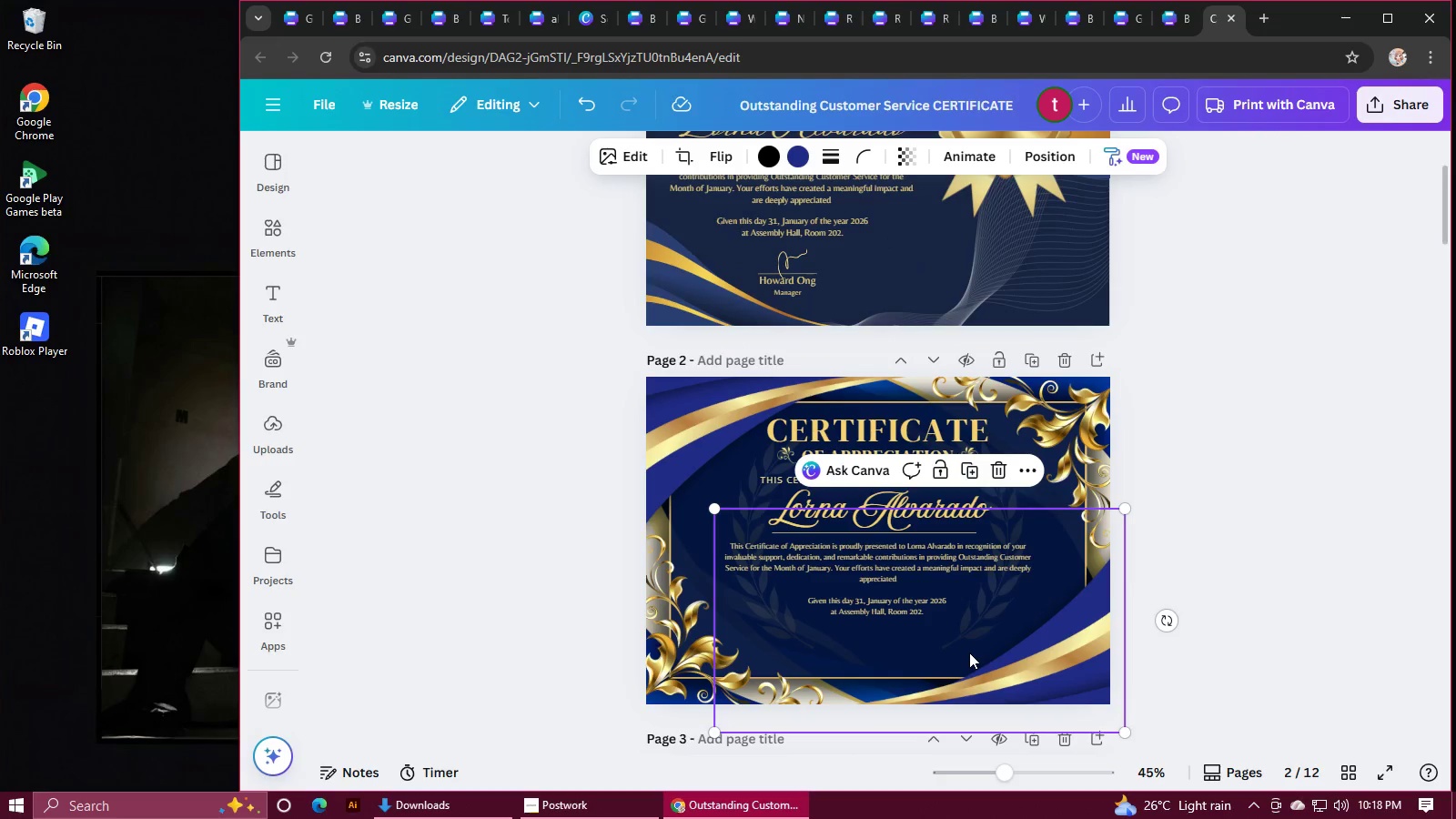 
key(Control+V)
 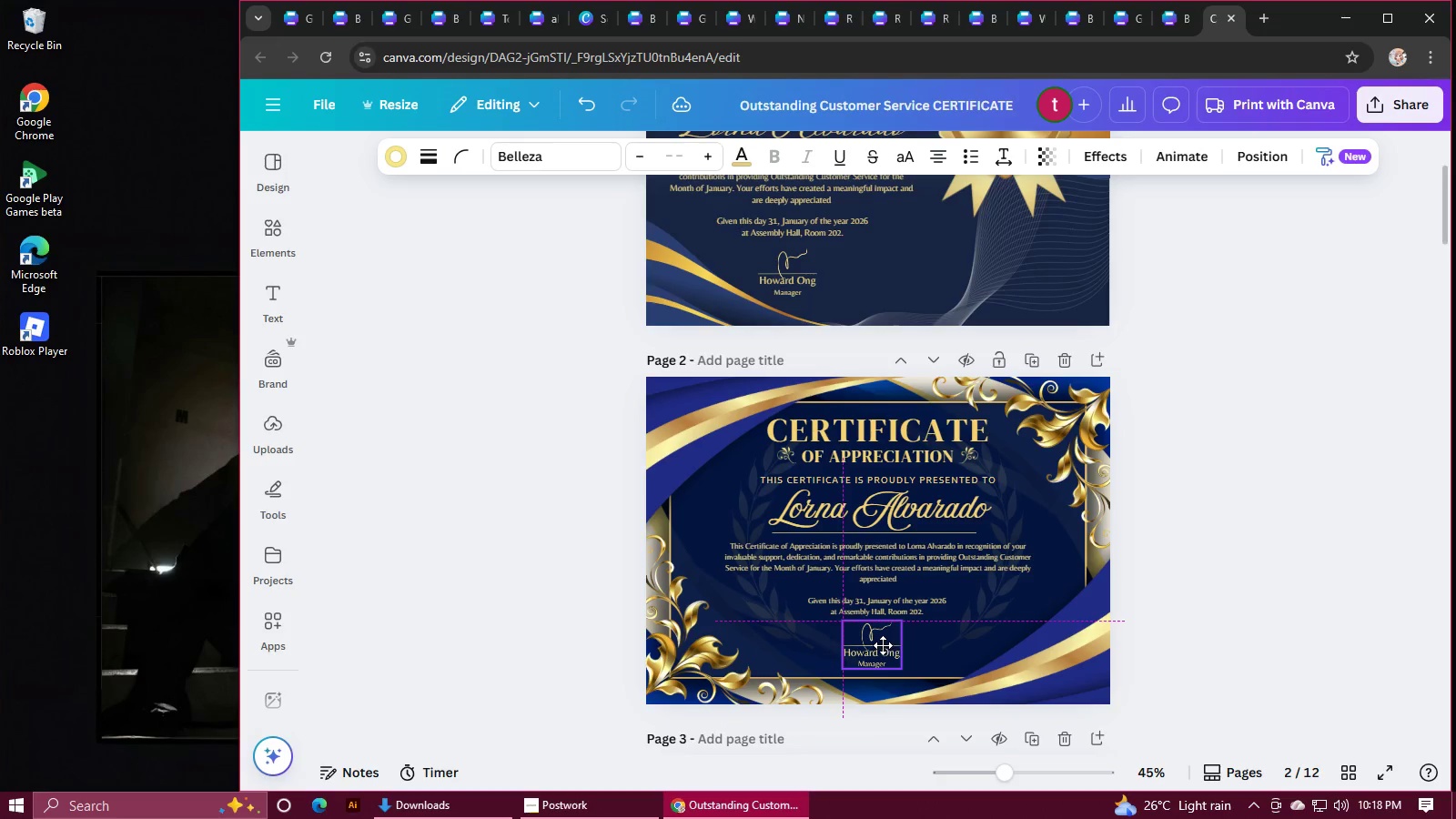 
wait(8.3)
 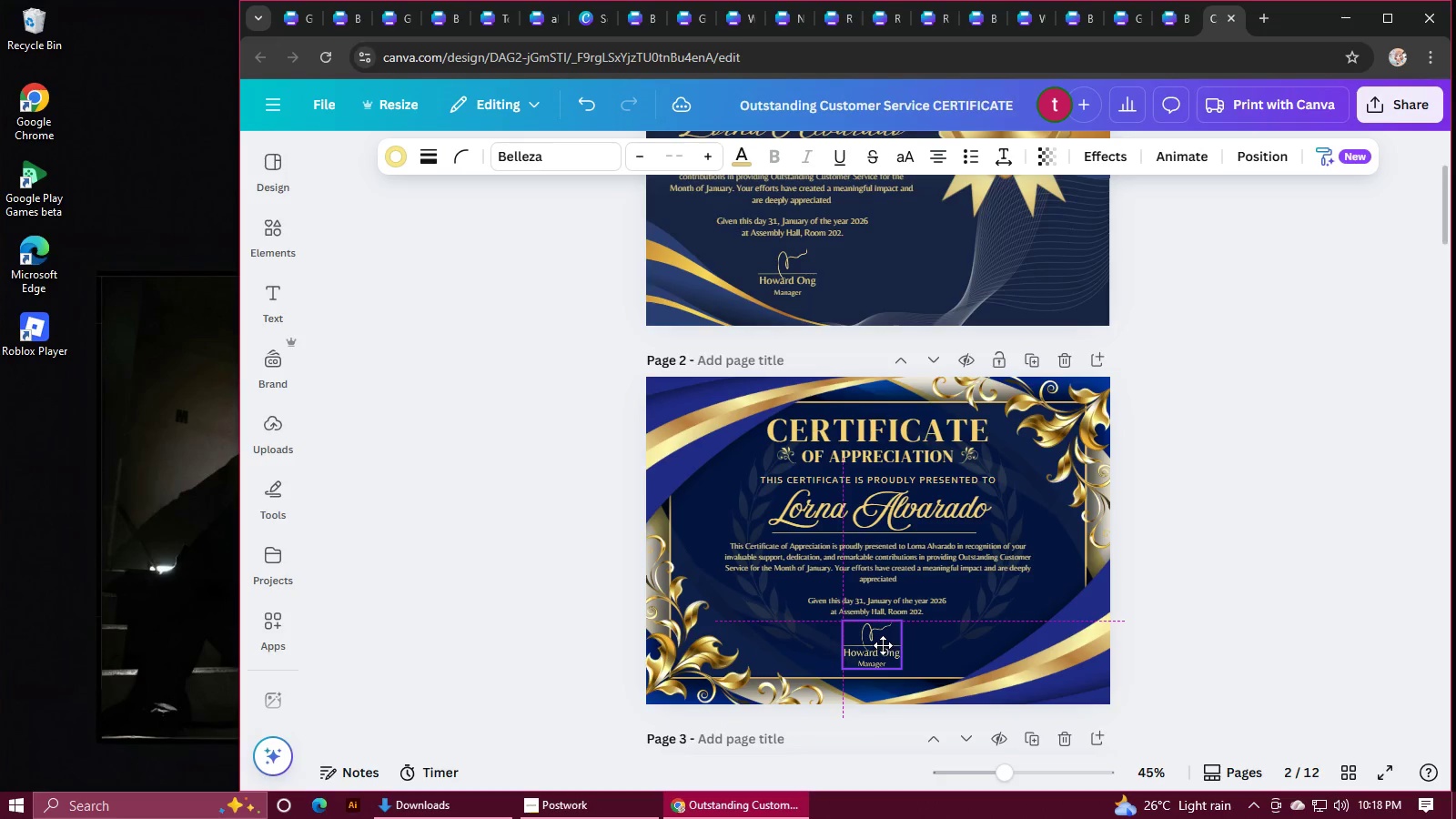 
hold_key(key=ControlLeft, duration=0.62)
scroll: coordinate [945, 641], scroll_direction: up, amount: 2.0
 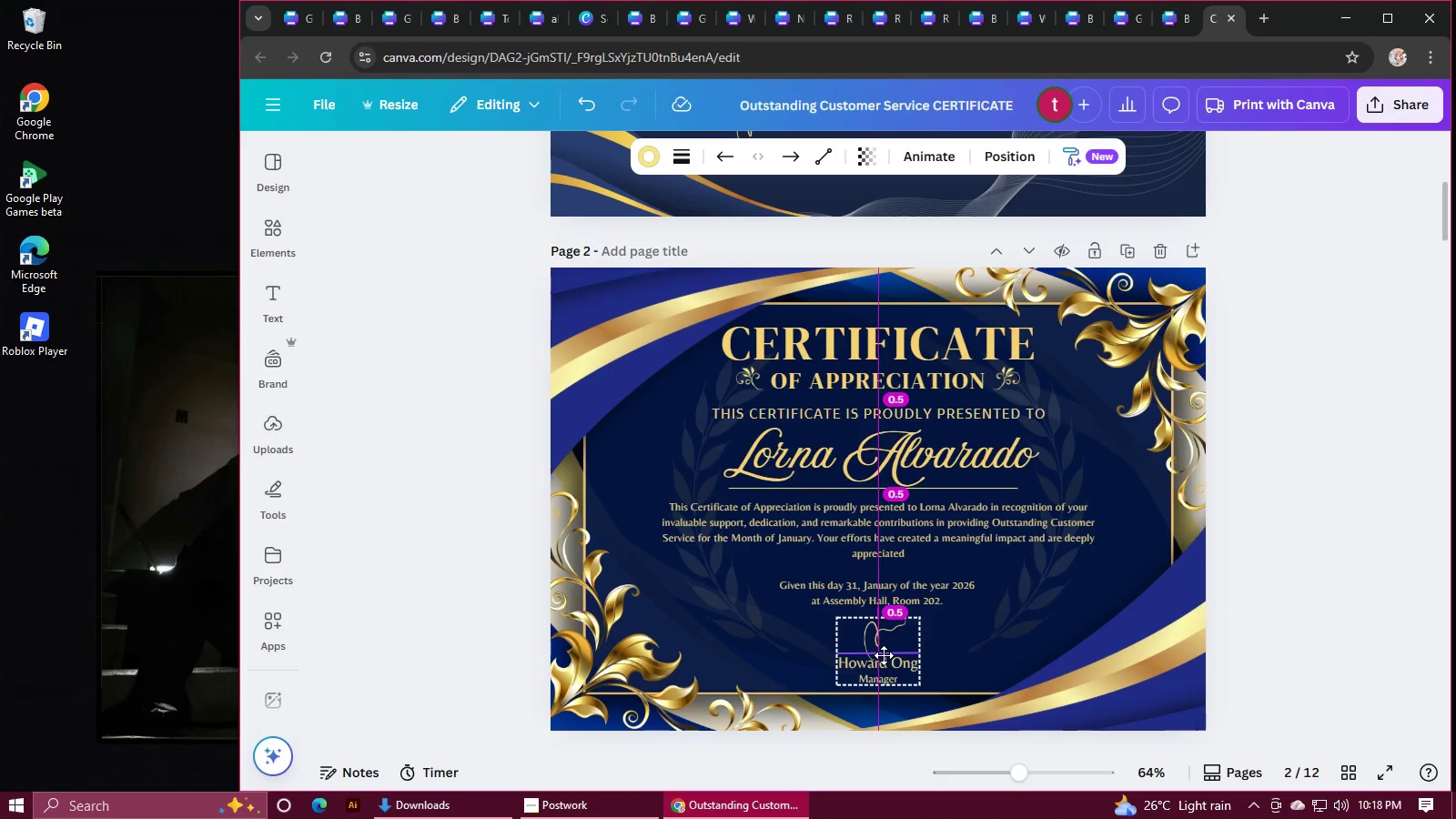 
wait(5.14)
 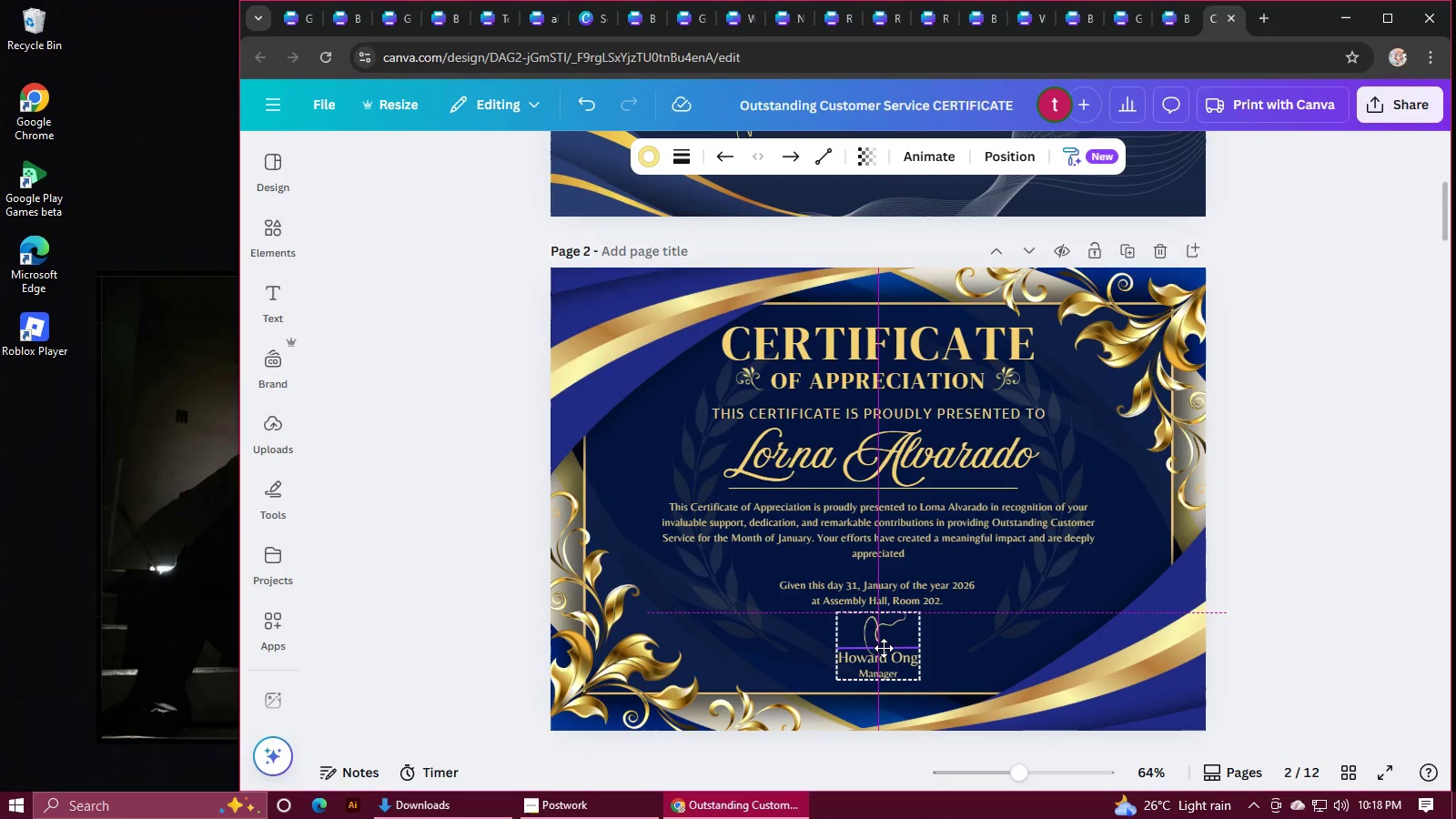 
left_click([1308, 524])
 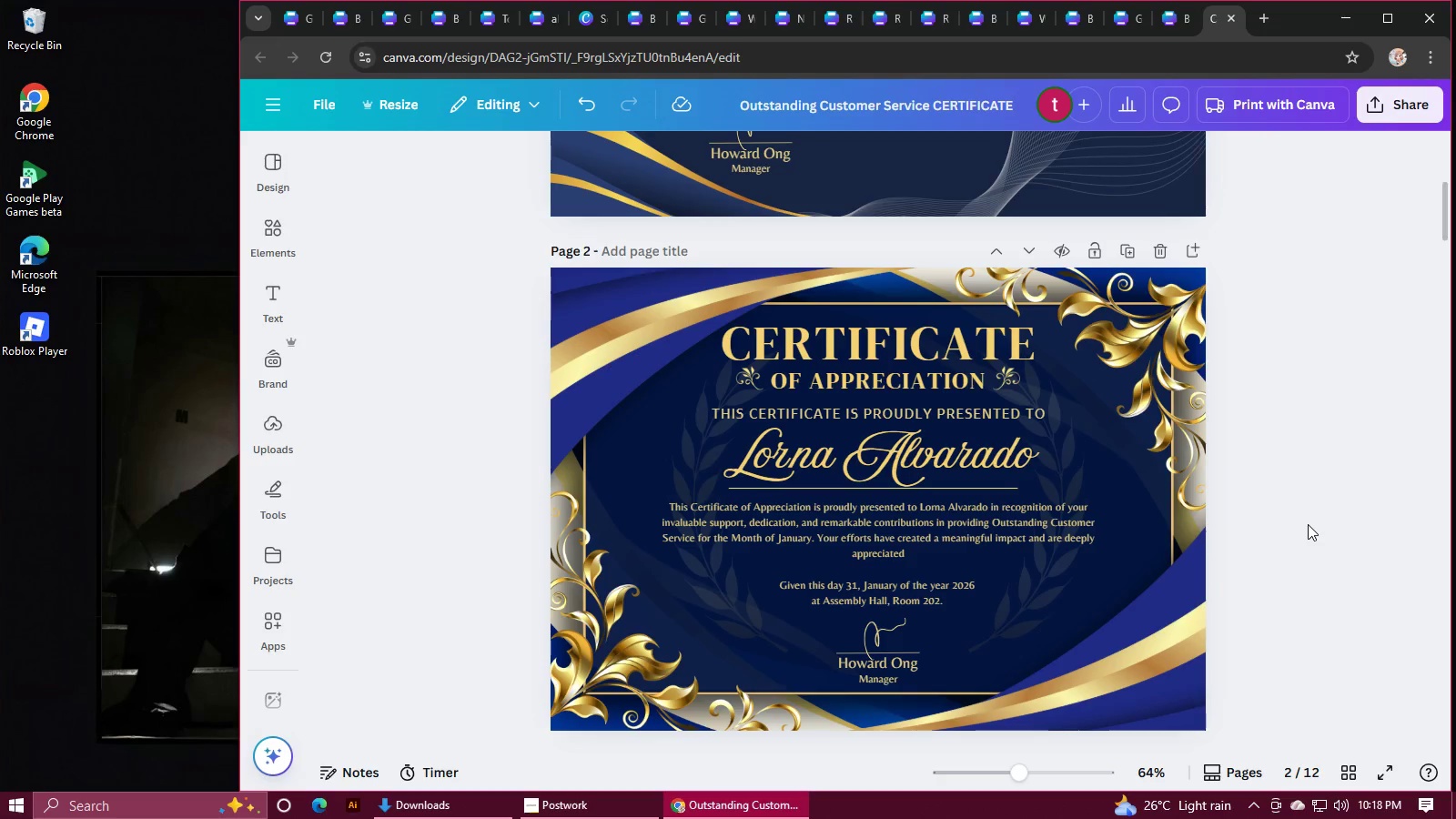 
hold_key(key=ControlLeft, duration=1.3)
scroll: coordinate [1308, 524], scroll_direction: down, amount: 2.0
 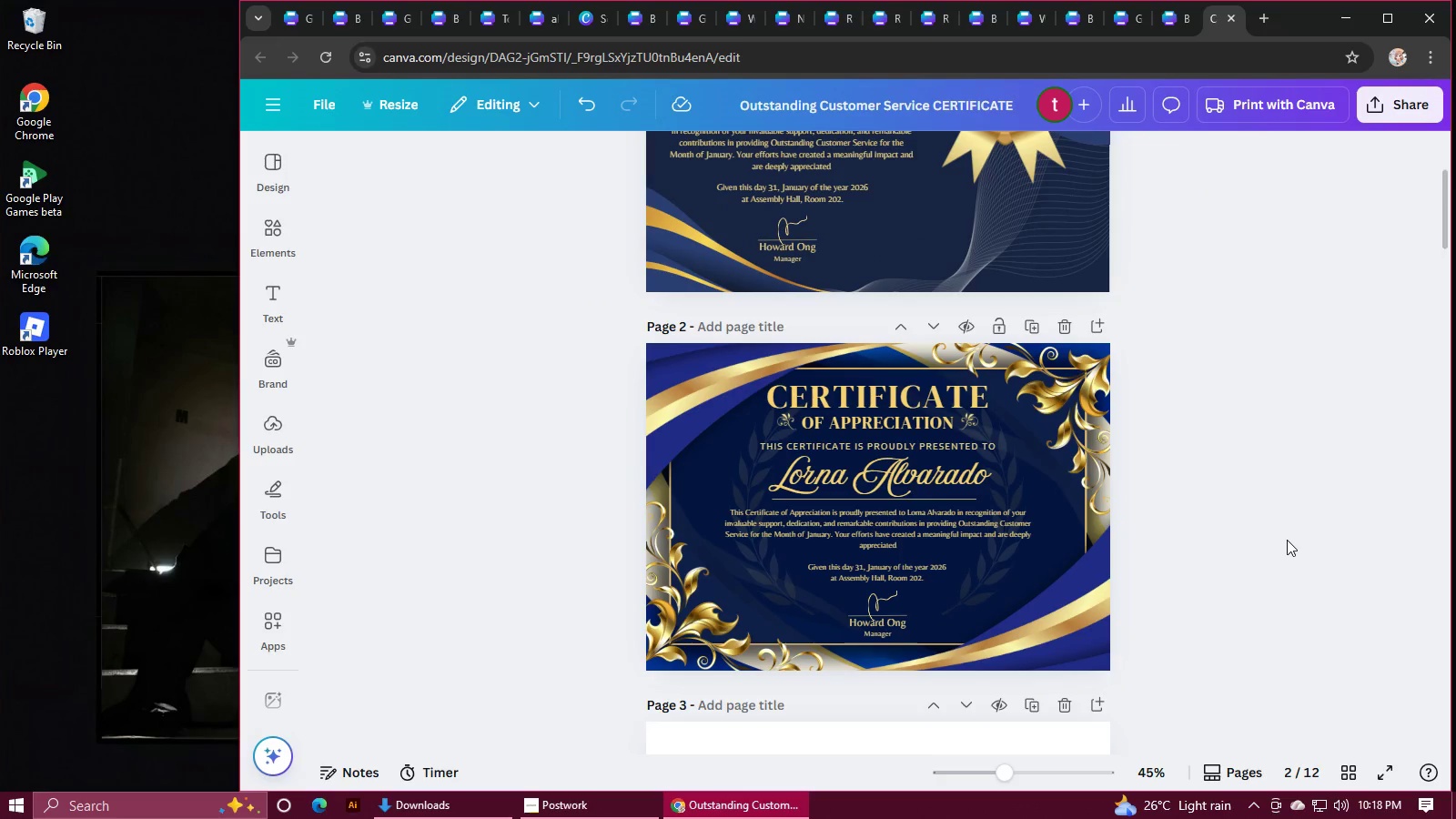 
wait(8.14)
 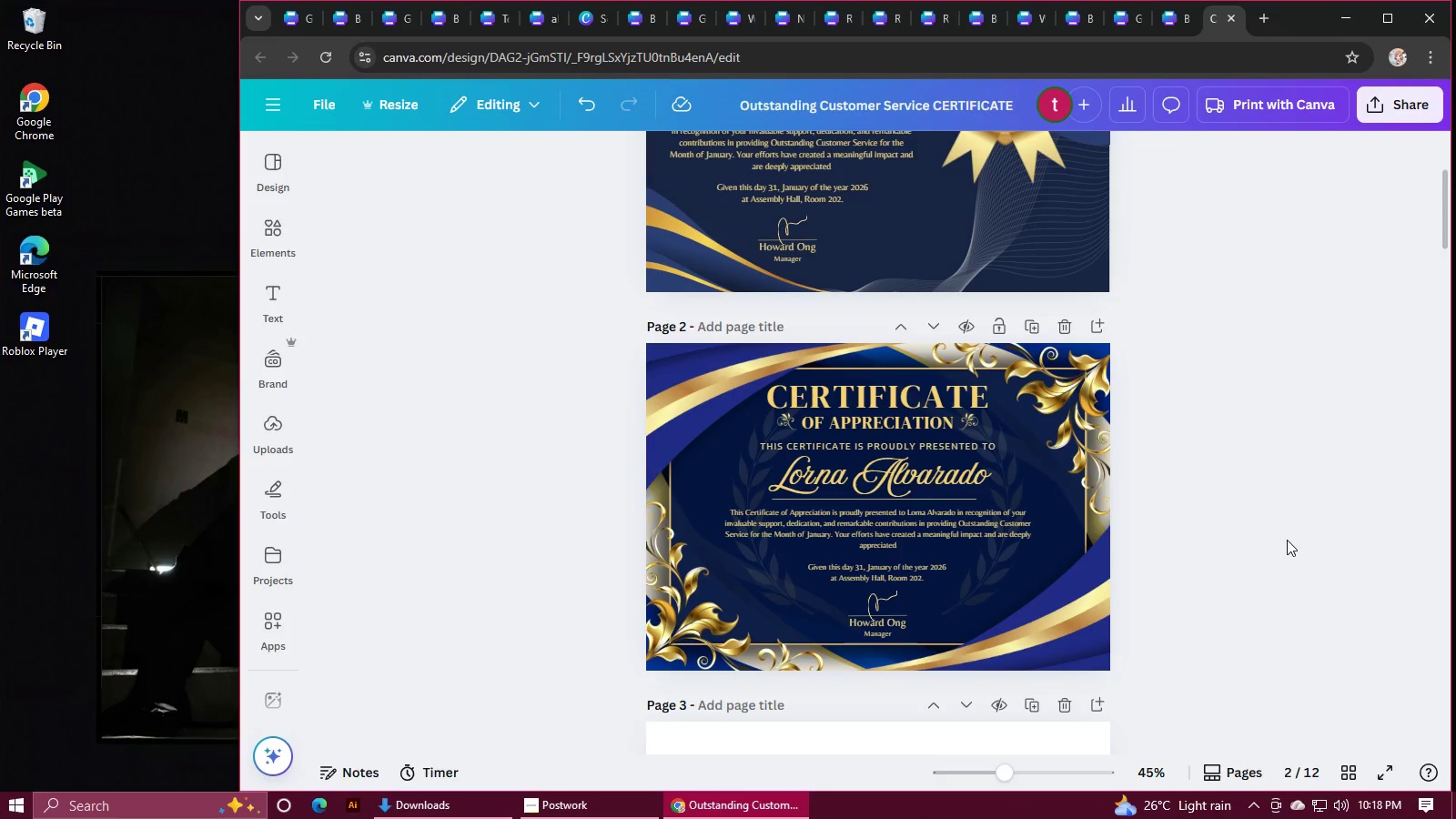 
scroll: coordinate [1287, 540], scroll_direction: up, amount: 1.0
 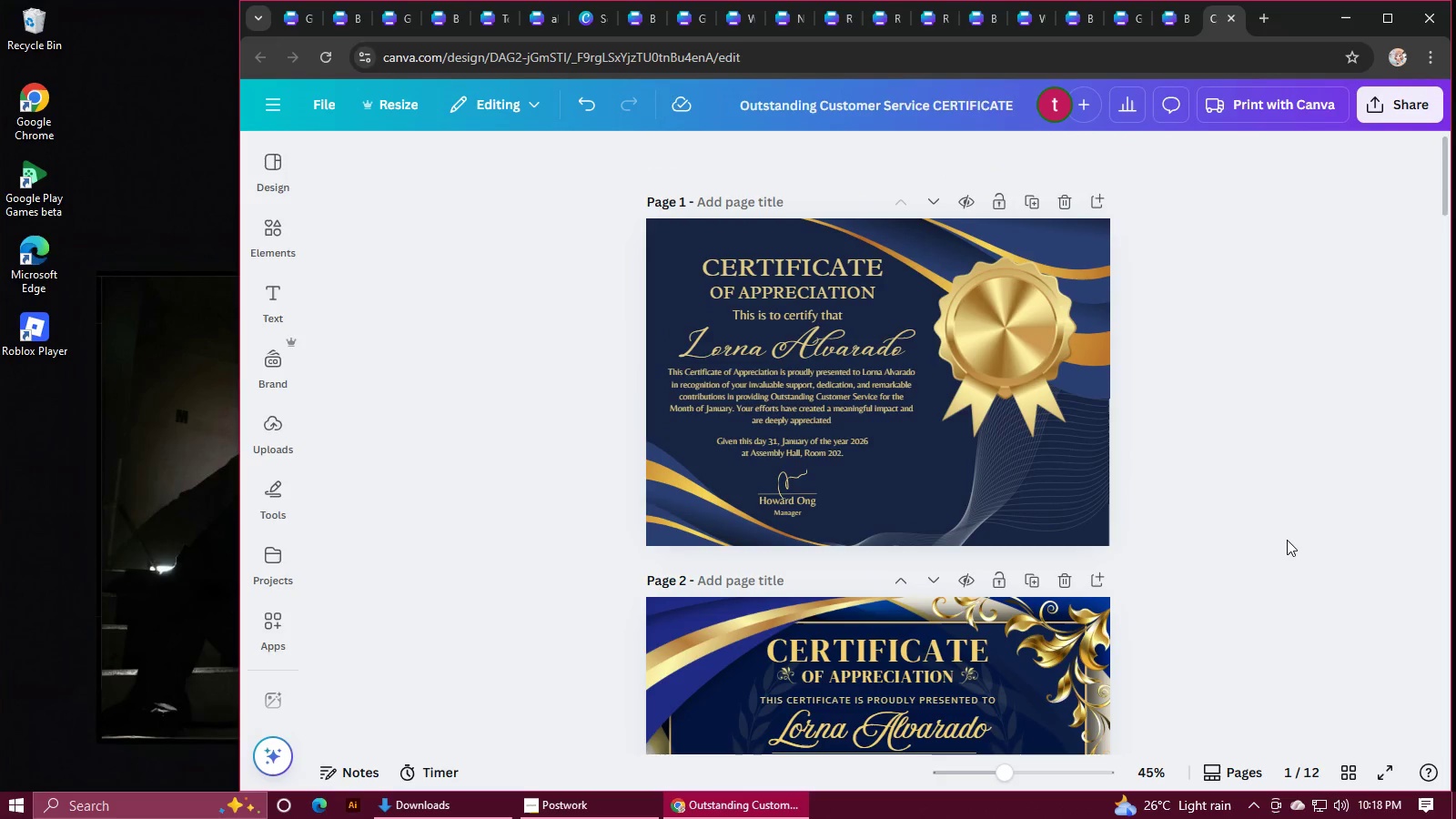 
scroll: coordinate [1287, 540], scroll_direction: down, amount: 7.0
 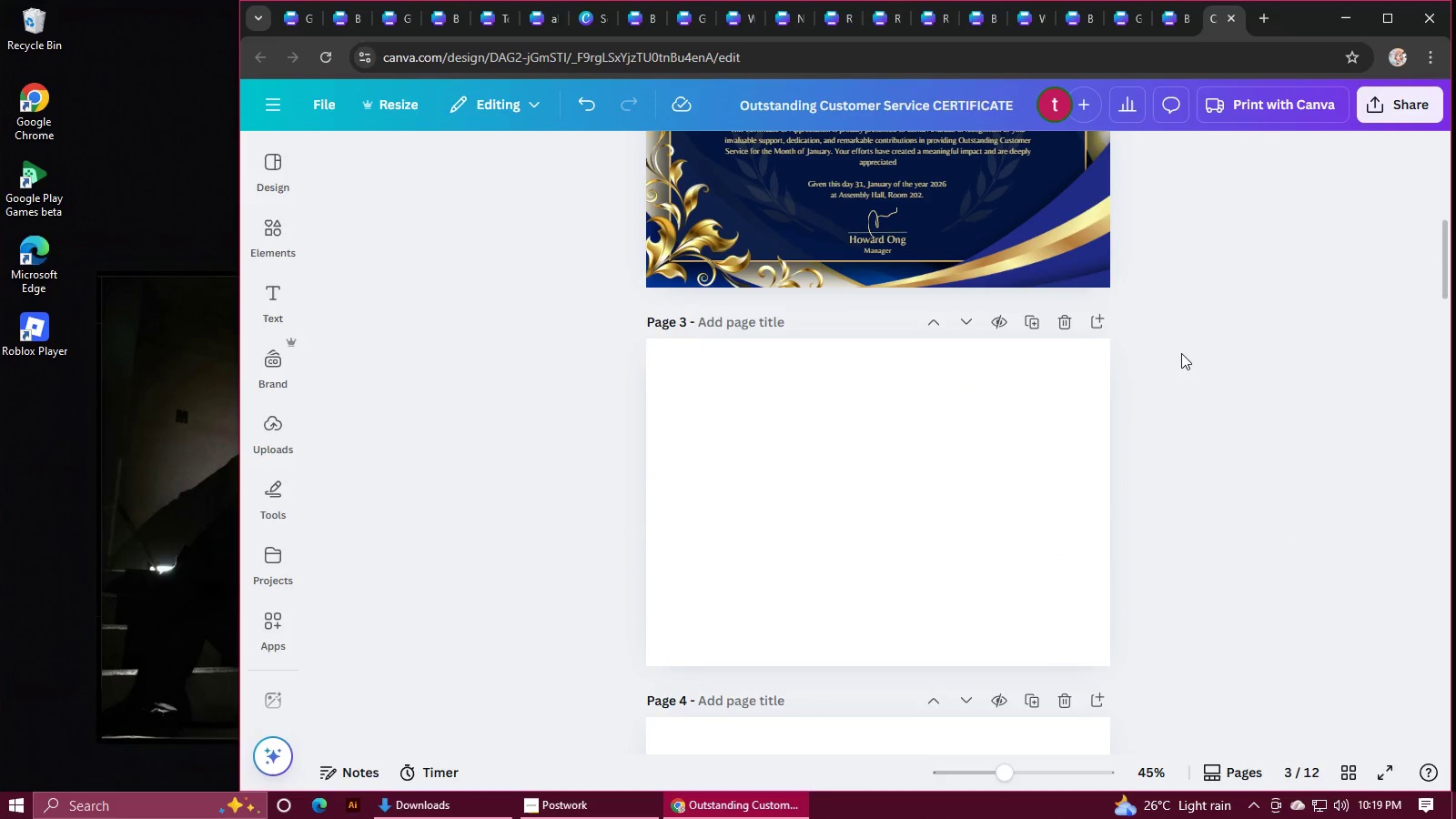 
left_click([1171, 30])
 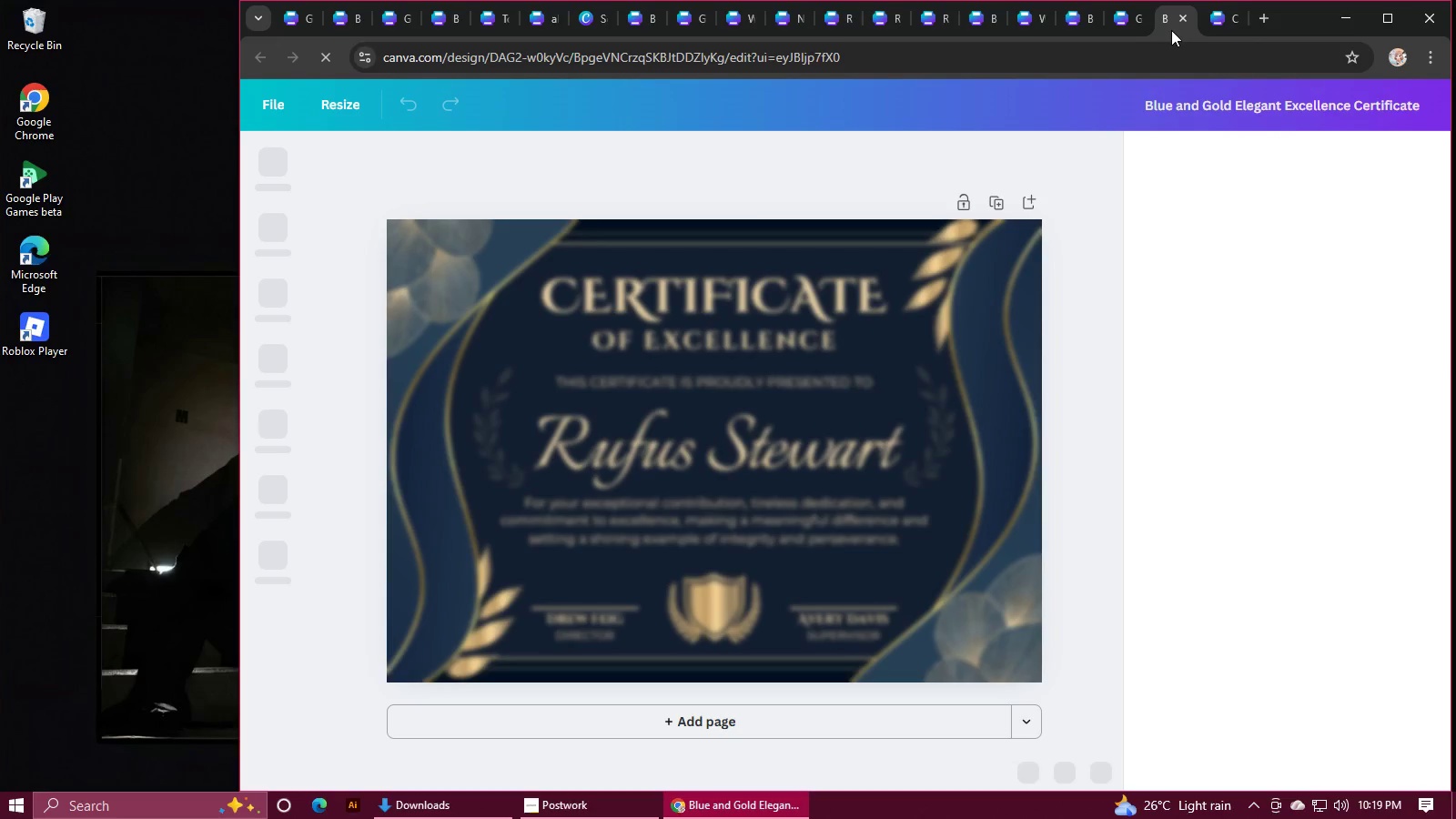 
wait(12.55)
 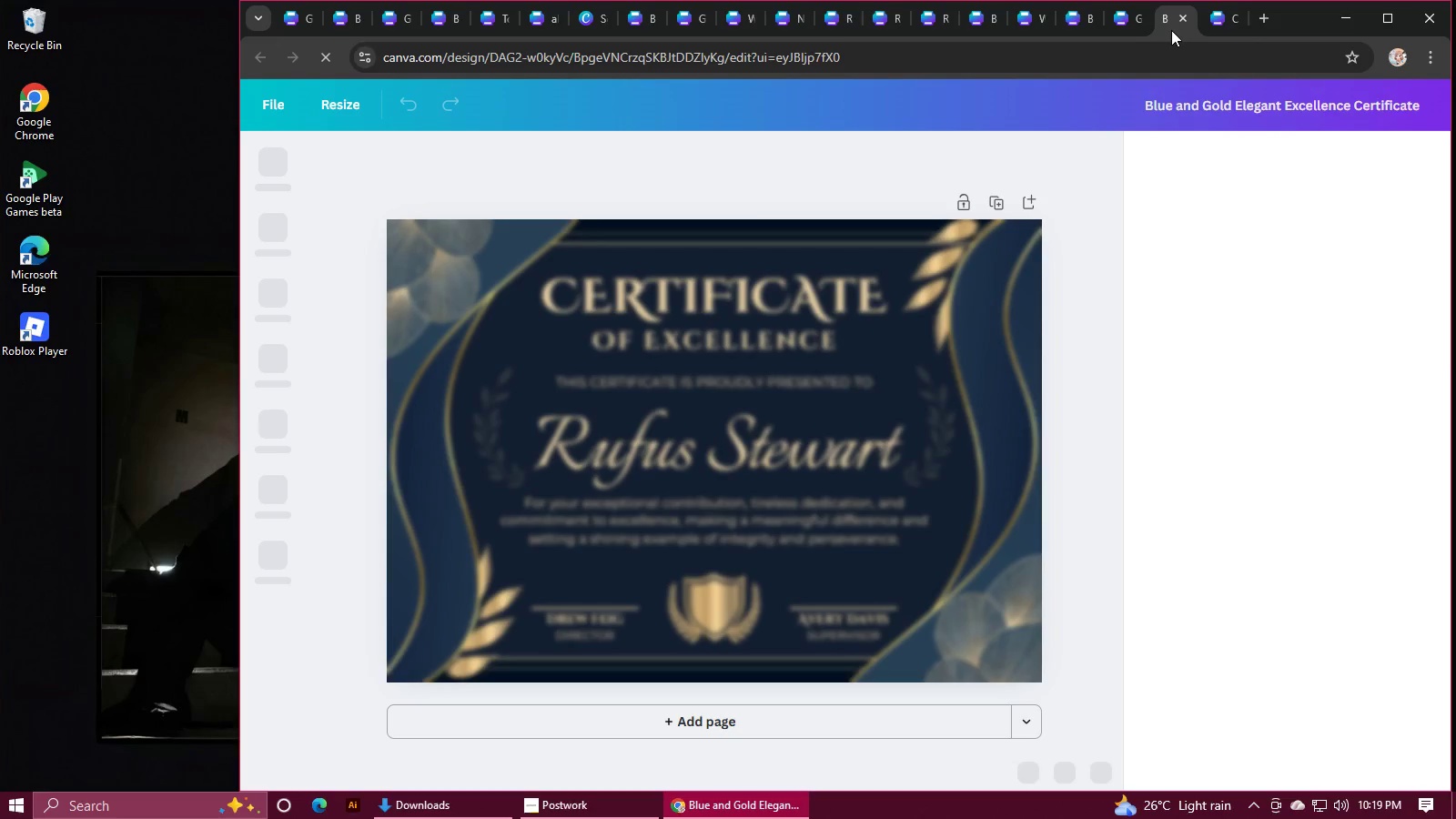 
left_click([789, 222])
 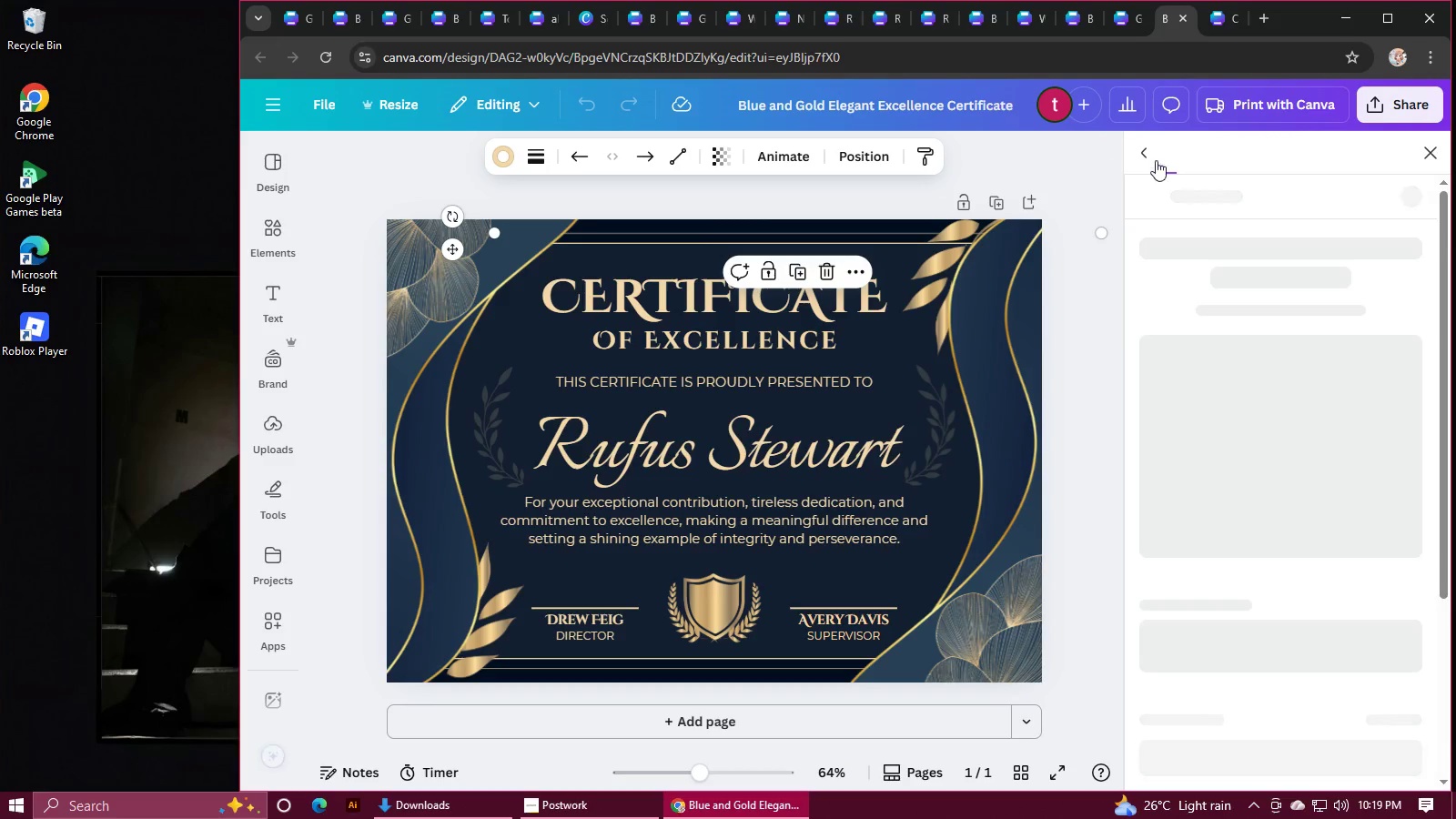 
left_click([845, 156])
 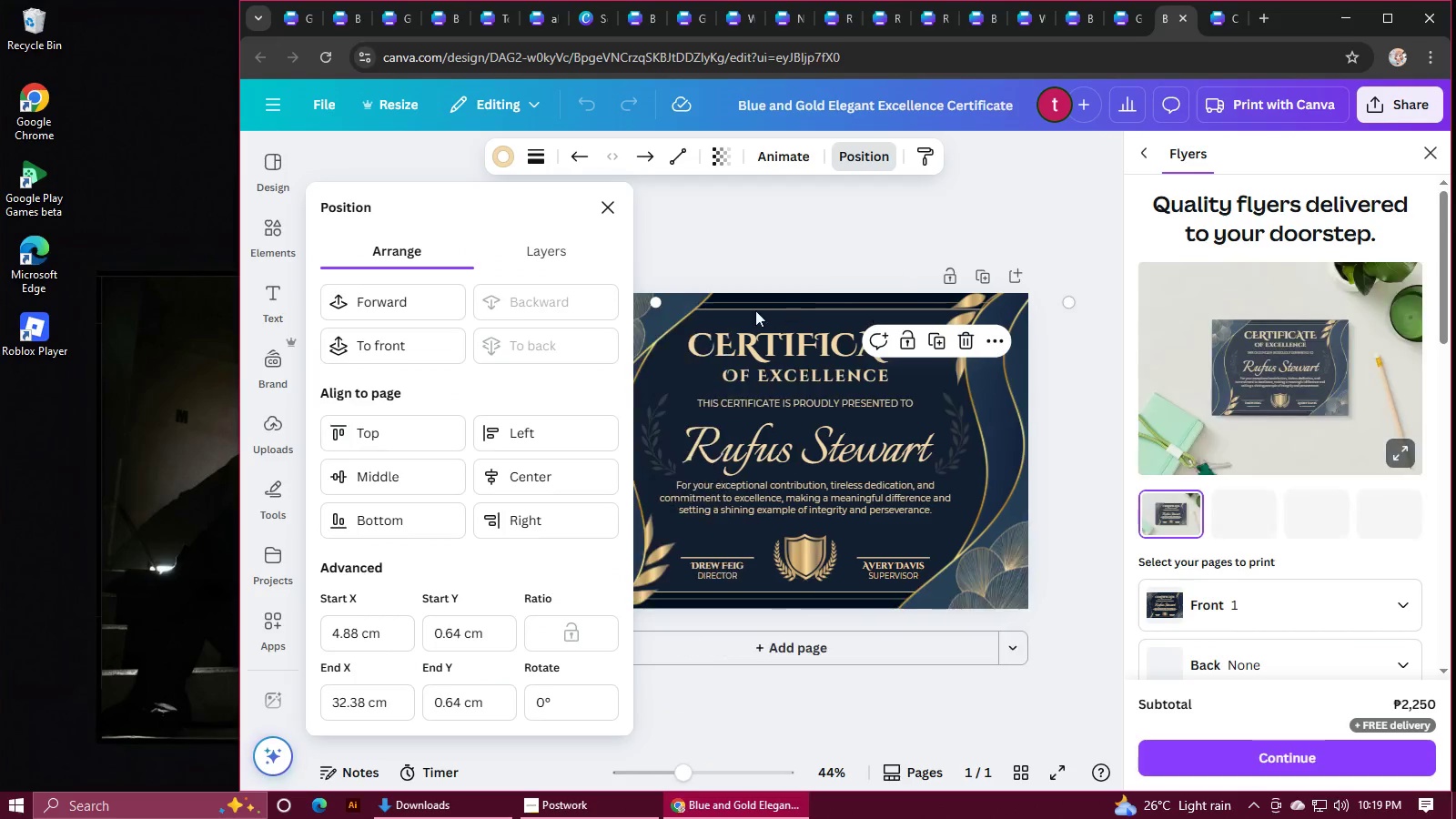 
left_click([535, 248])
 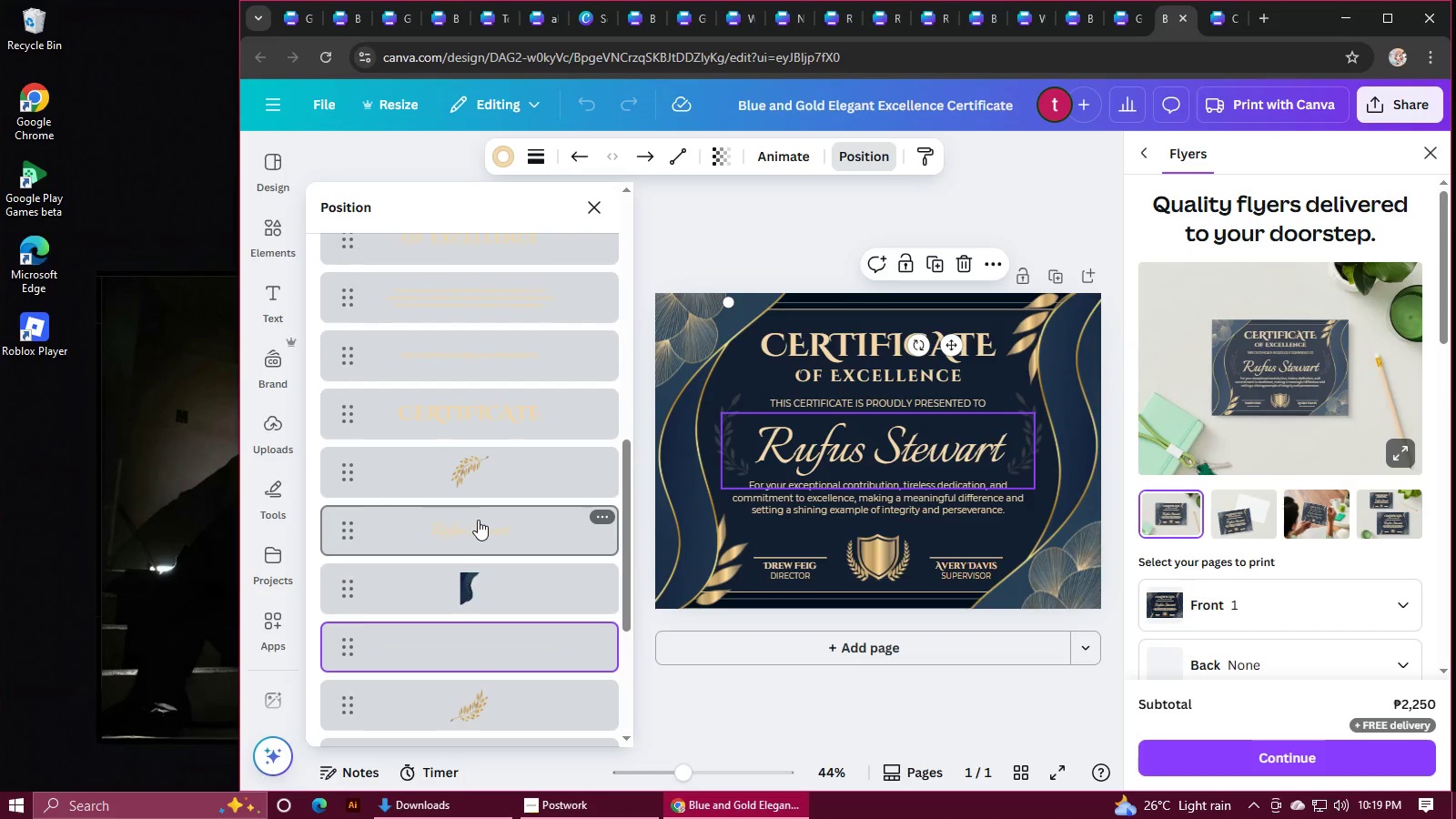 
scroll: coordinate [478, 520], scroll_direction: down, amount: 8.0
 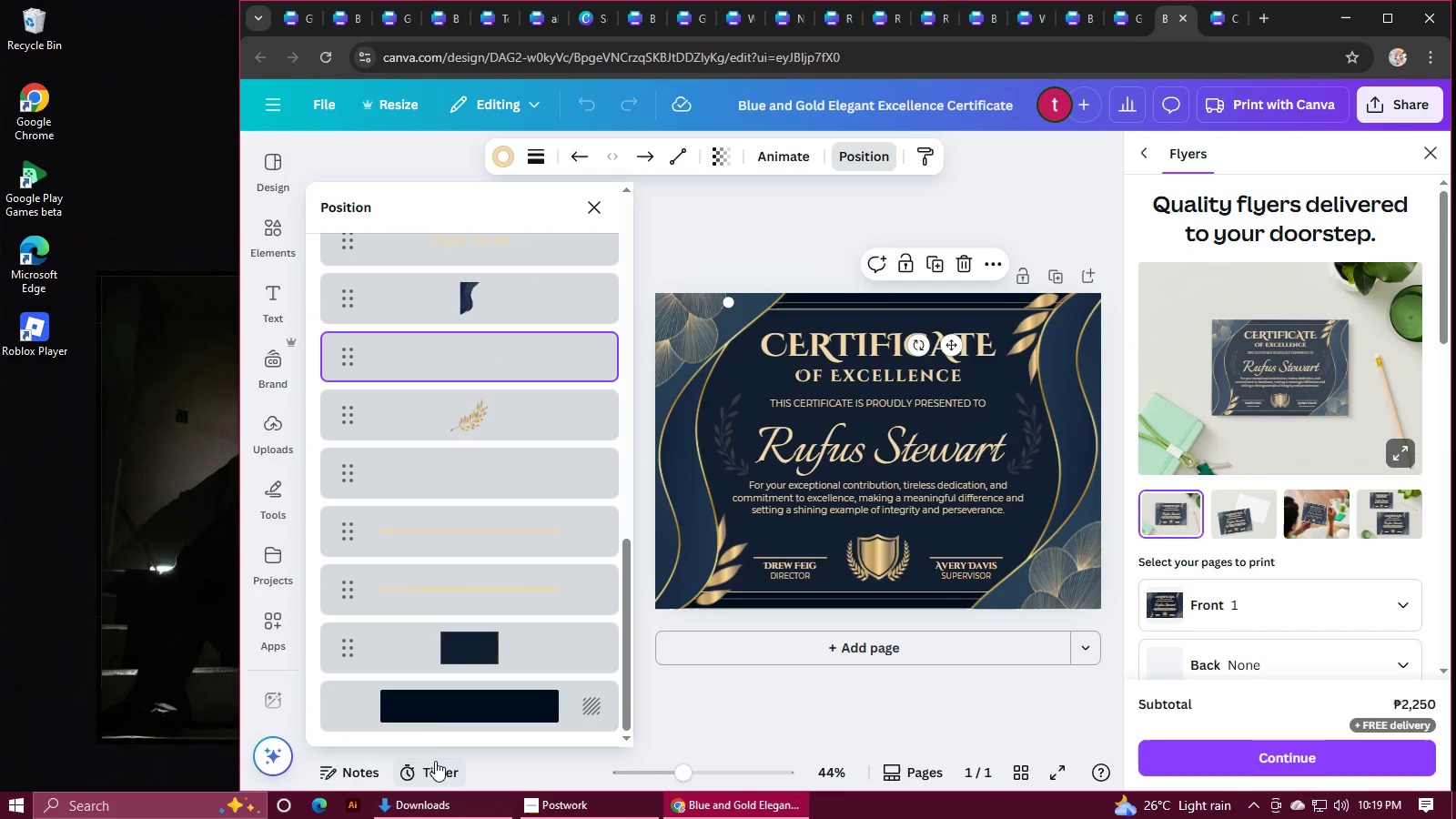 
left_click([421, 704])
 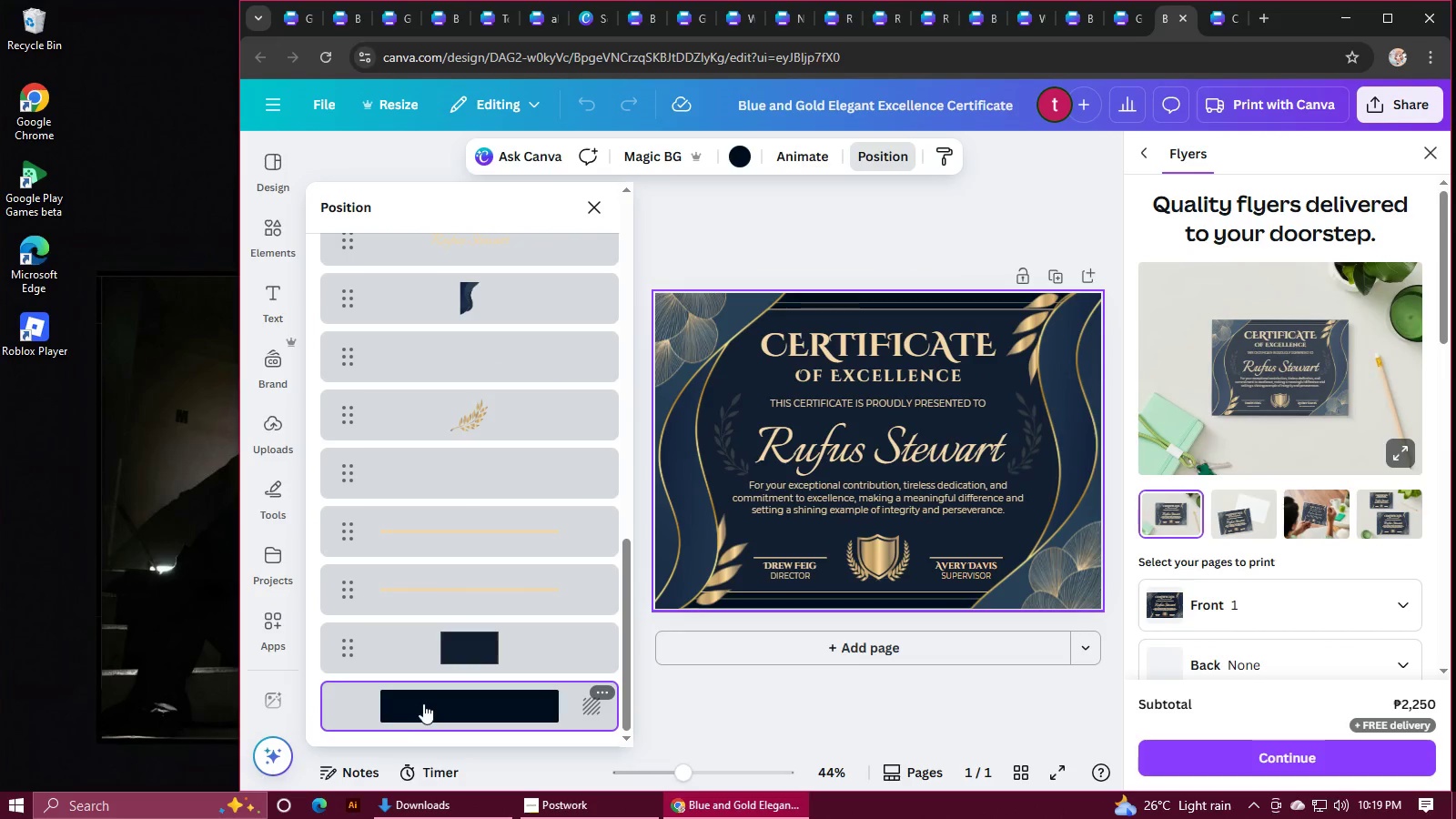 
key(Control+C)
 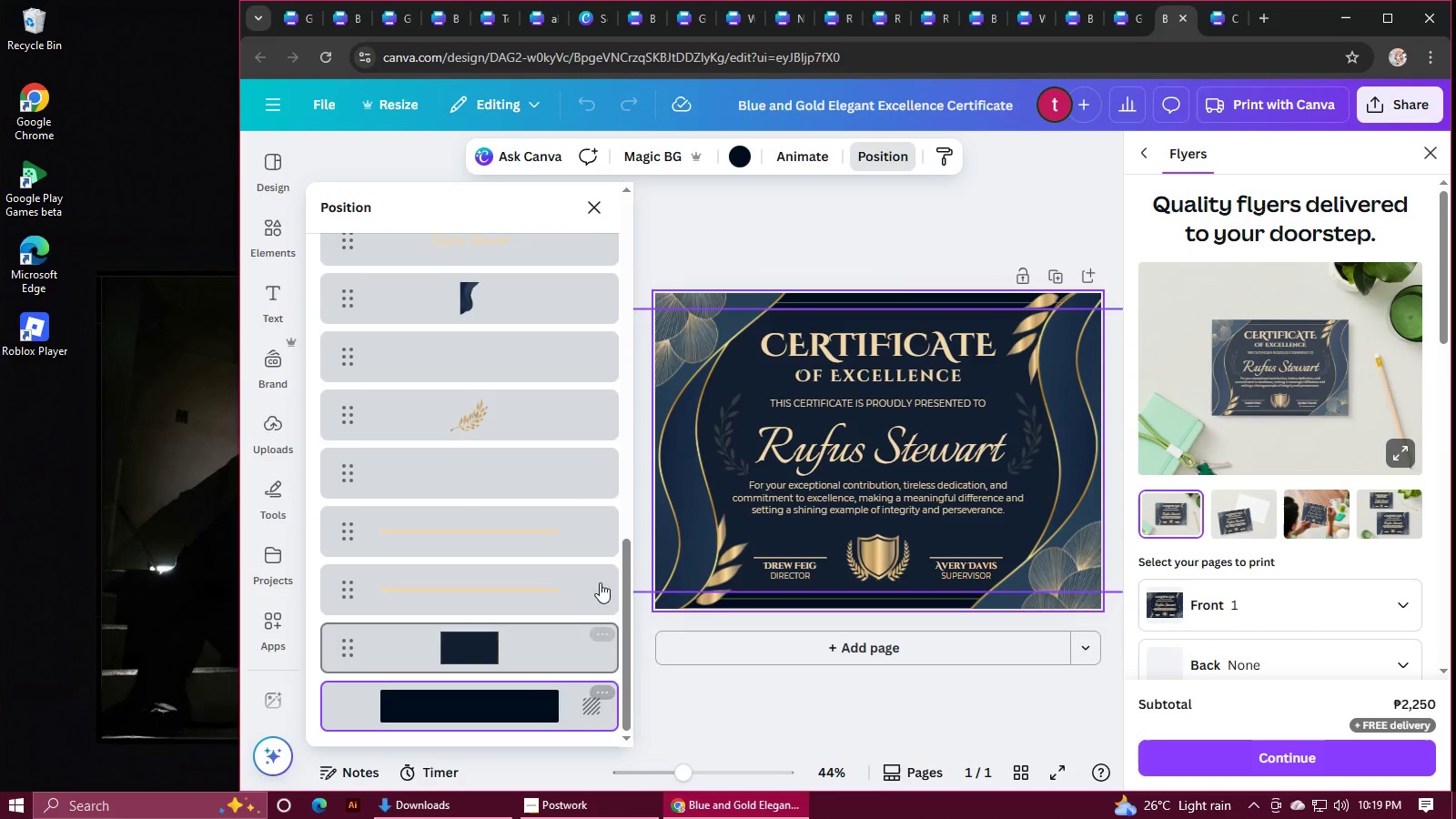 
key(Control+C)
 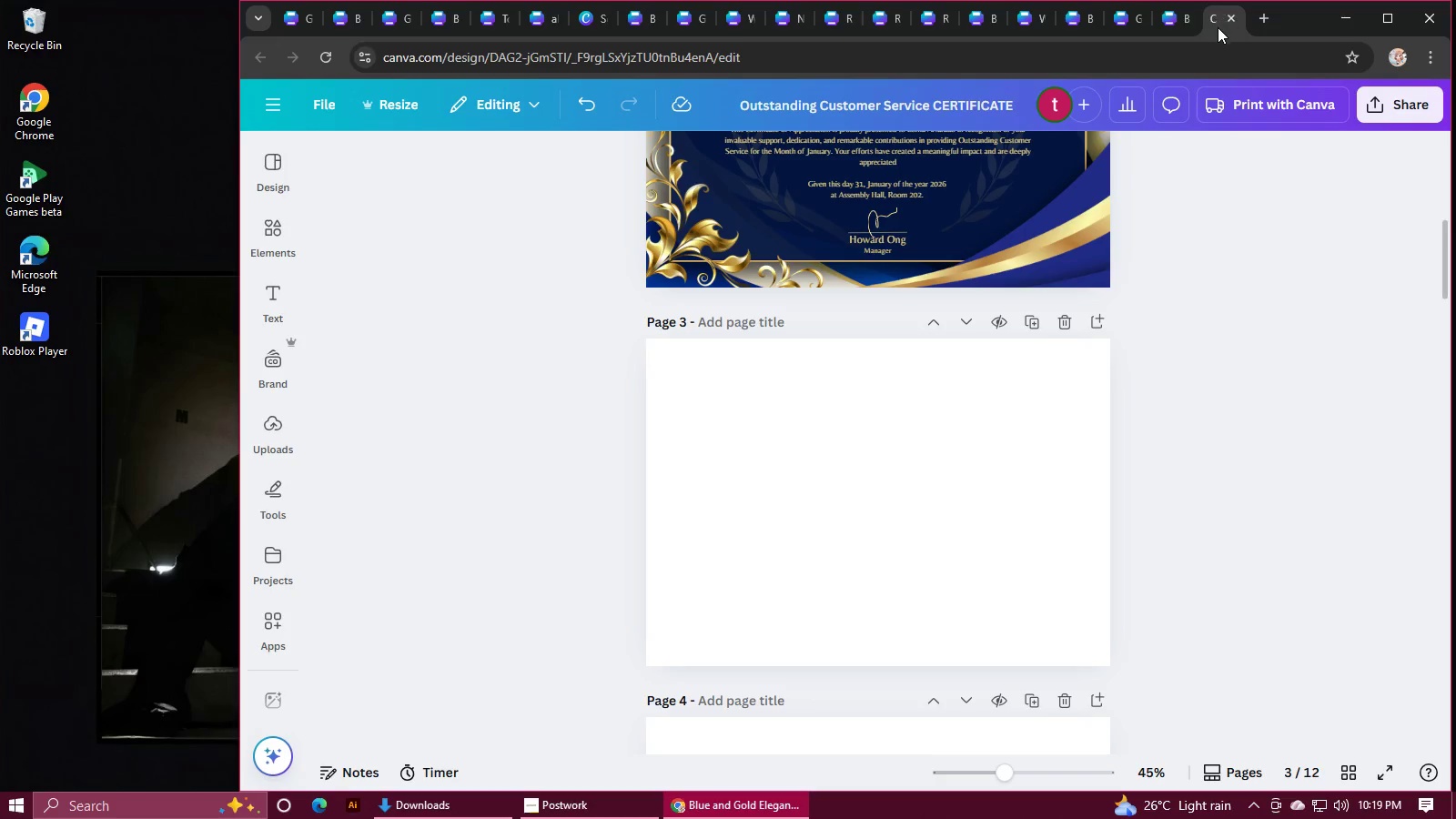 
left_click([862, 505])
 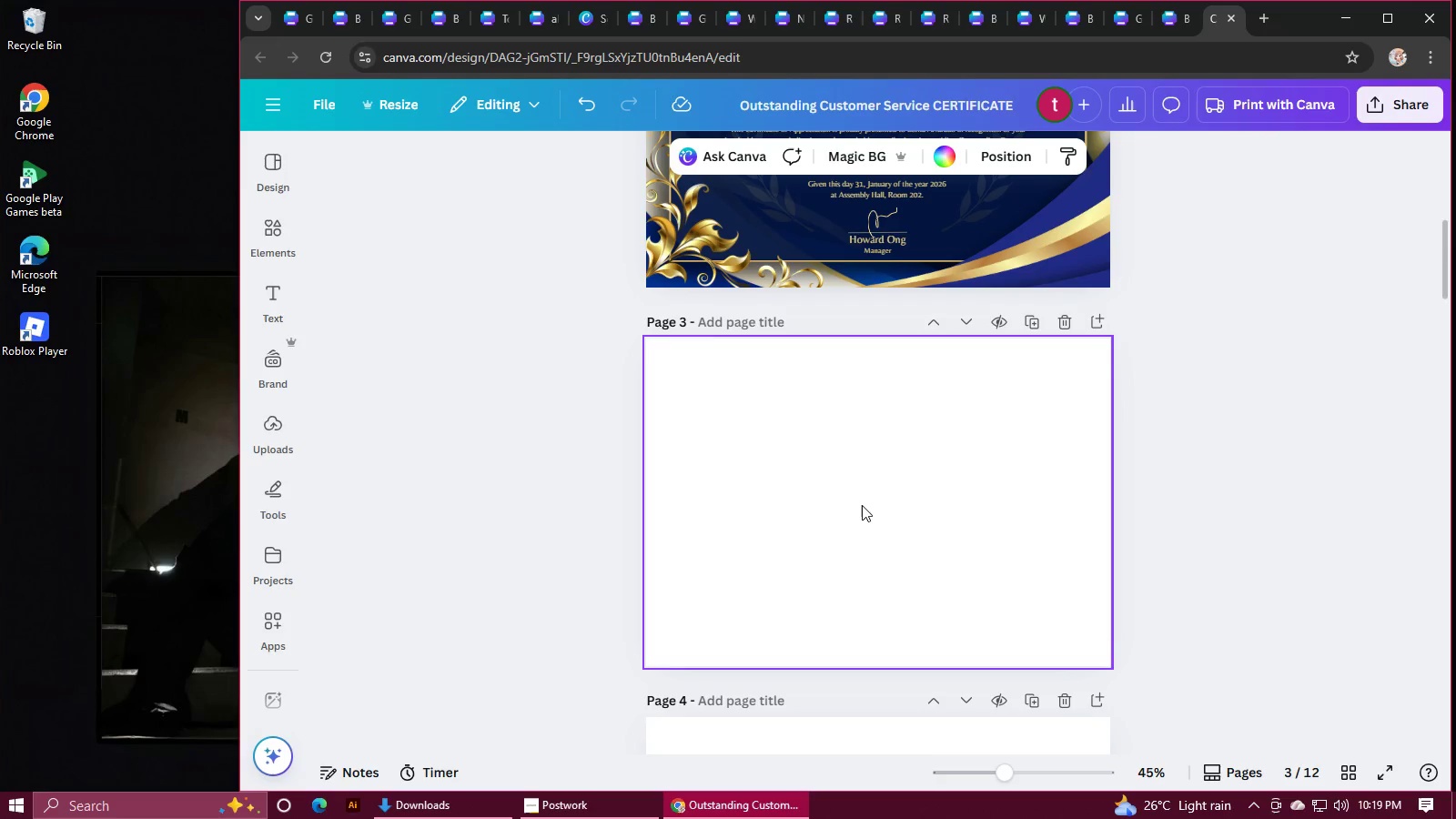 
key(Control+V)
 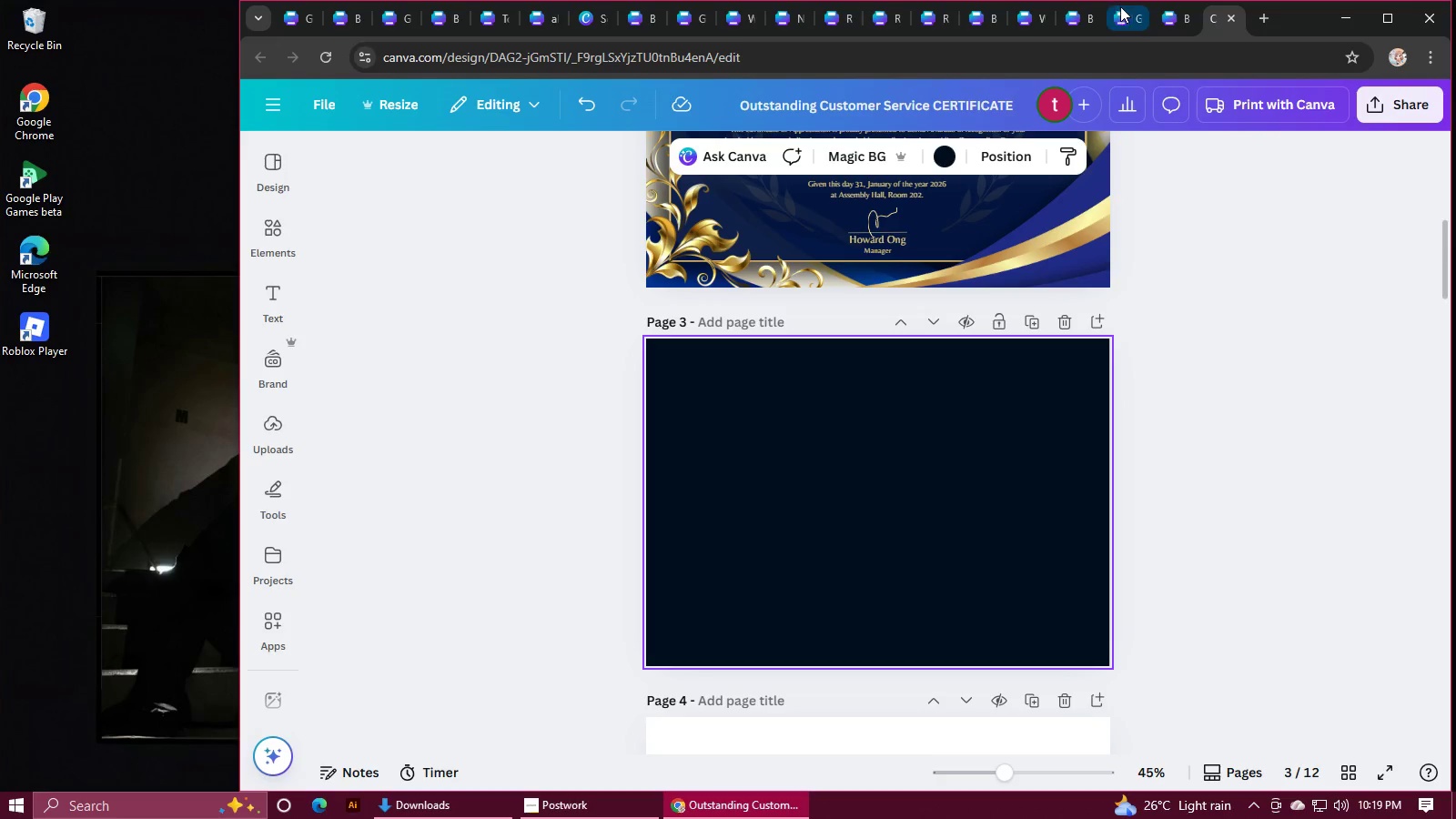 
left_click([1183, 22])
 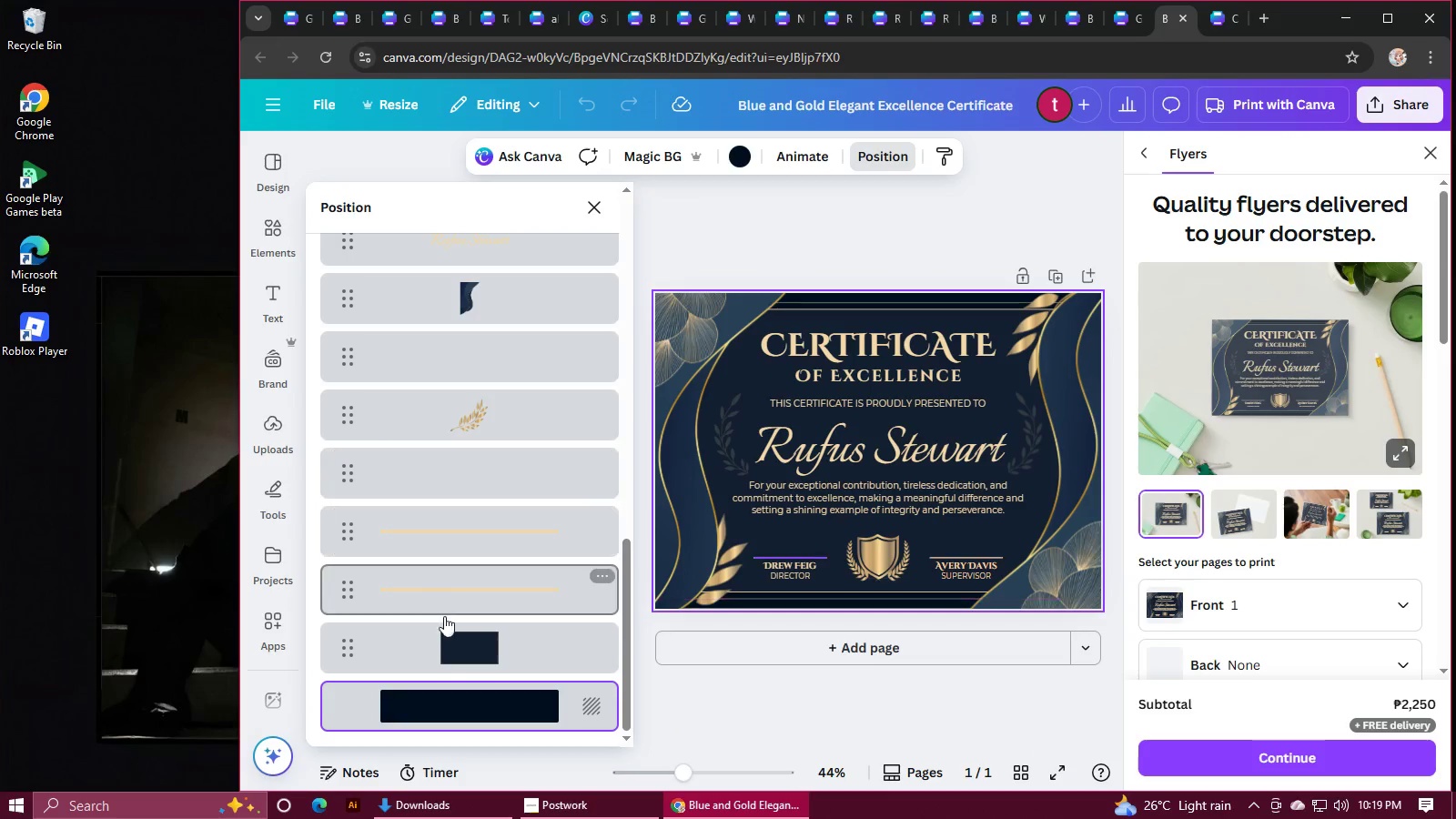 
left_click([456, 648])
 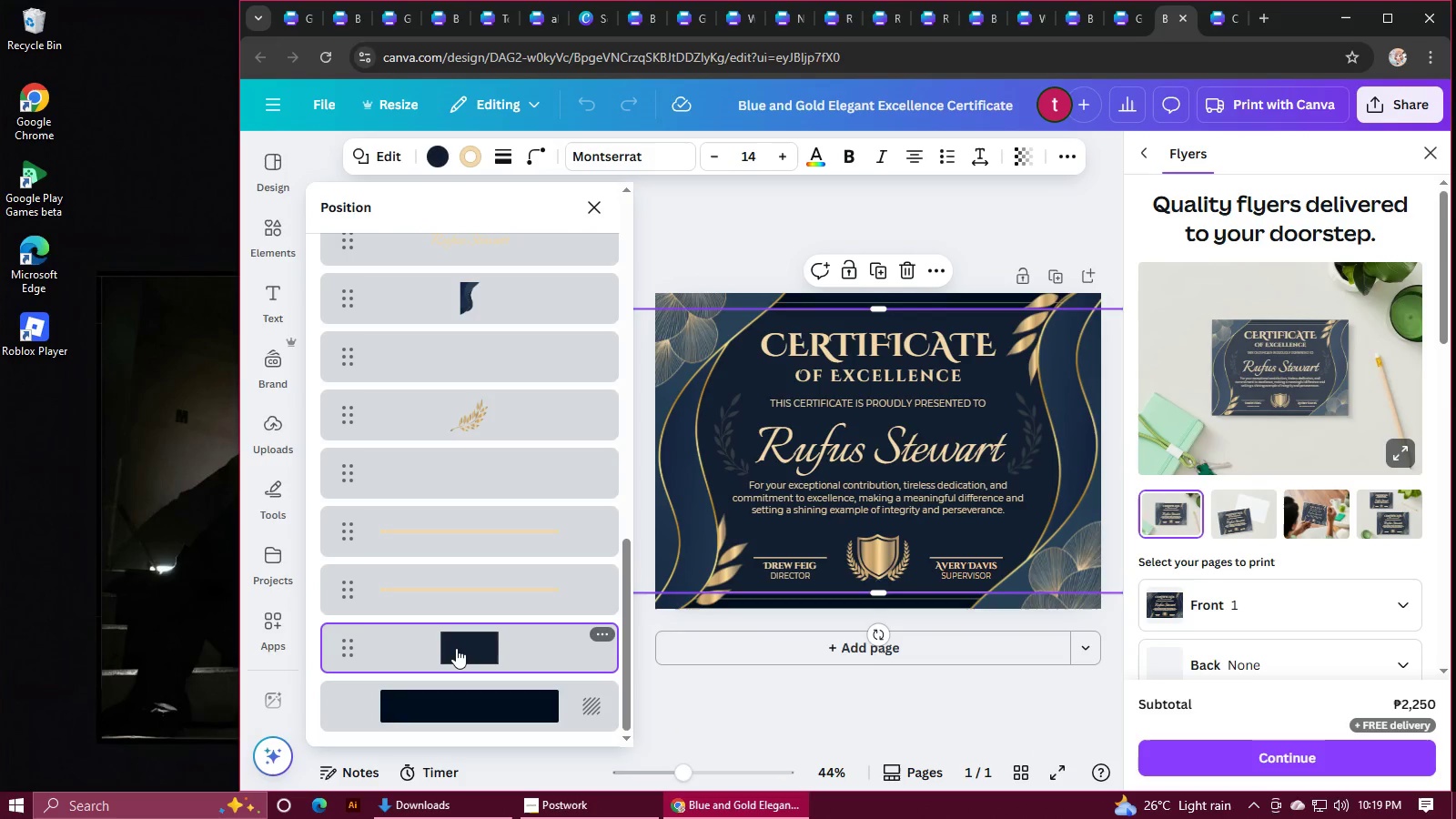 
hold_key(key=ShiftLeft, duration=1.5)
 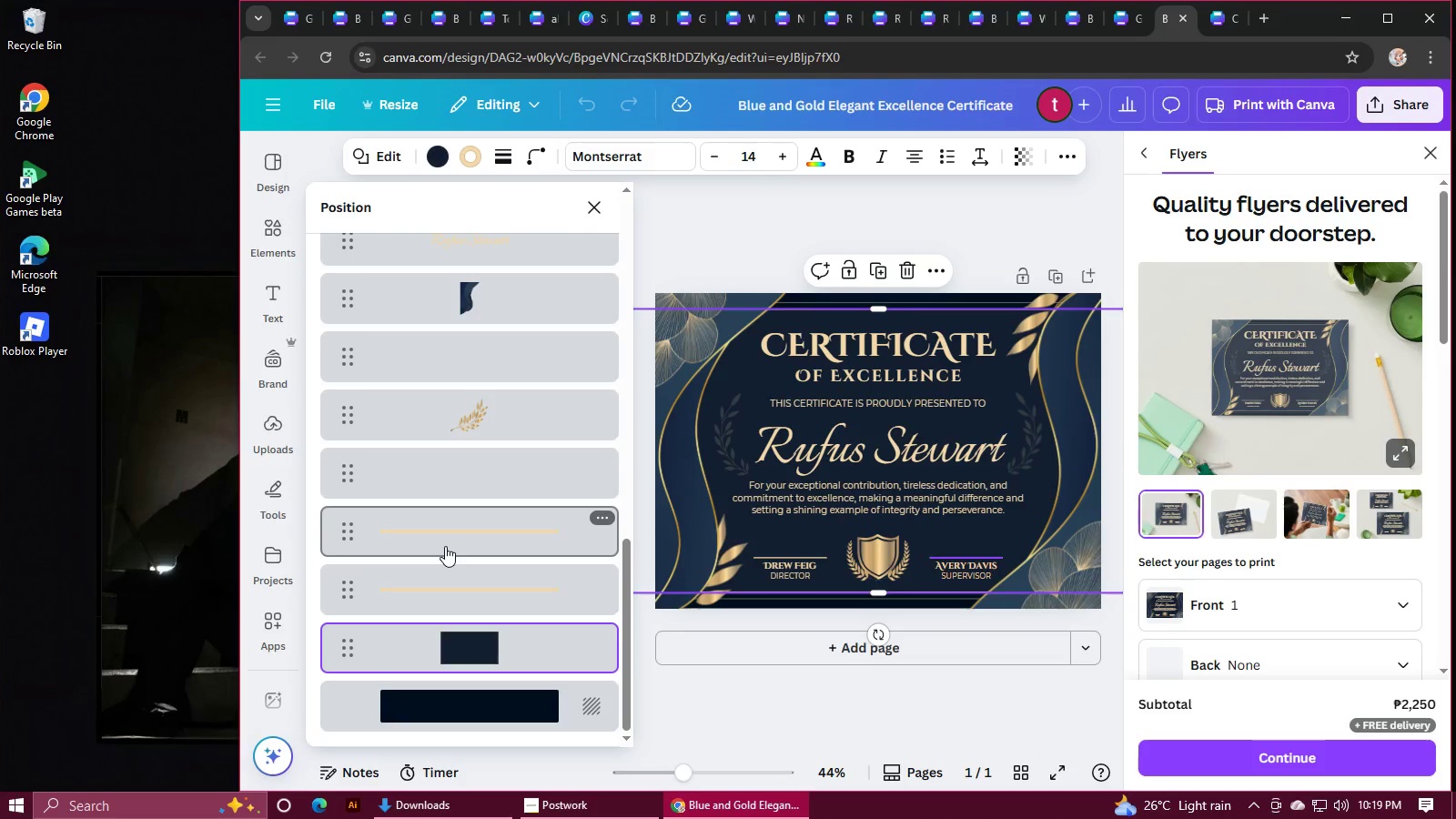 
hold_key(key=ShiftLeft, duration=1.51)
 